 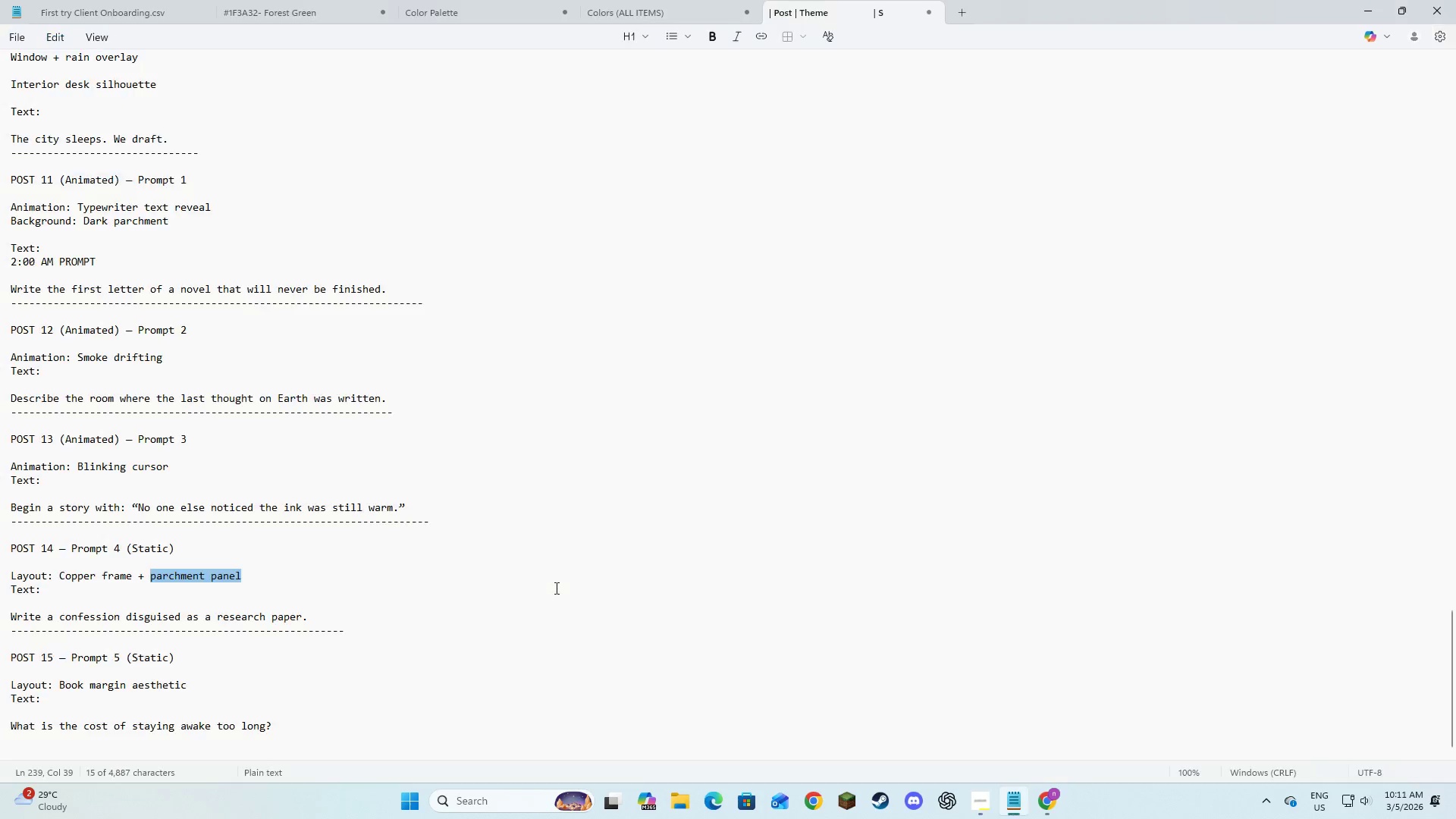 
key(Alt+Tab)
 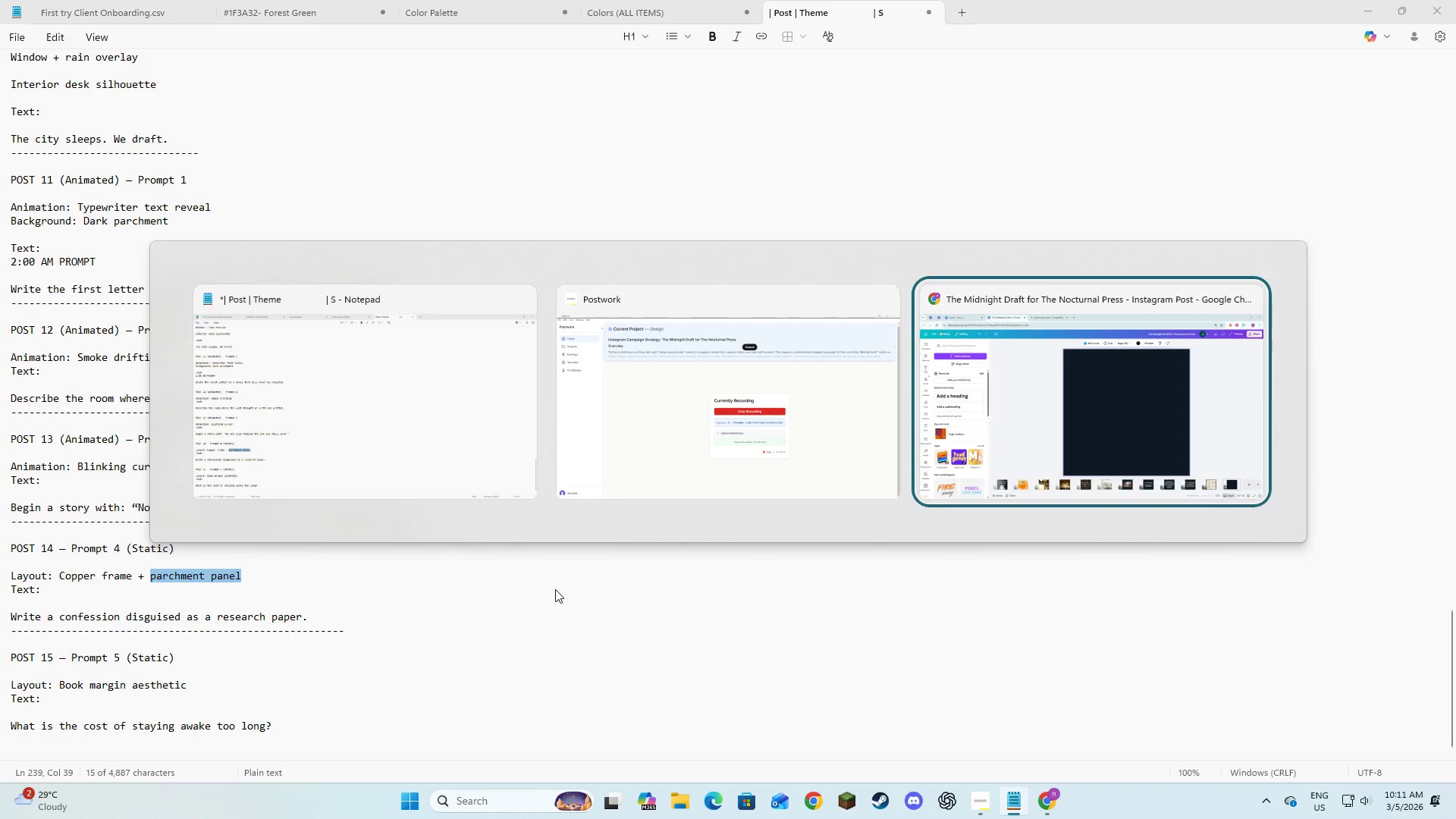 
key(Alt+Tab)
 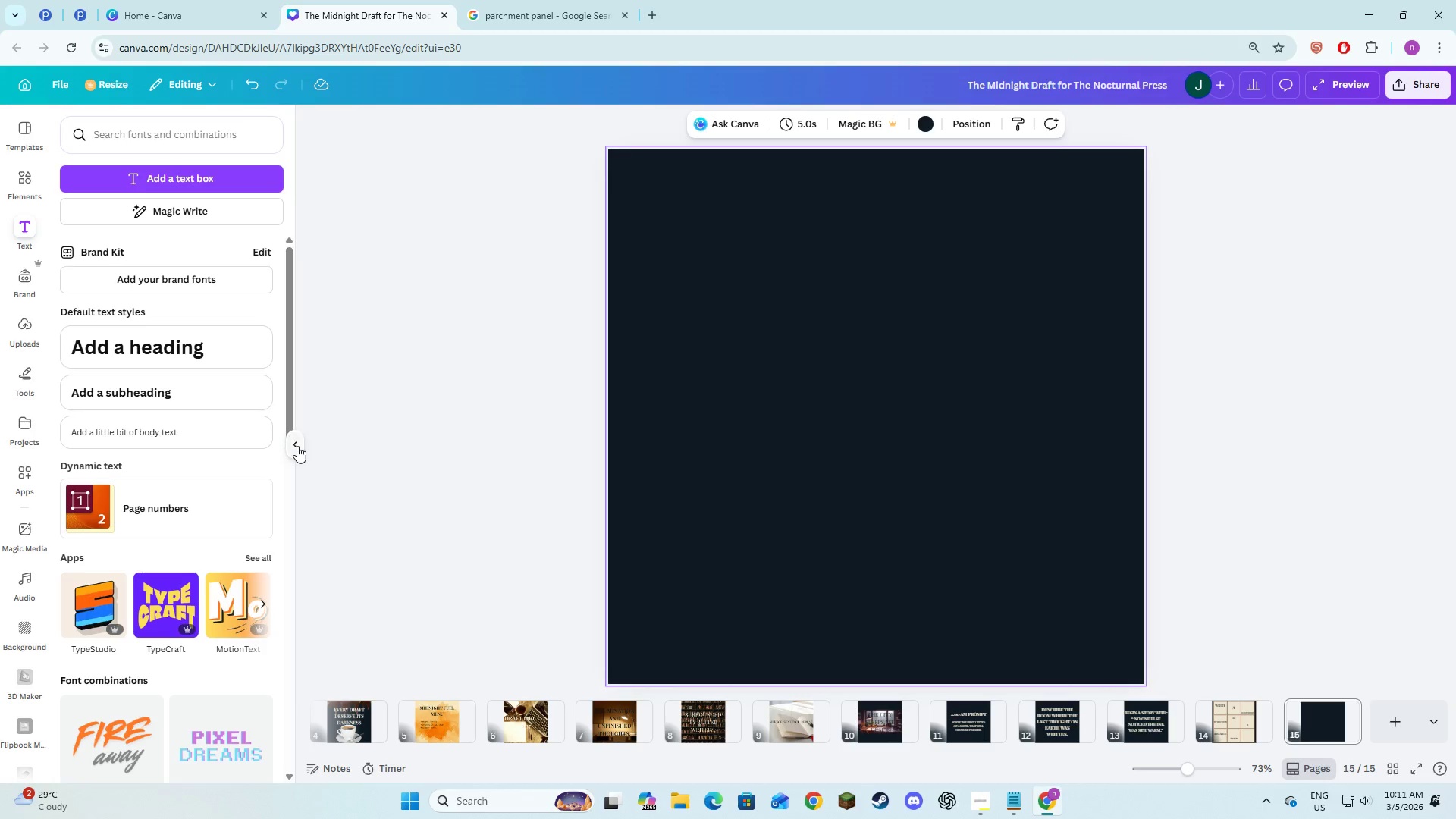 
left_click([303, 447])
 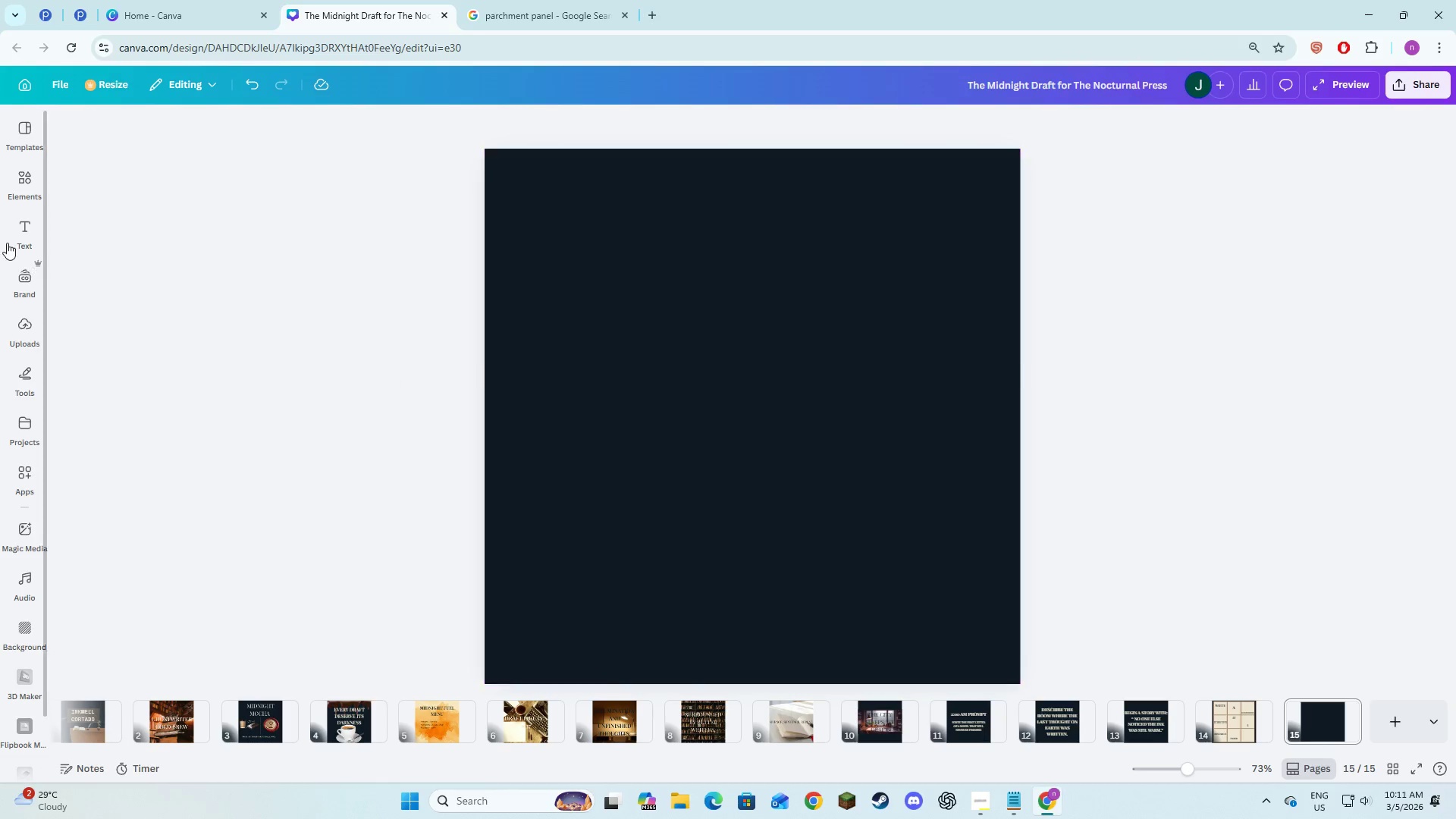 
key(Alt+AltLeft)
 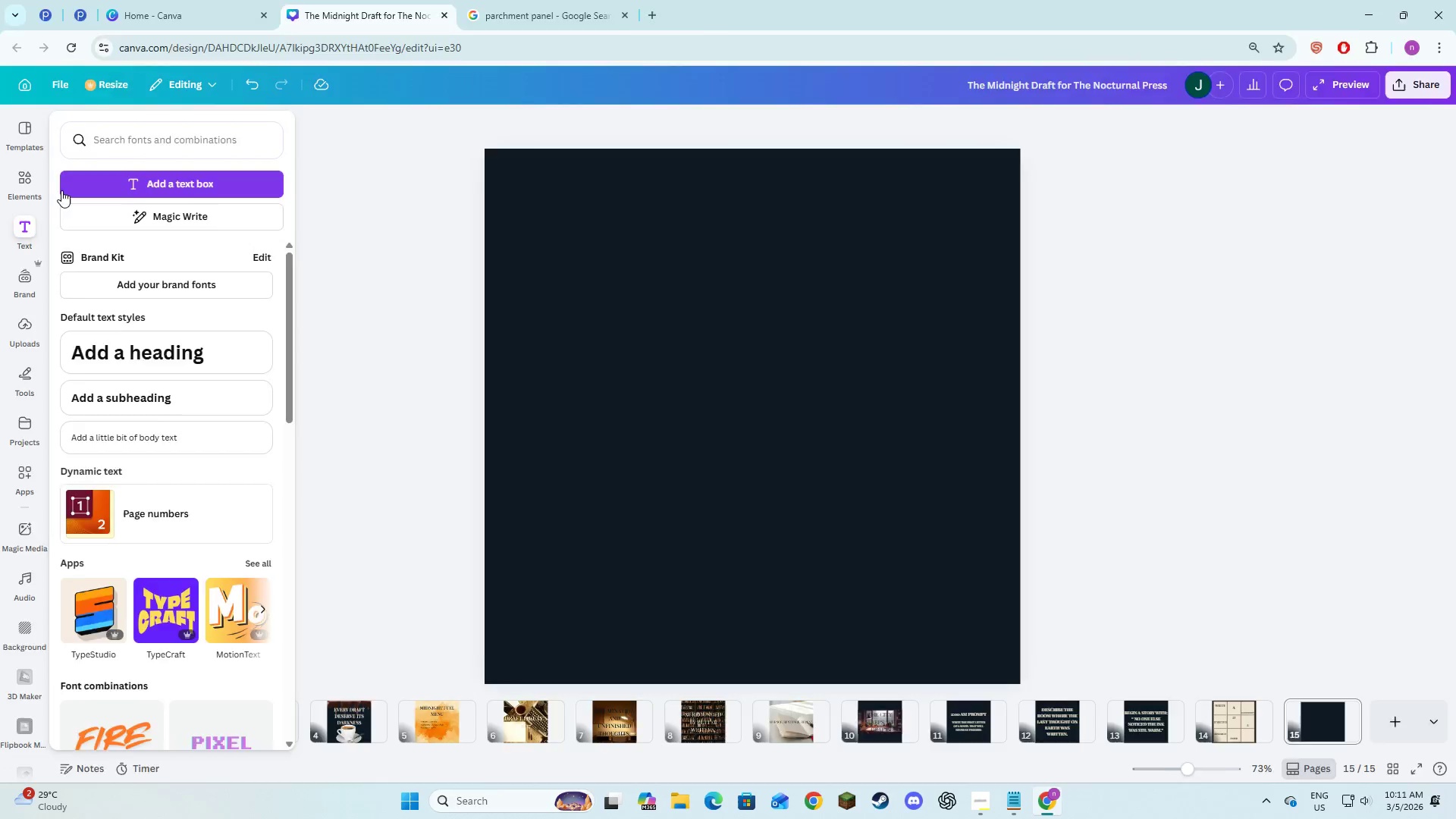 
key(Alt+Tab)
 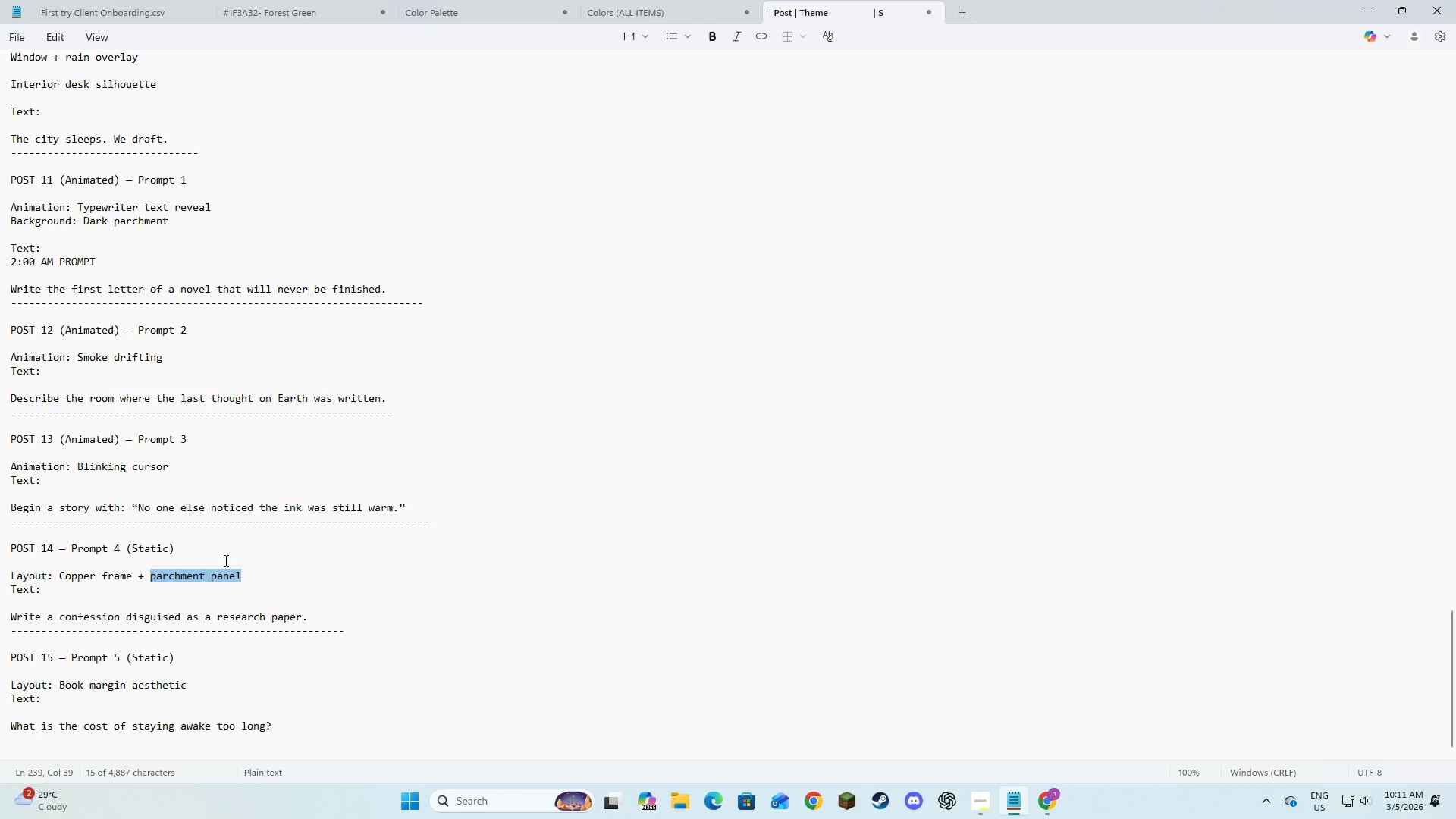 
scroll: coordinate [224, 578], scroll_direction: down, amount: 2.0
 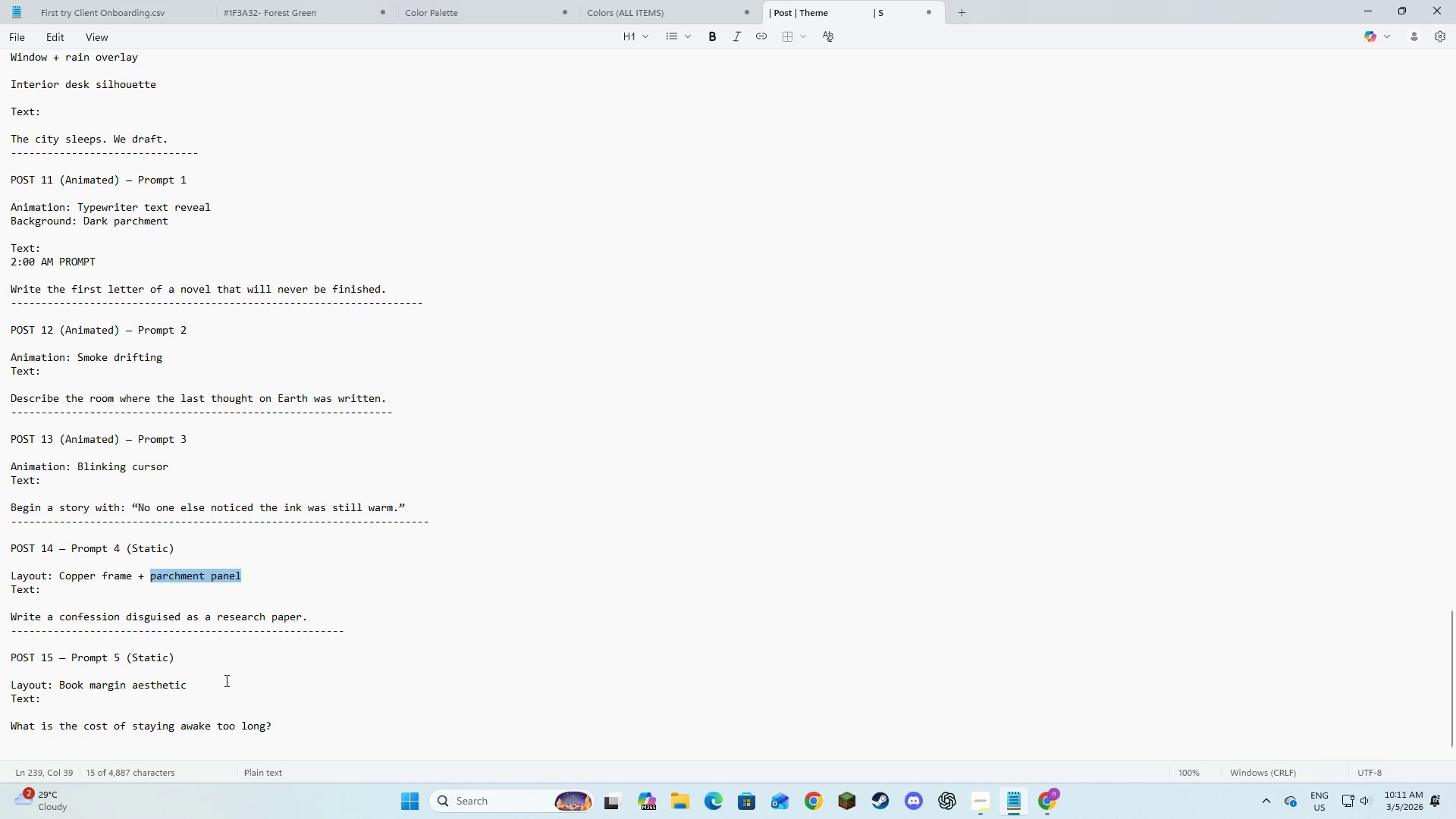 
wait(6.63)
 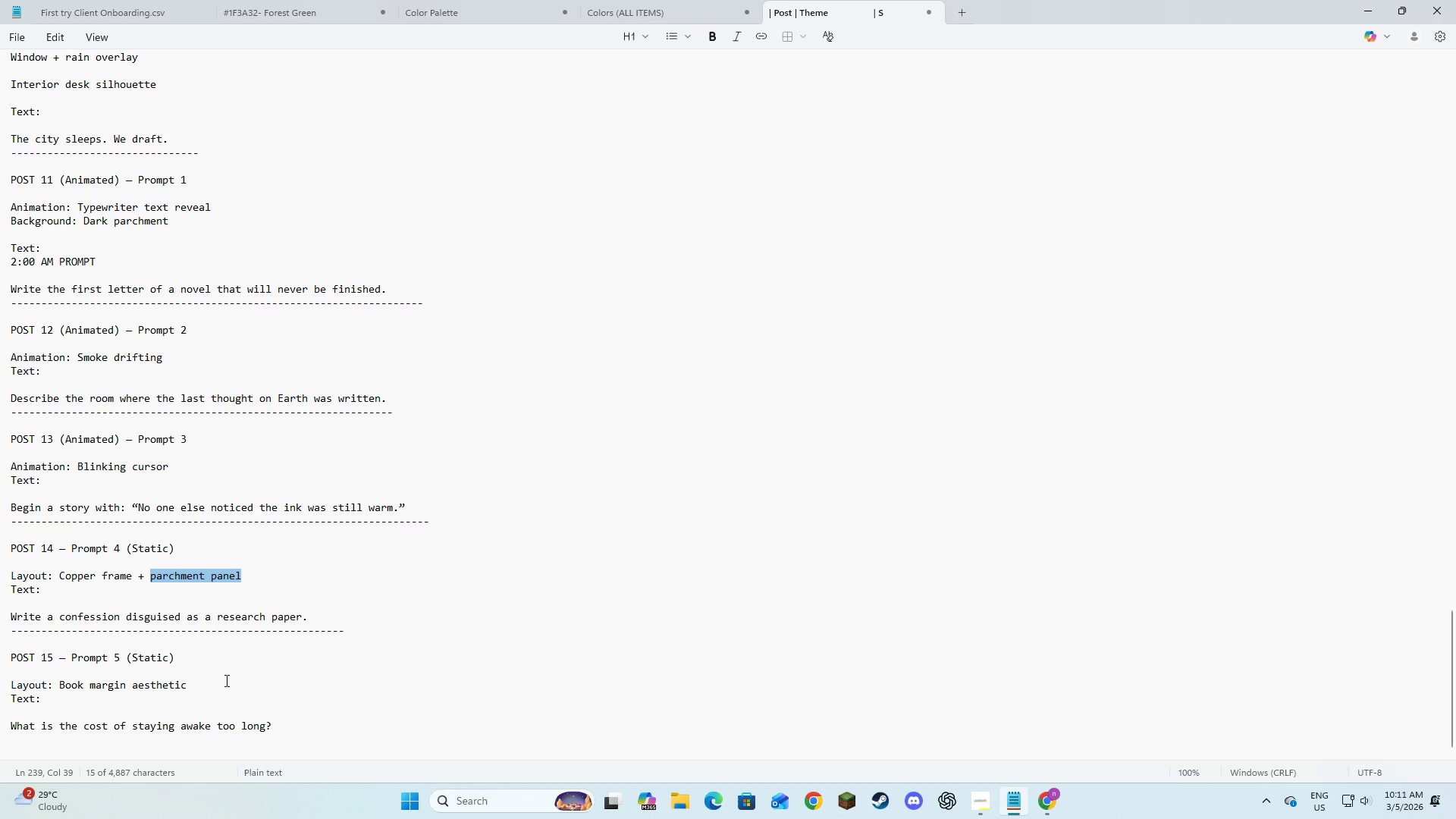 
key(Alt+AltLeft)
 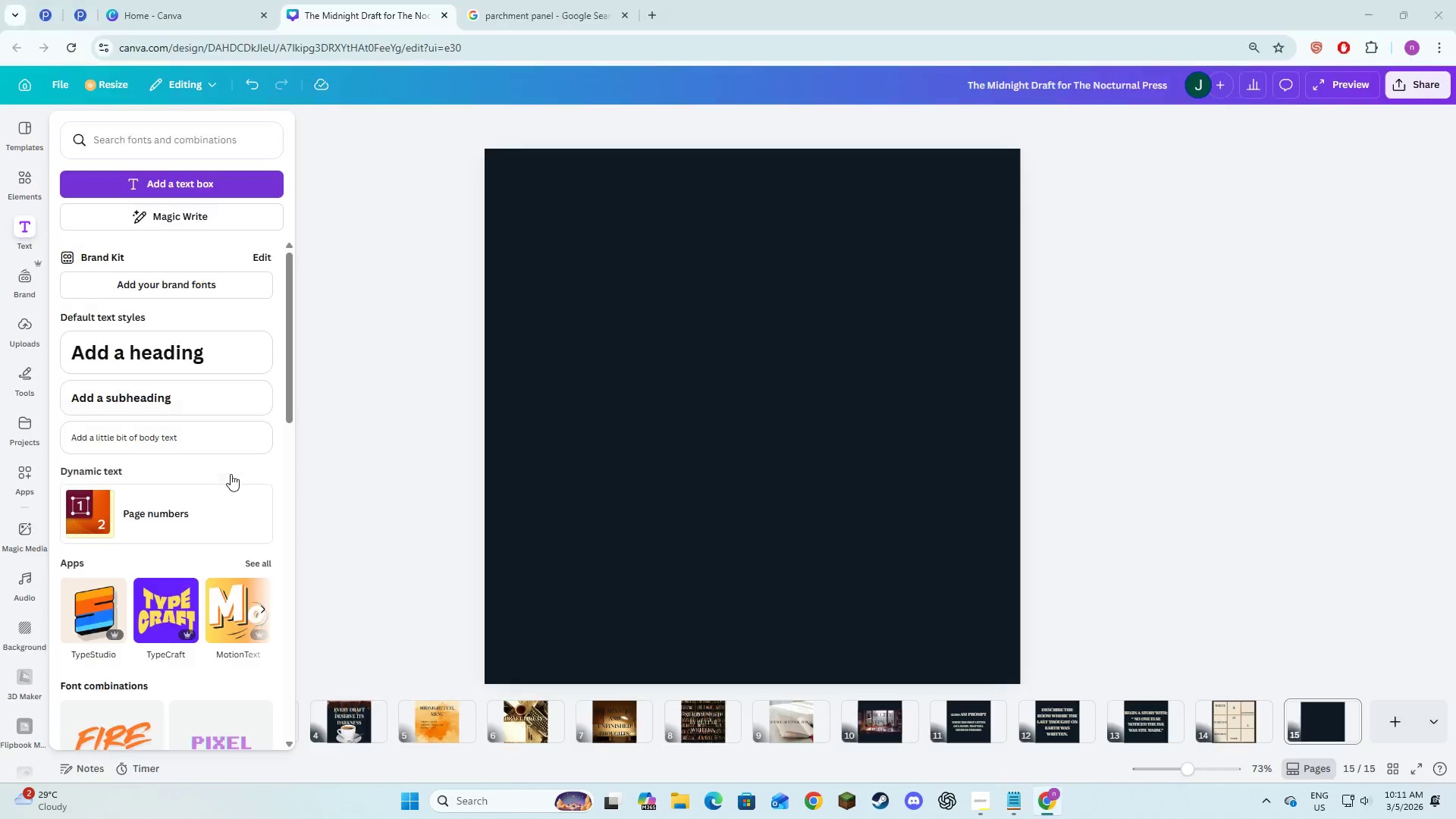 
key(Alt+Tab)
 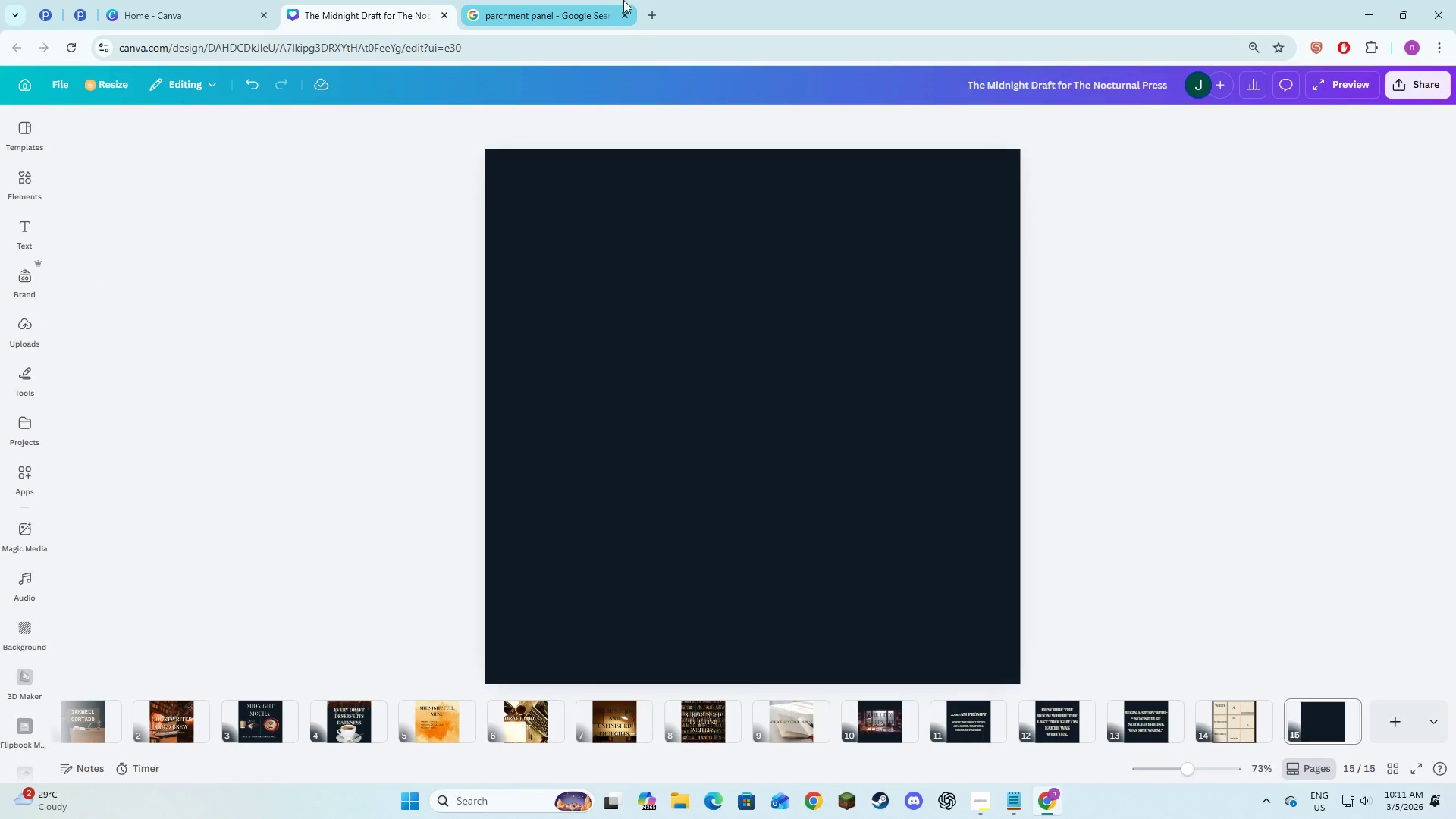 
left_click([623, 0])
 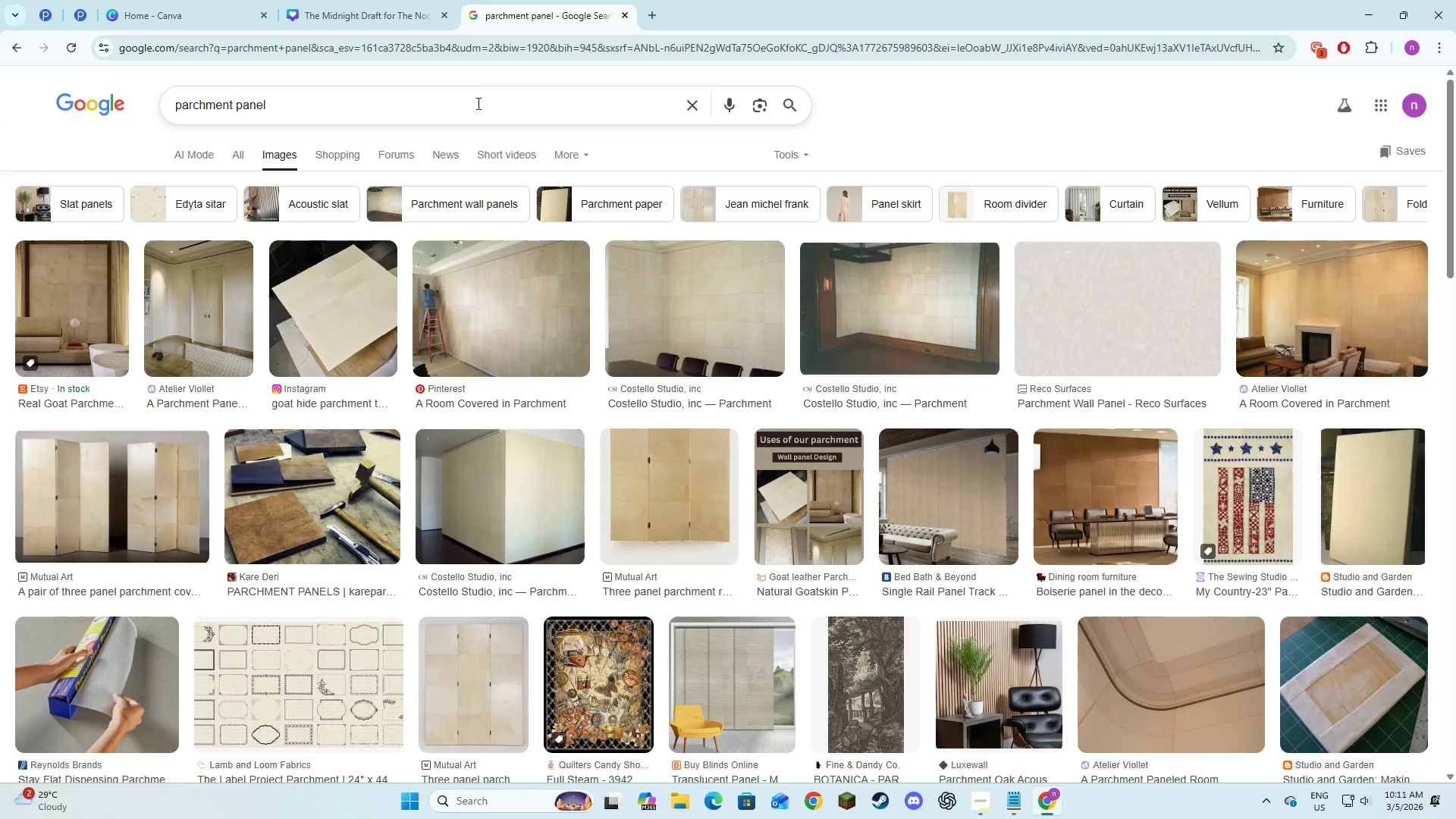 
left_click_drag(start_coordinate=[476, 105], to_coordinate=[143, 94])
 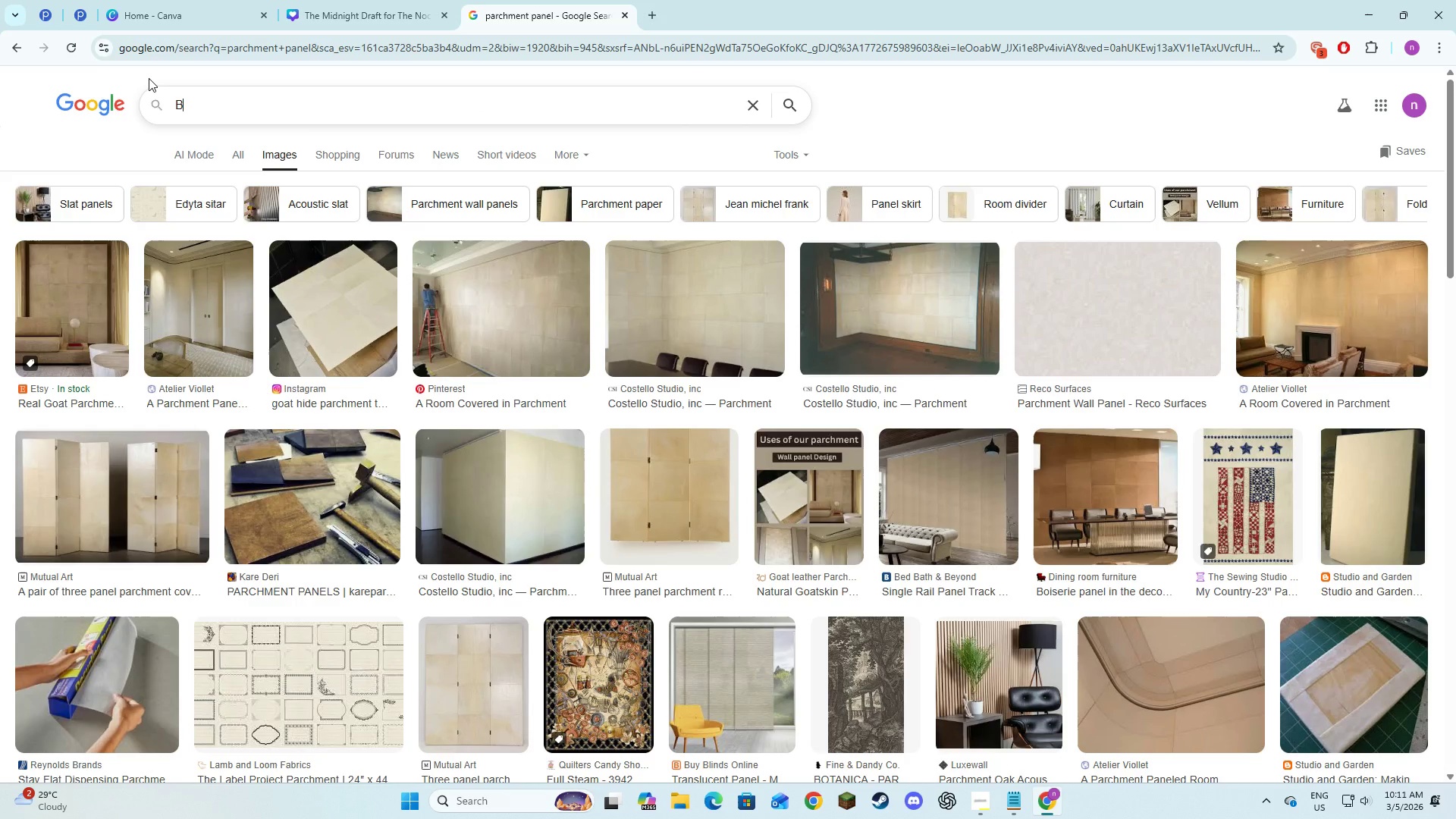 
type(book margin)
 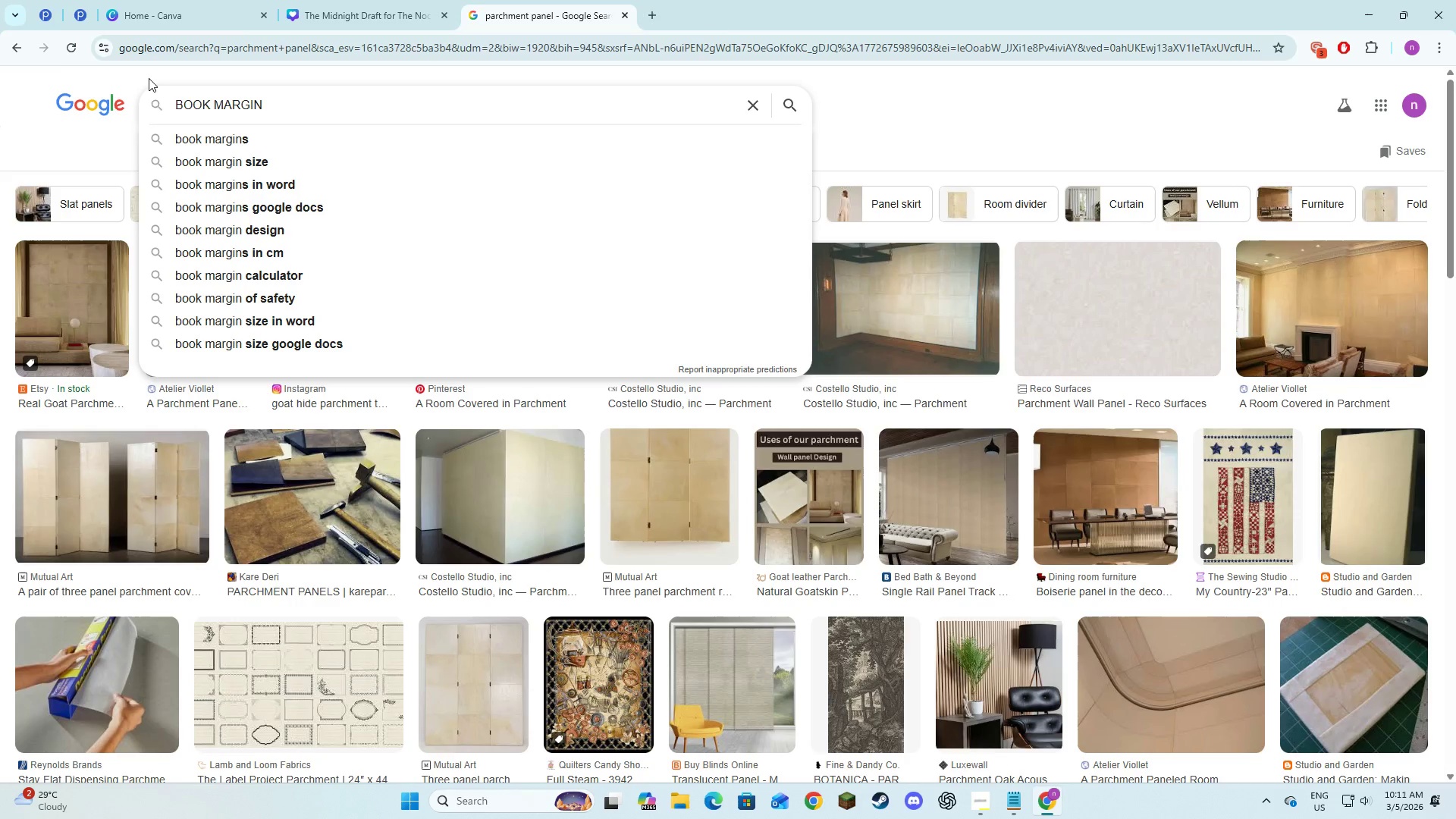 
key(Enter)
 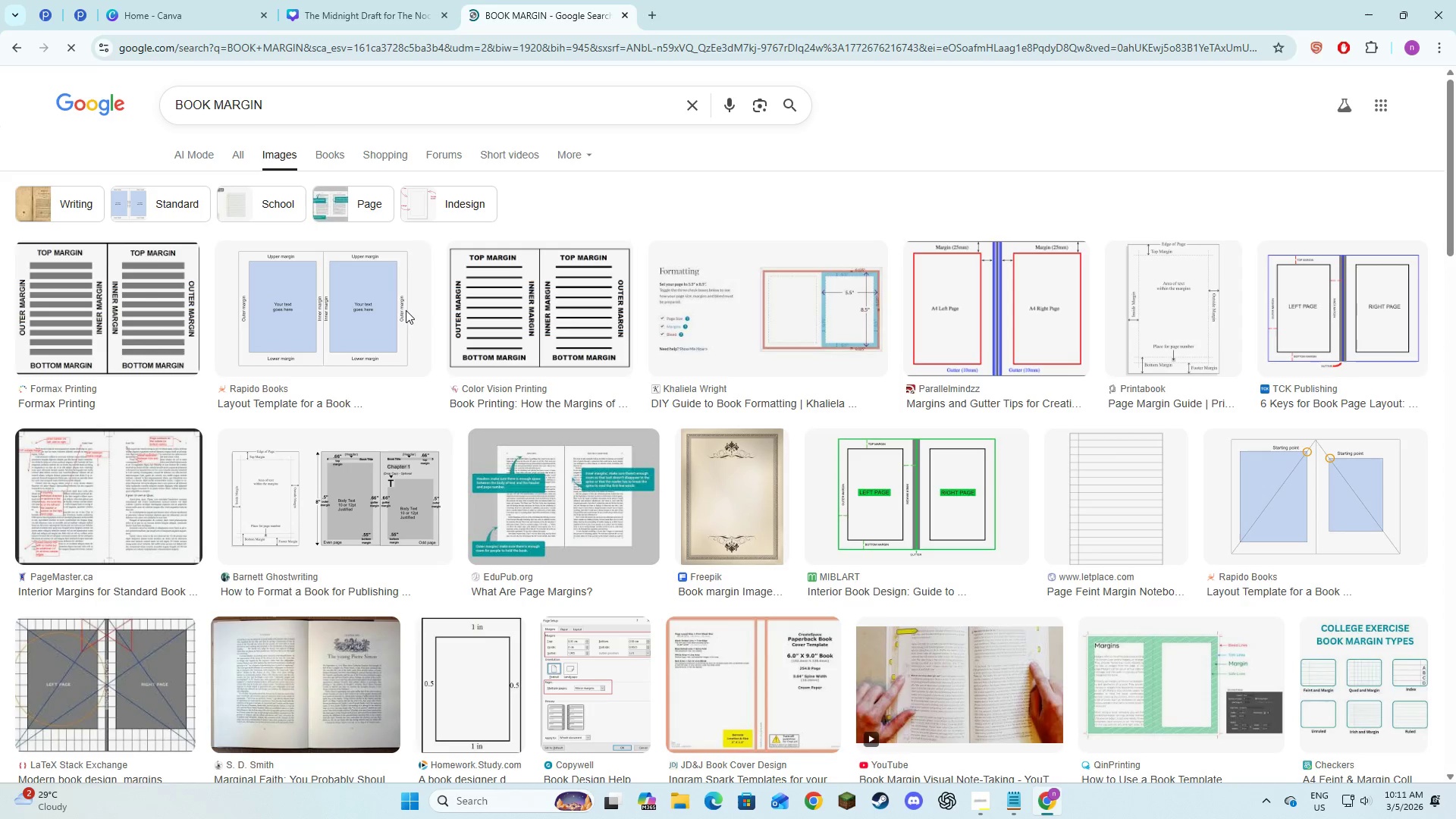 
left_click([337, 0])
 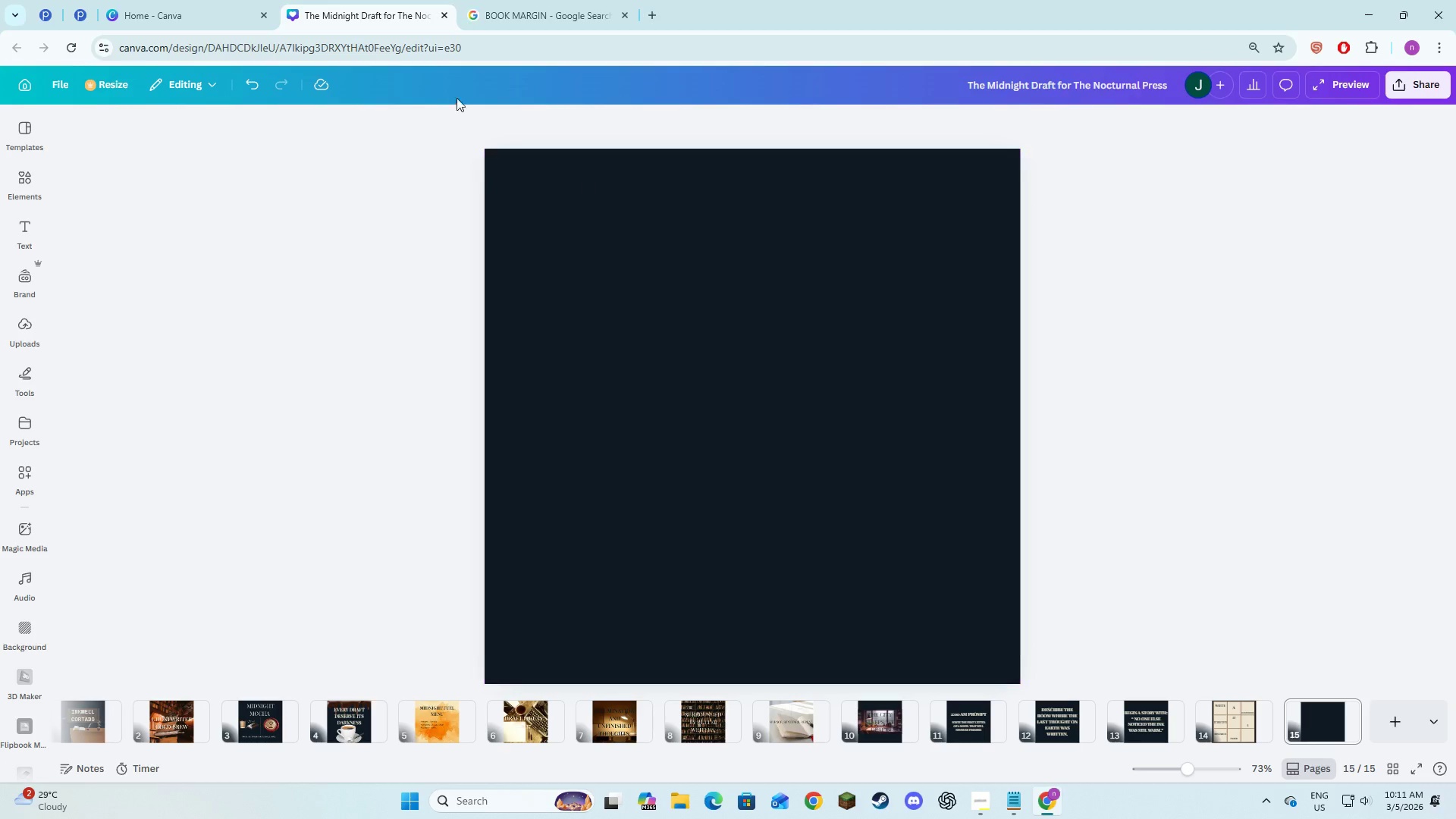 
left_click([544, 0])
 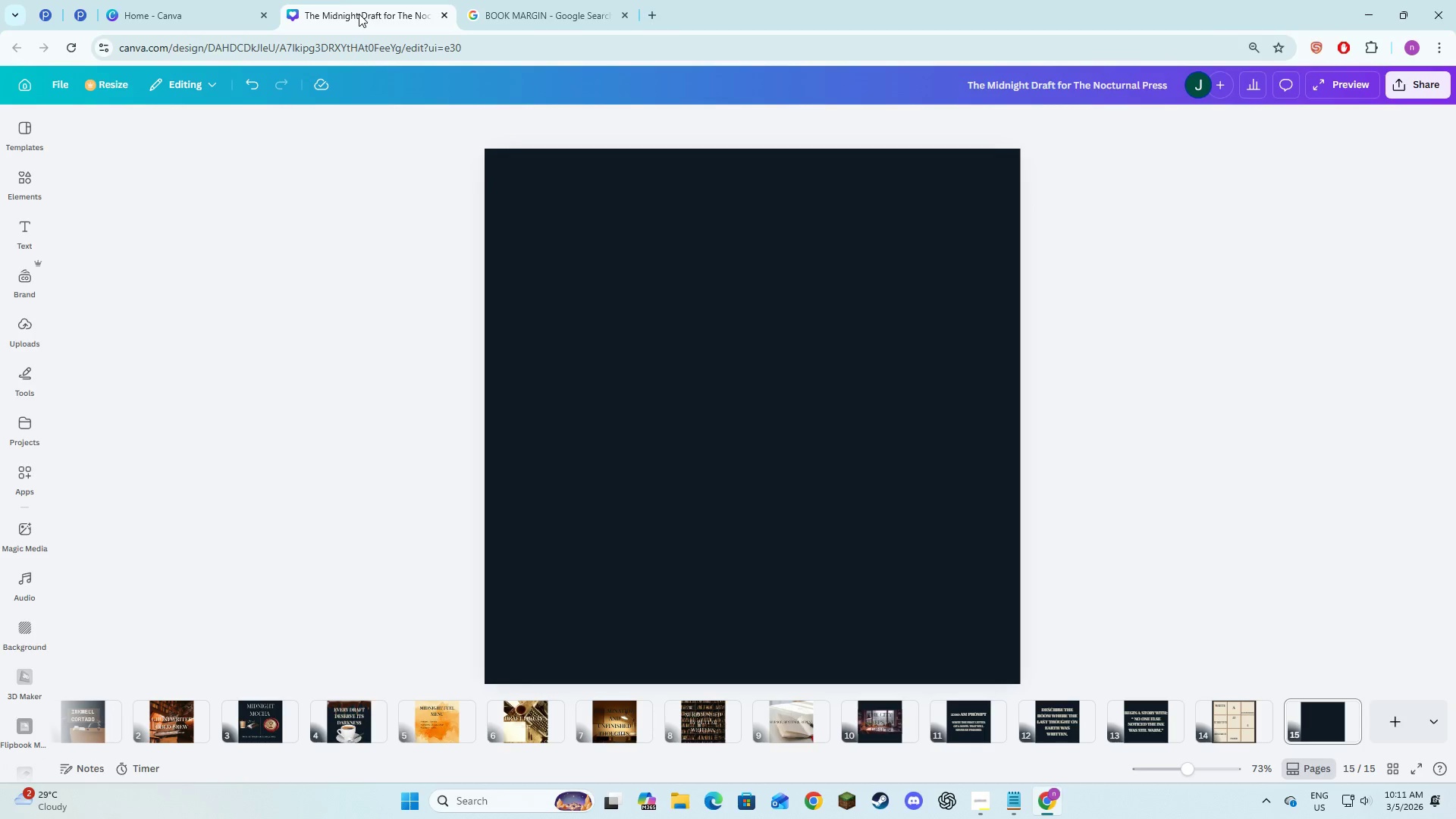 
double_click([124, 0])
 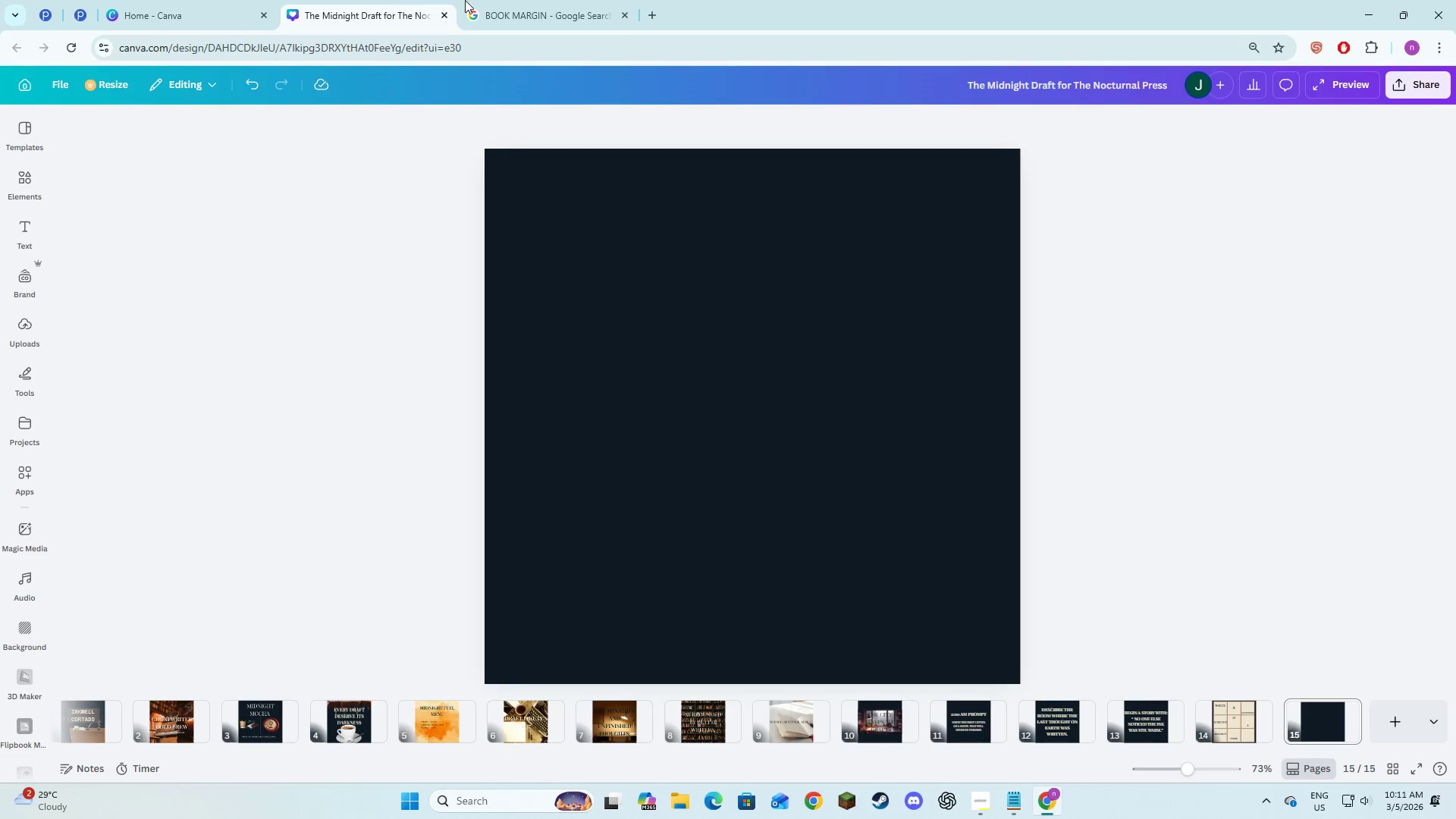 
triple_click([516, 0])
 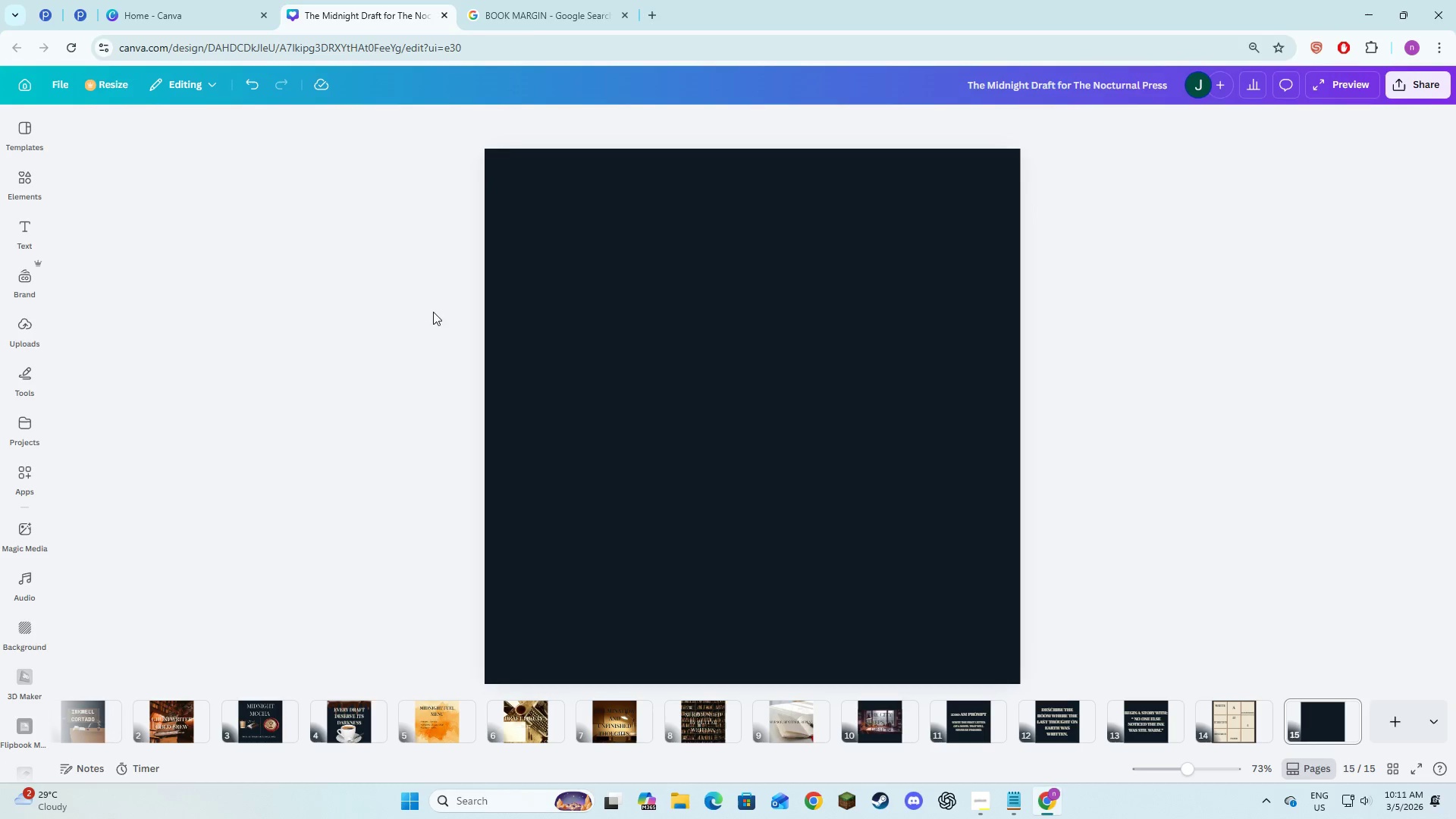 
wait(5.39)
 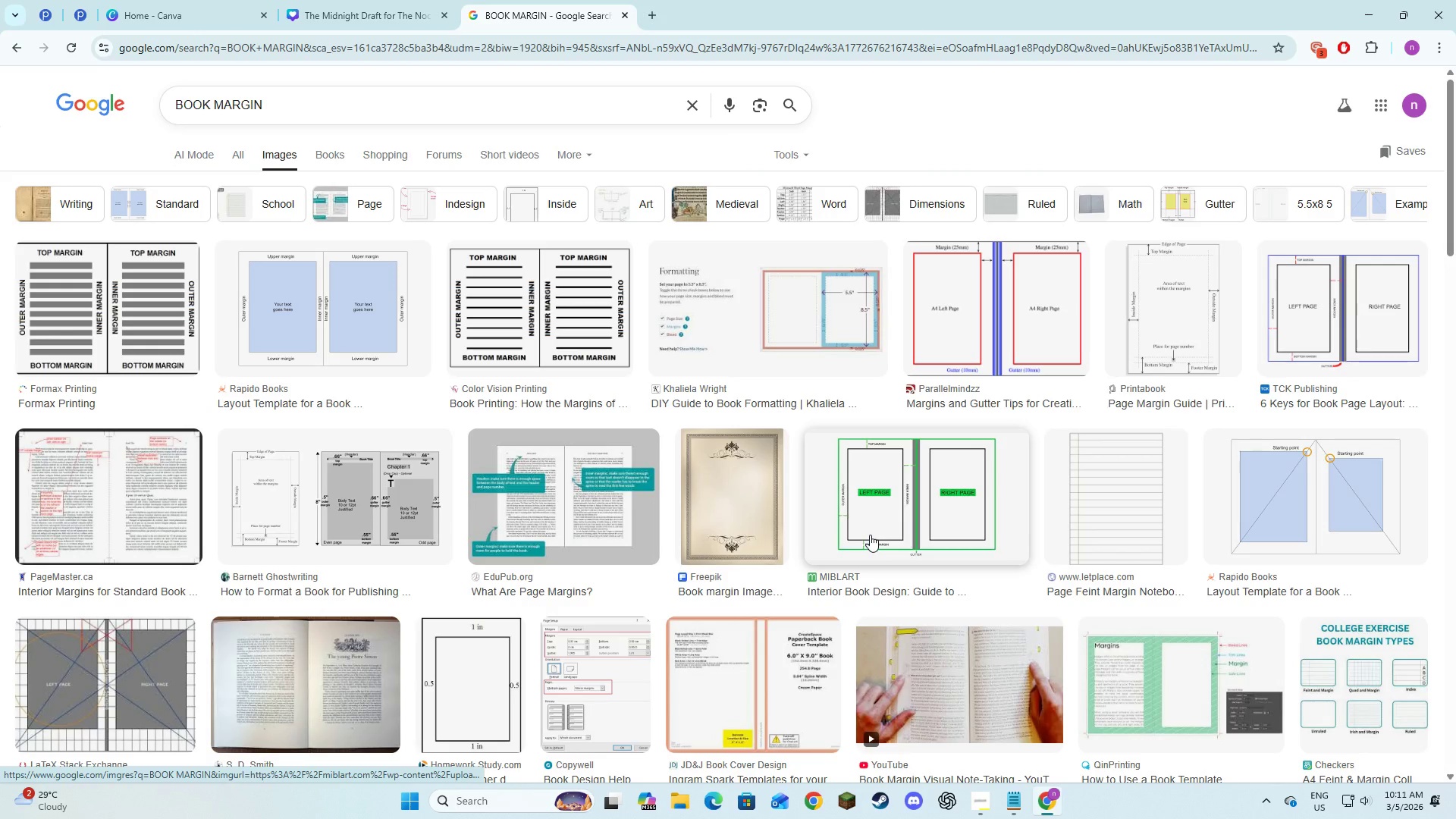 
left_click([31, 173])
 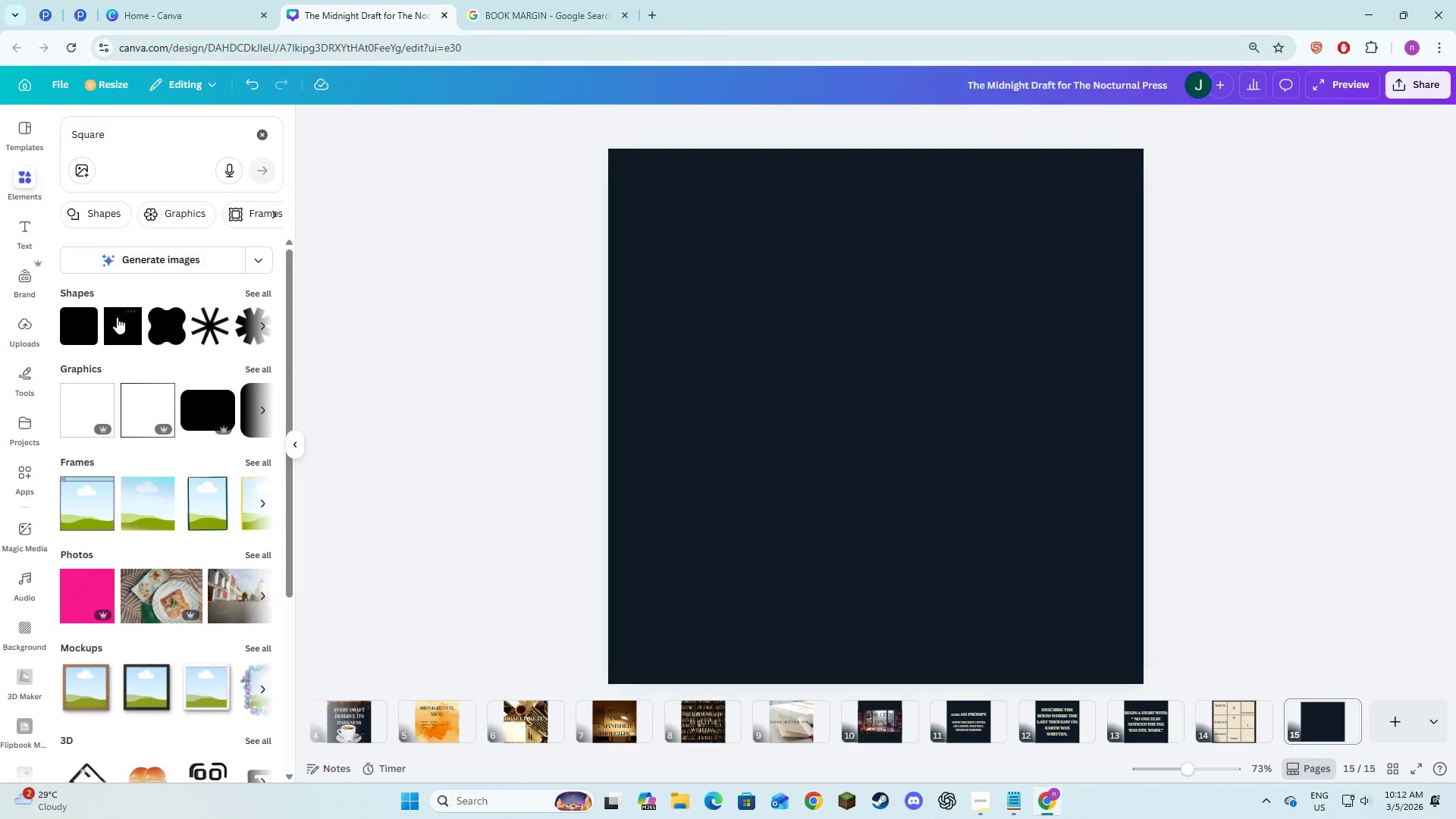 
left_click([118, 320])
 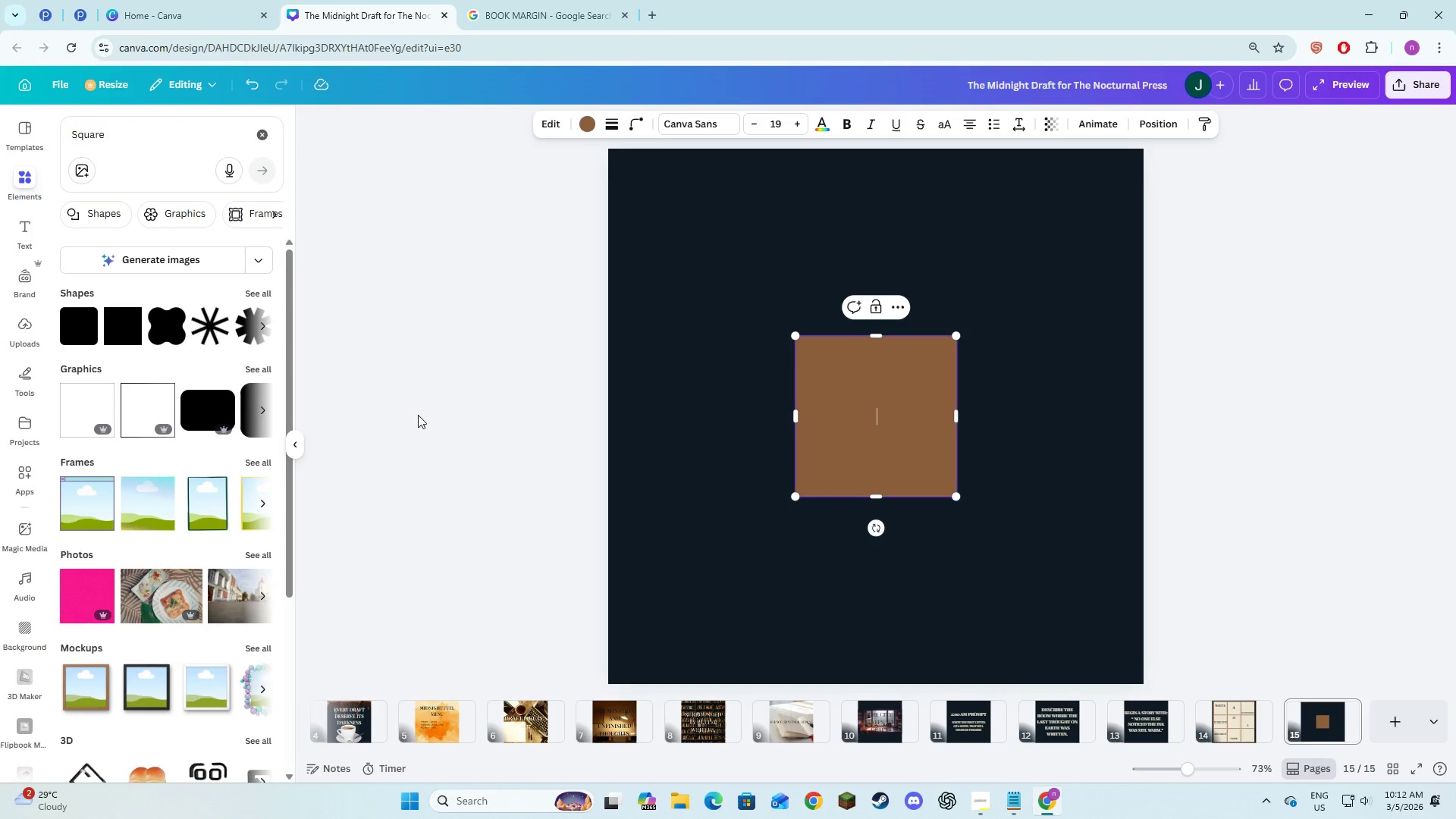 
left_click([418, 416])
 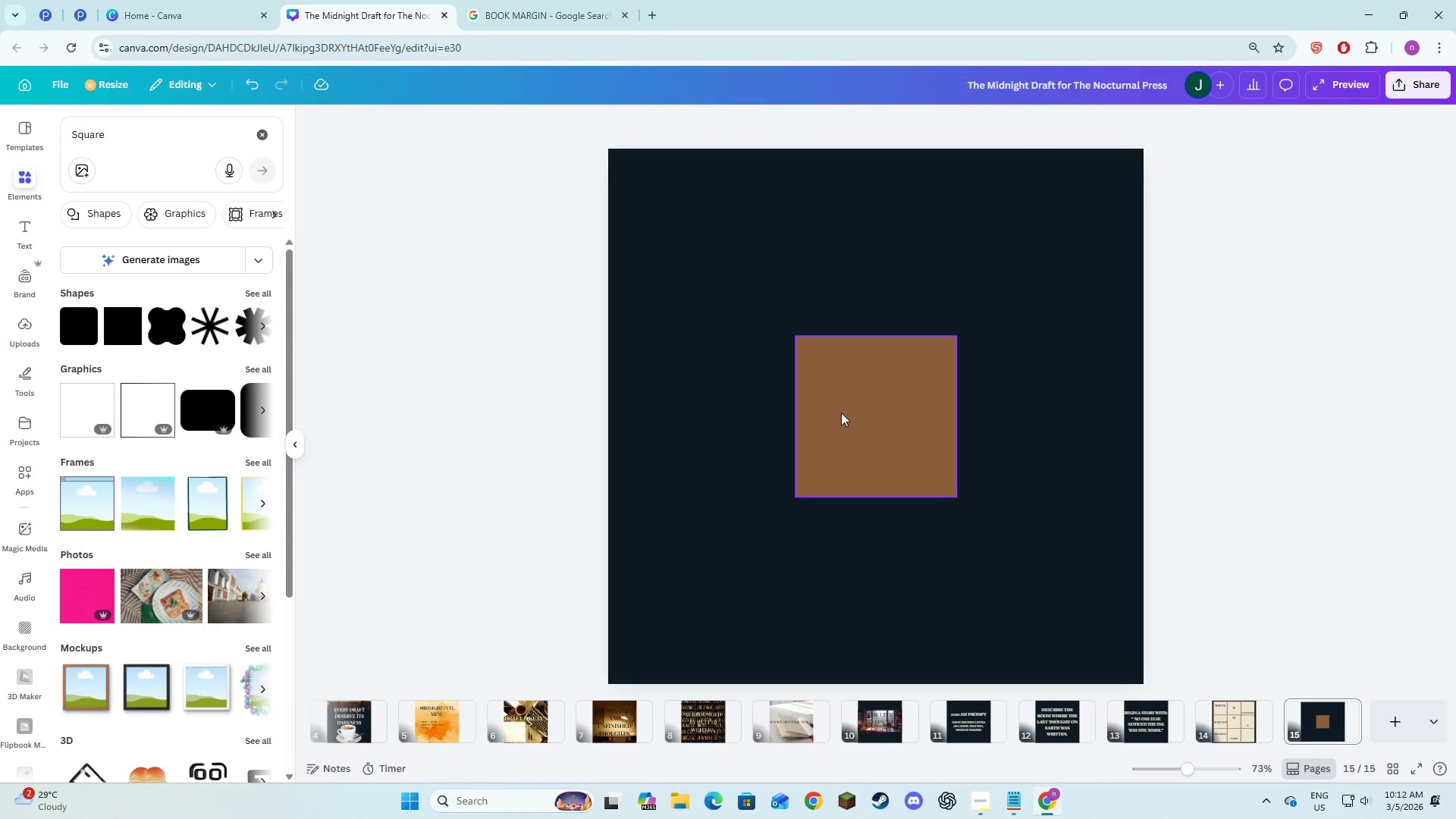 
left_click([841, 412])
 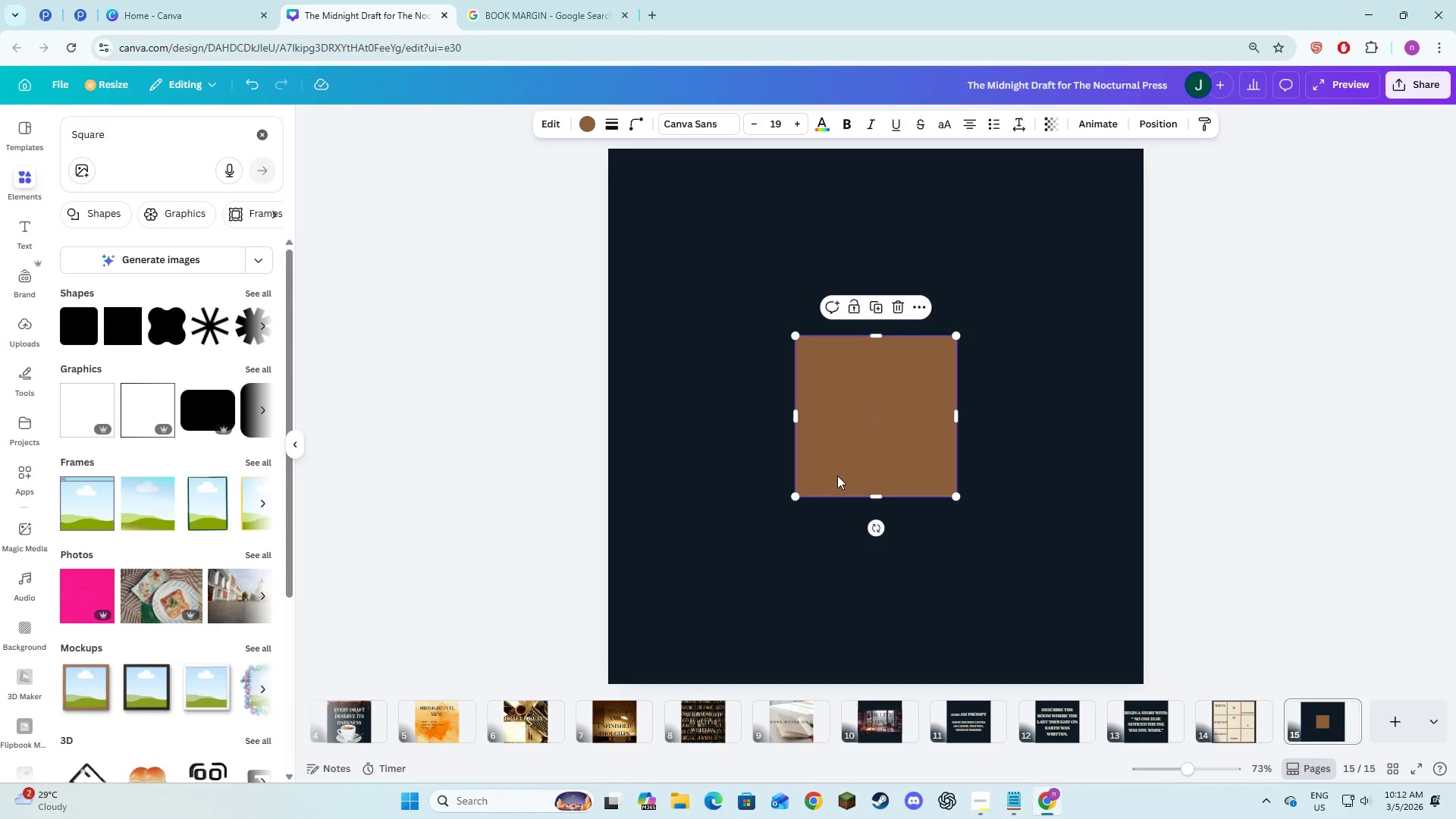 
left_click_drag(start_coordinate=[836, 474], to_coordinate=[663, 303])
 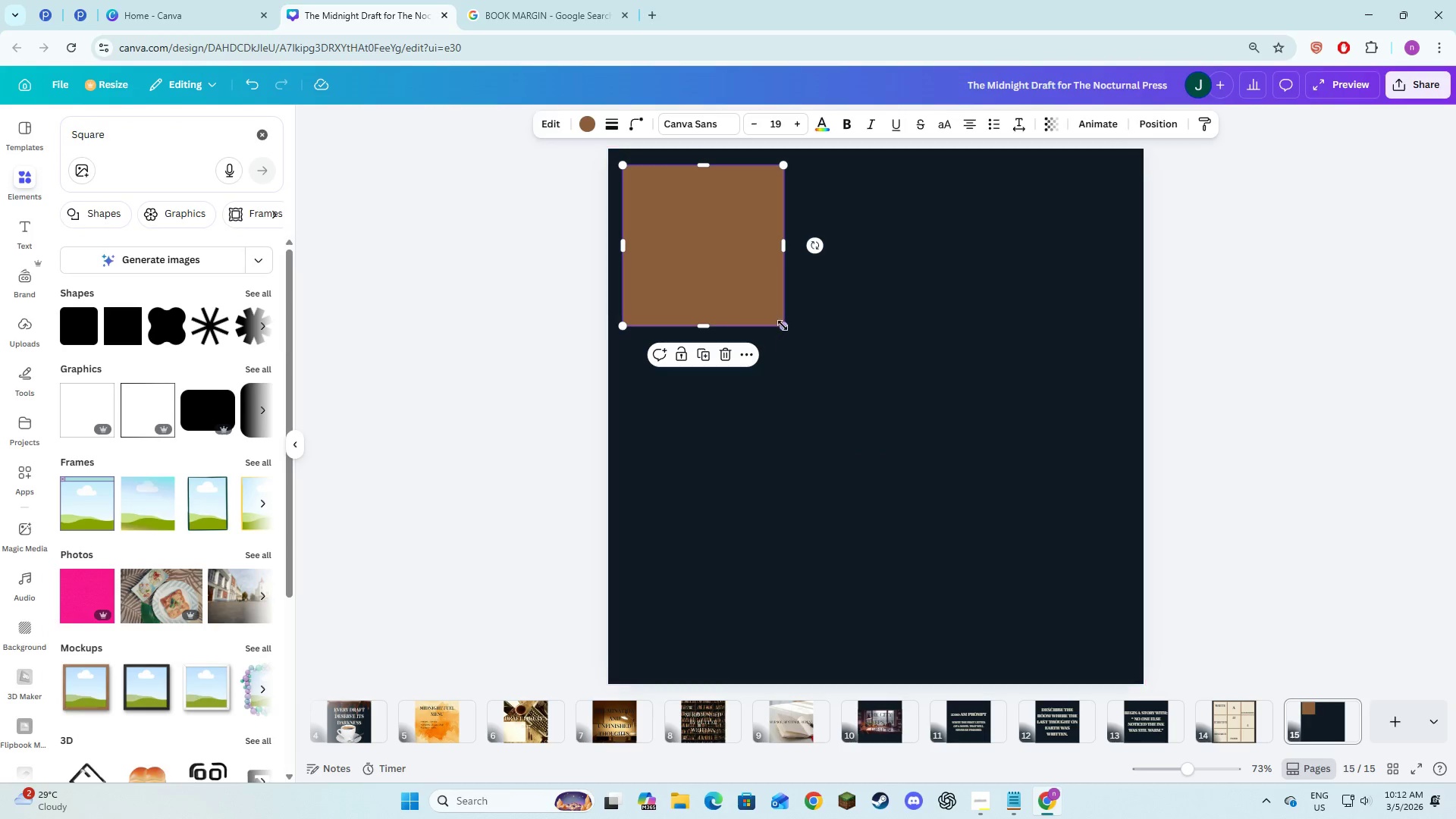 
left_click_drag(start_coordinate=[783, 324], to_coordinate=[1130, 664])
 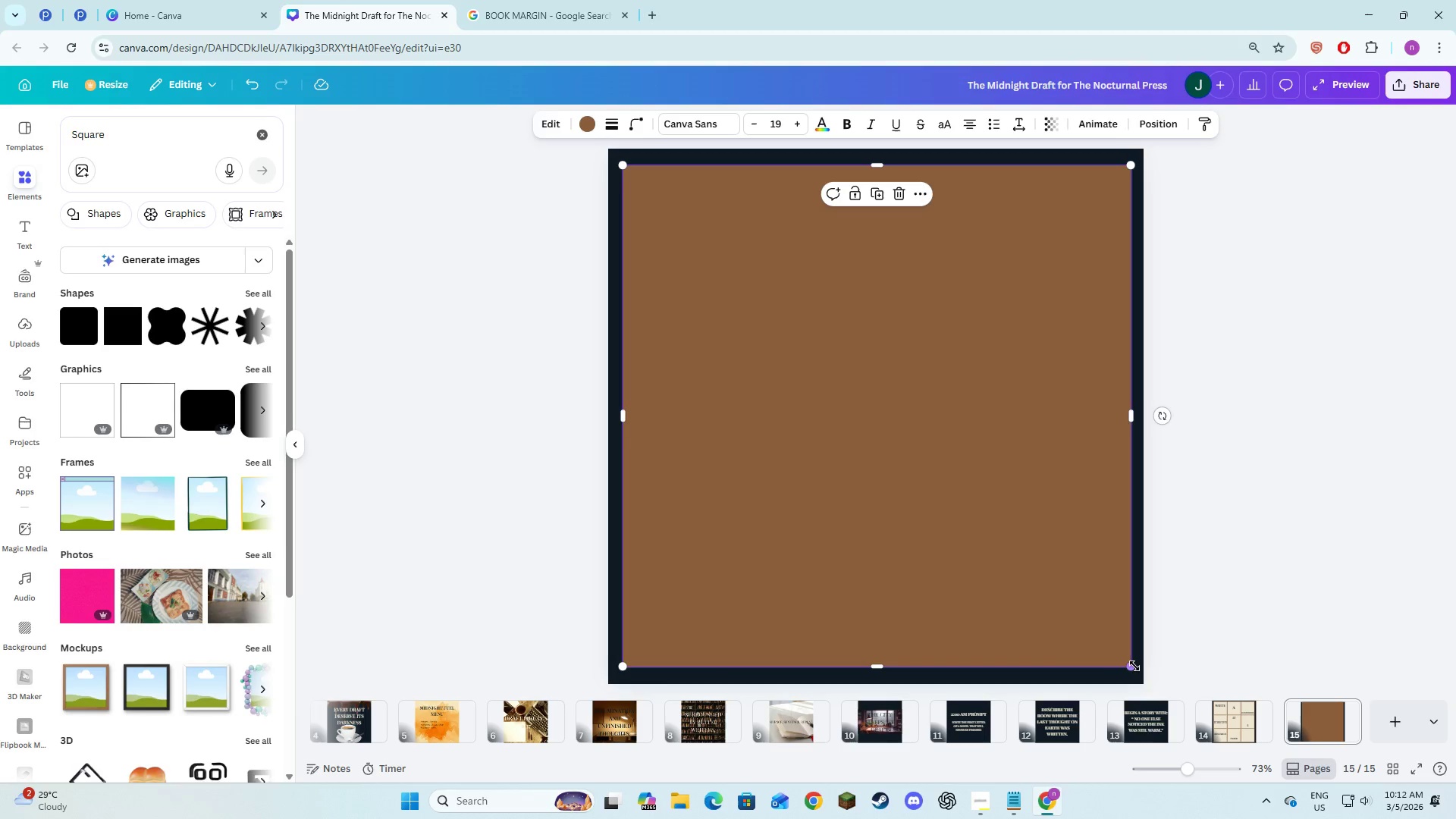 
left_click_drag(start_coordinate=[1134, 665], to_coordinate=[1130, 664])
 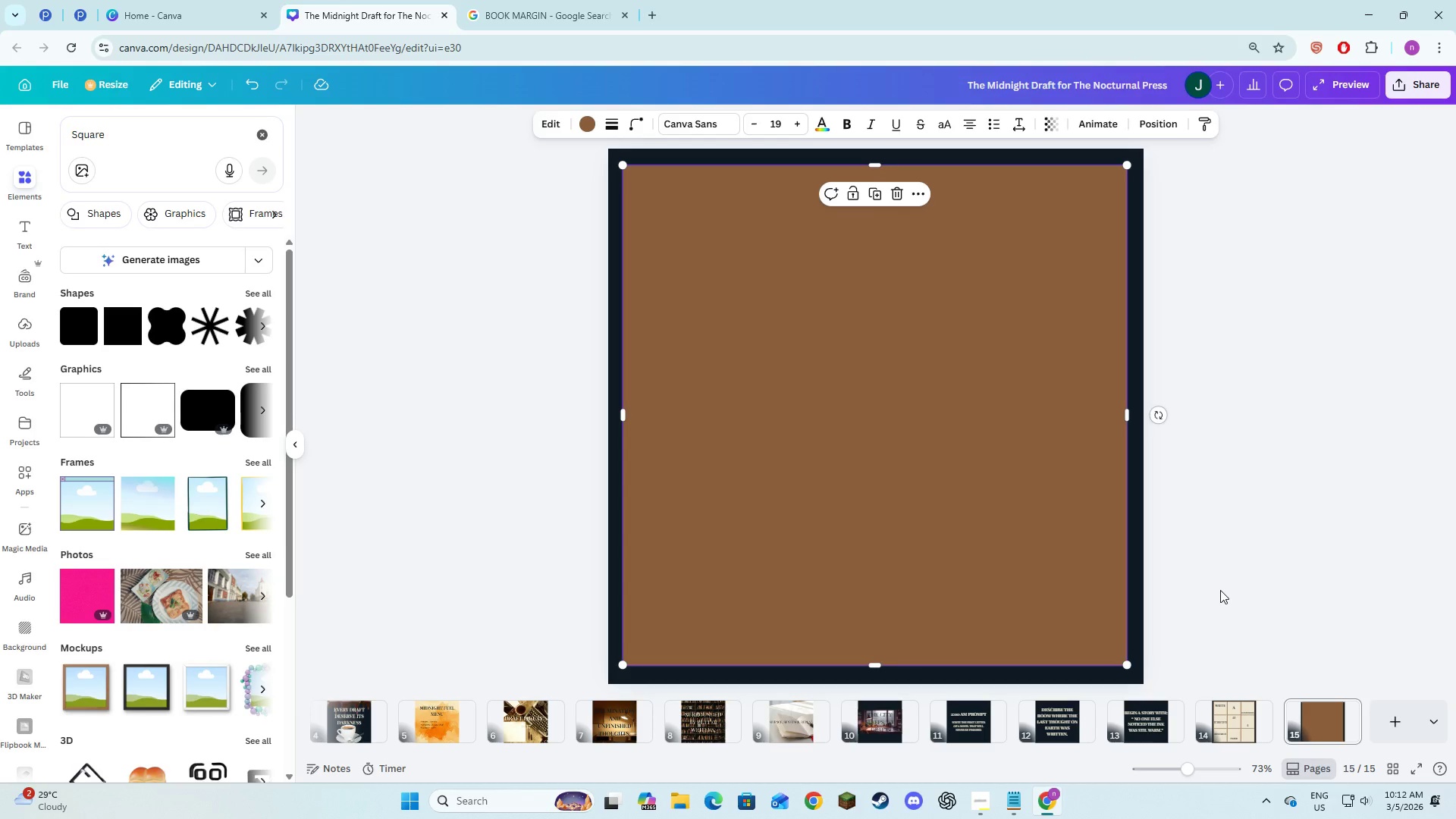 
left_click([1220, 590])
 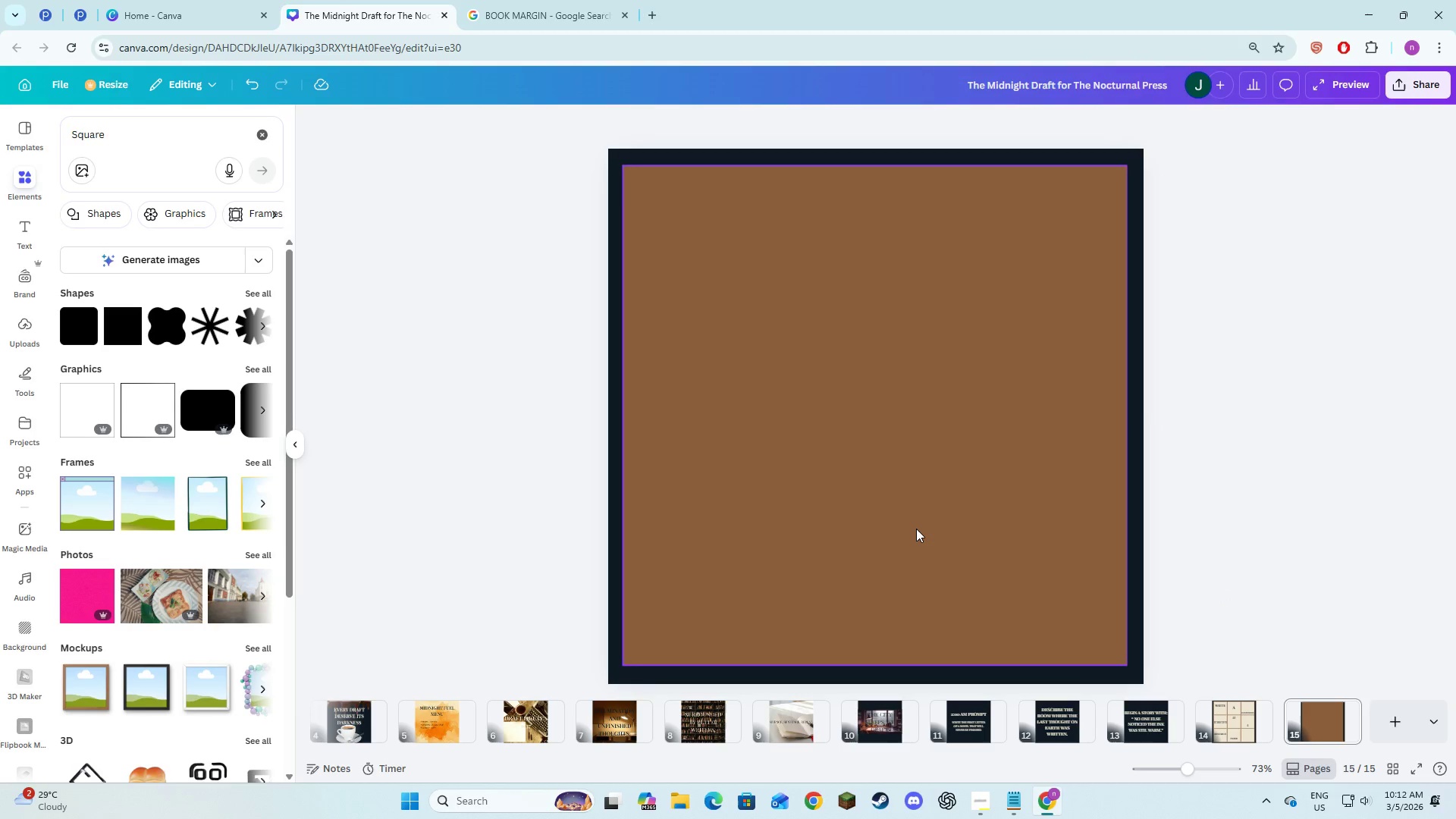 
left_click([916, 529])
 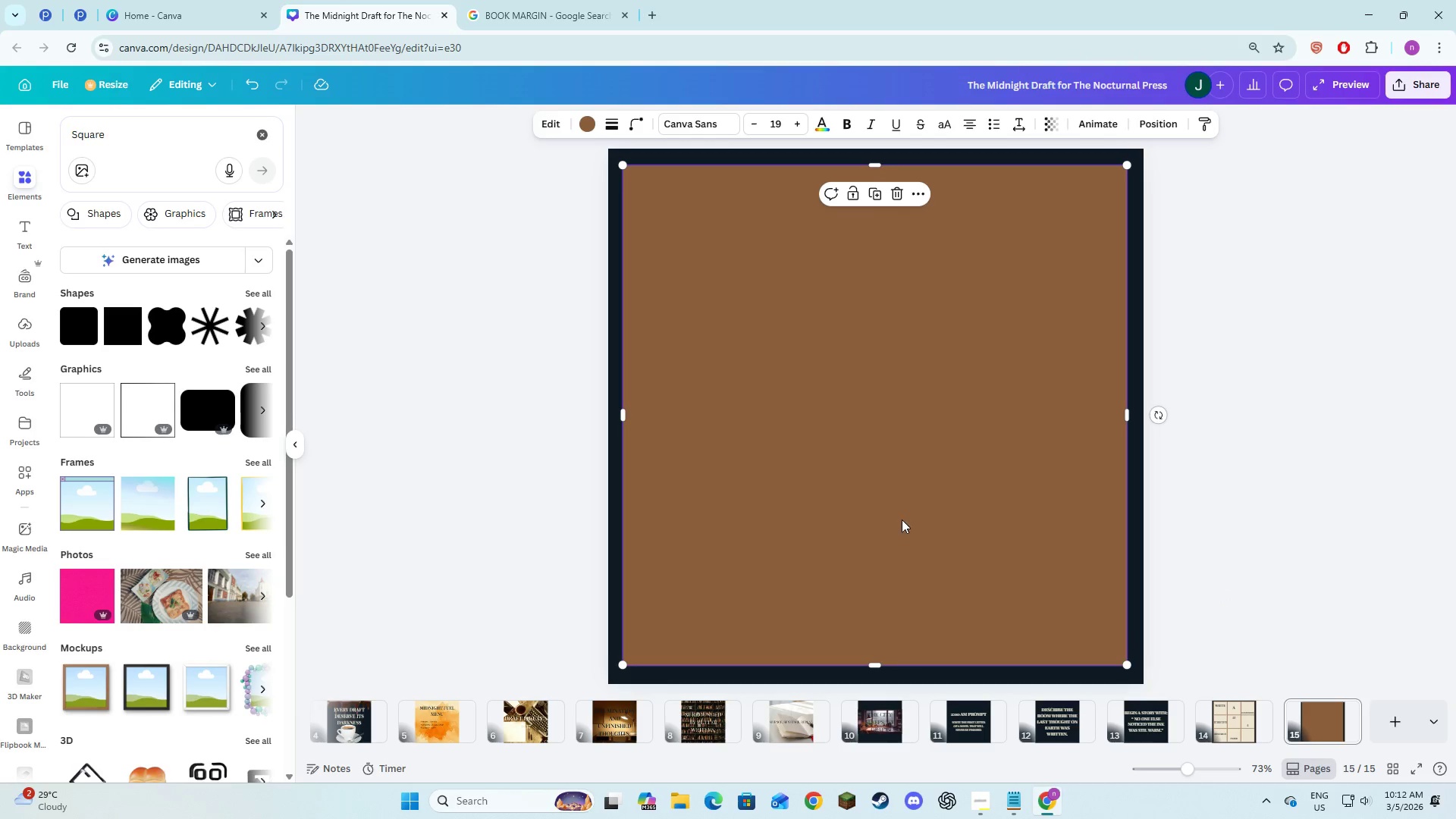 
key(Alt+AltLeft)
 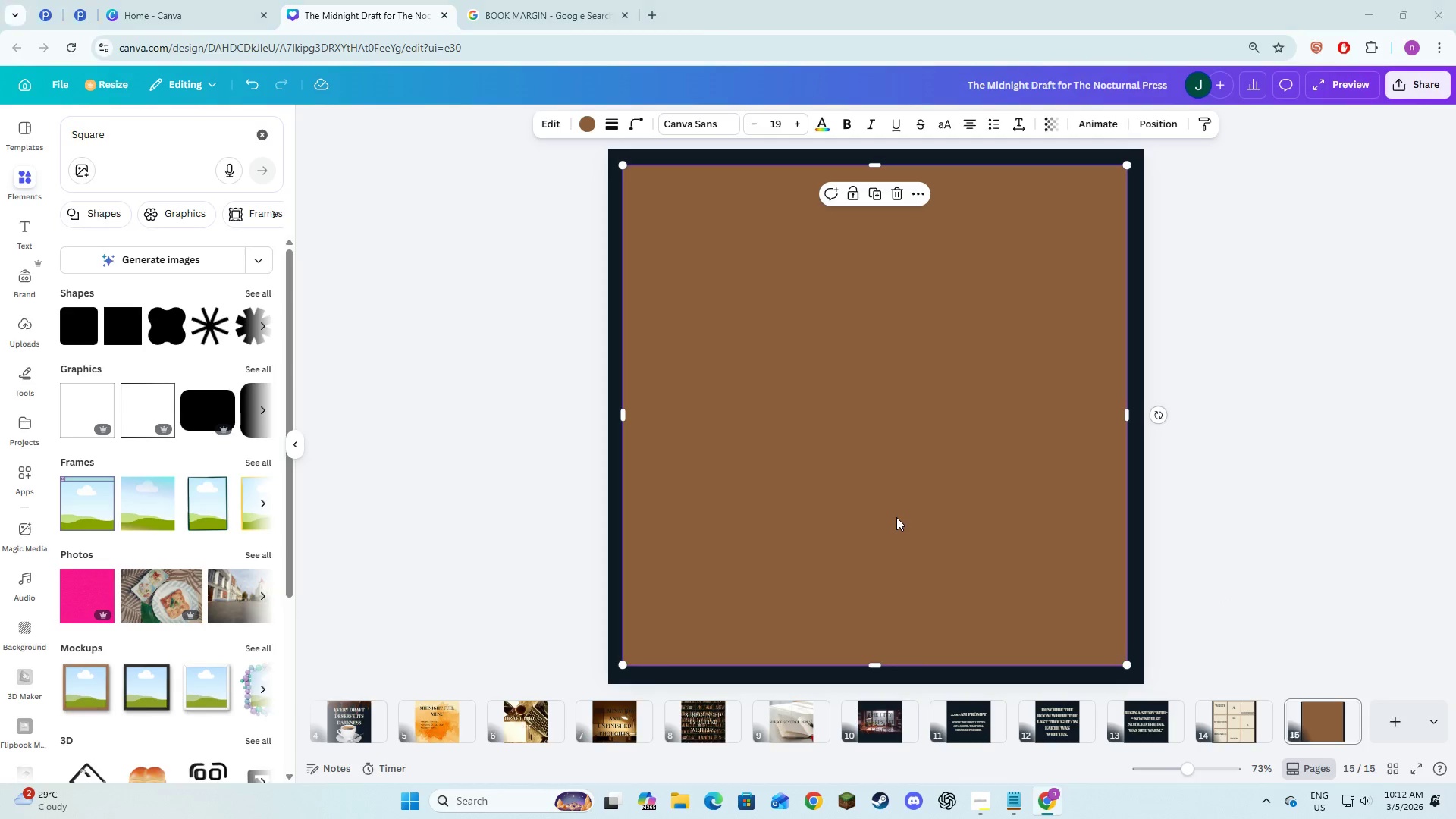 
key(Alt+Tab)
 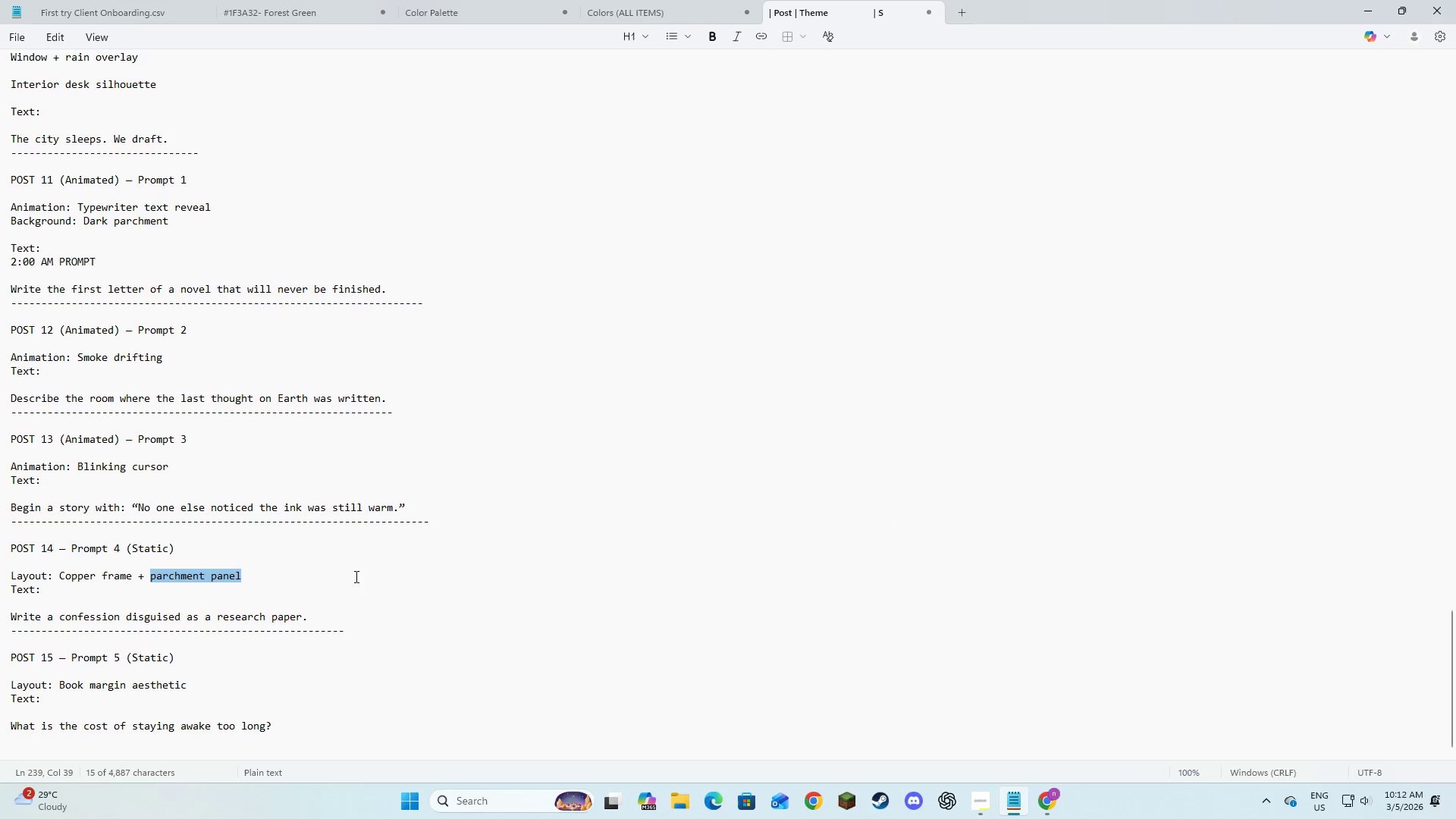 
left_click([360, 611])
 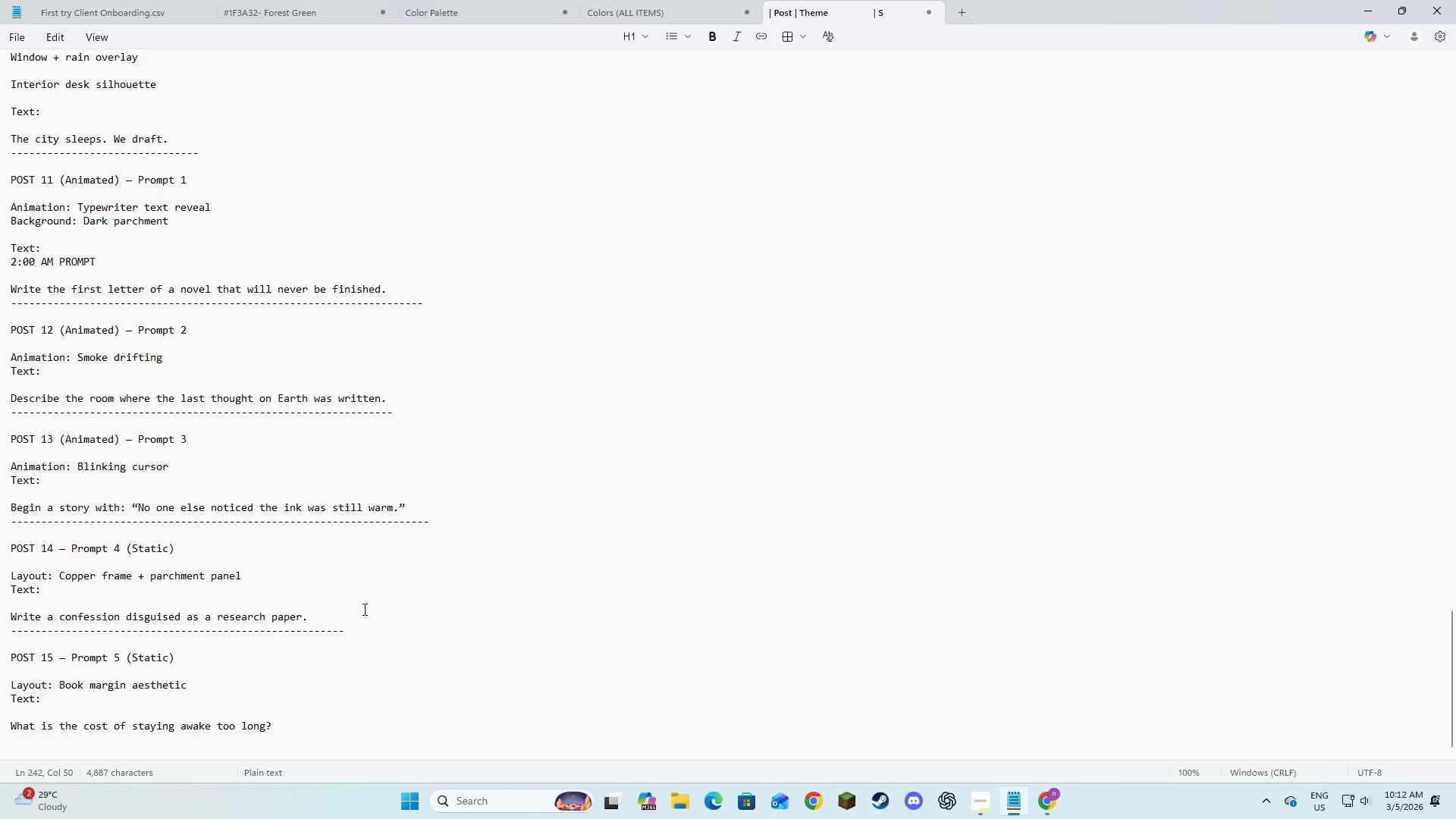 
scroll: coordinate [363, 609], scroll_direction: down, amount: 2.0
 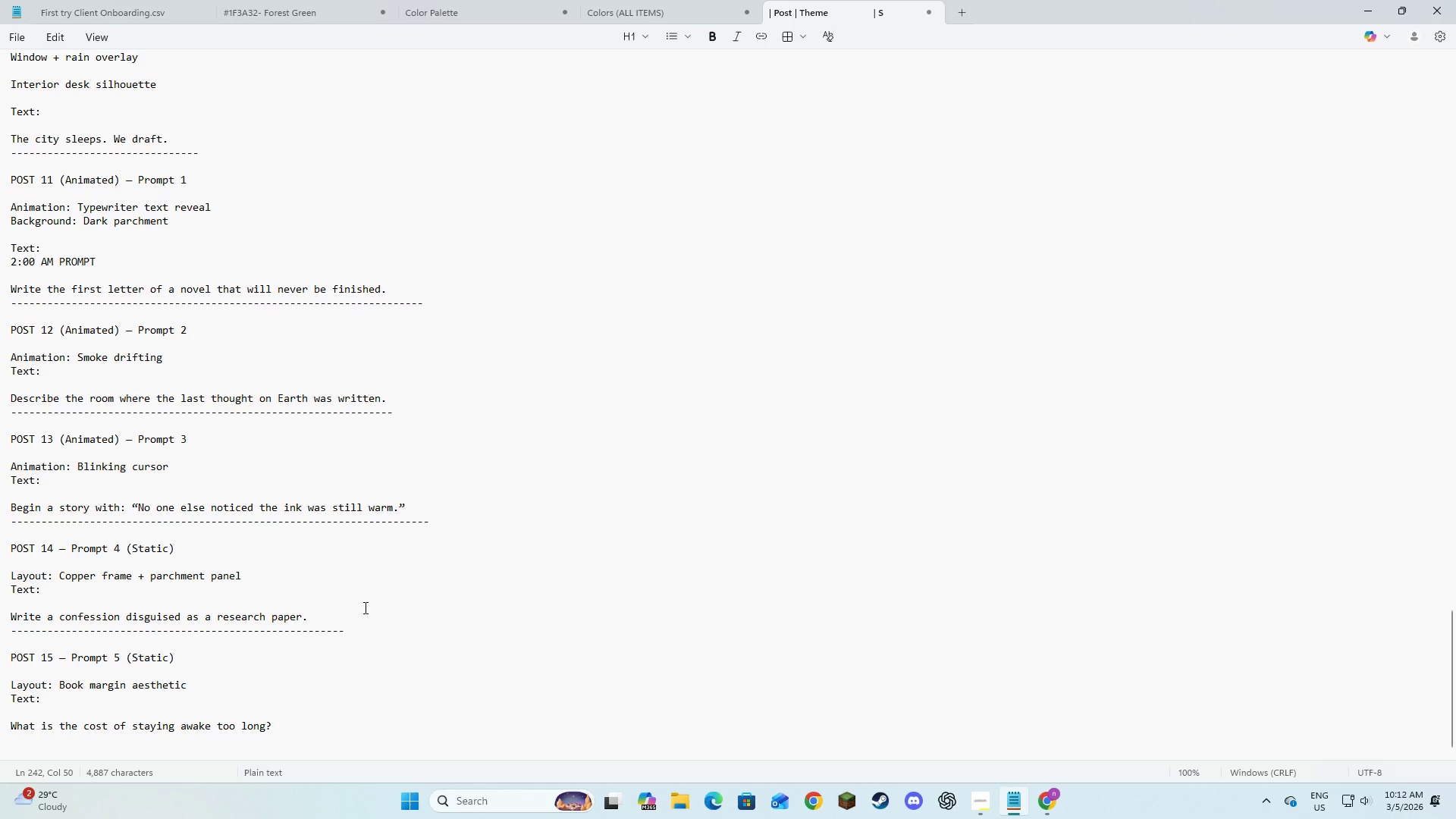 
key(Alt+AltLeft)
 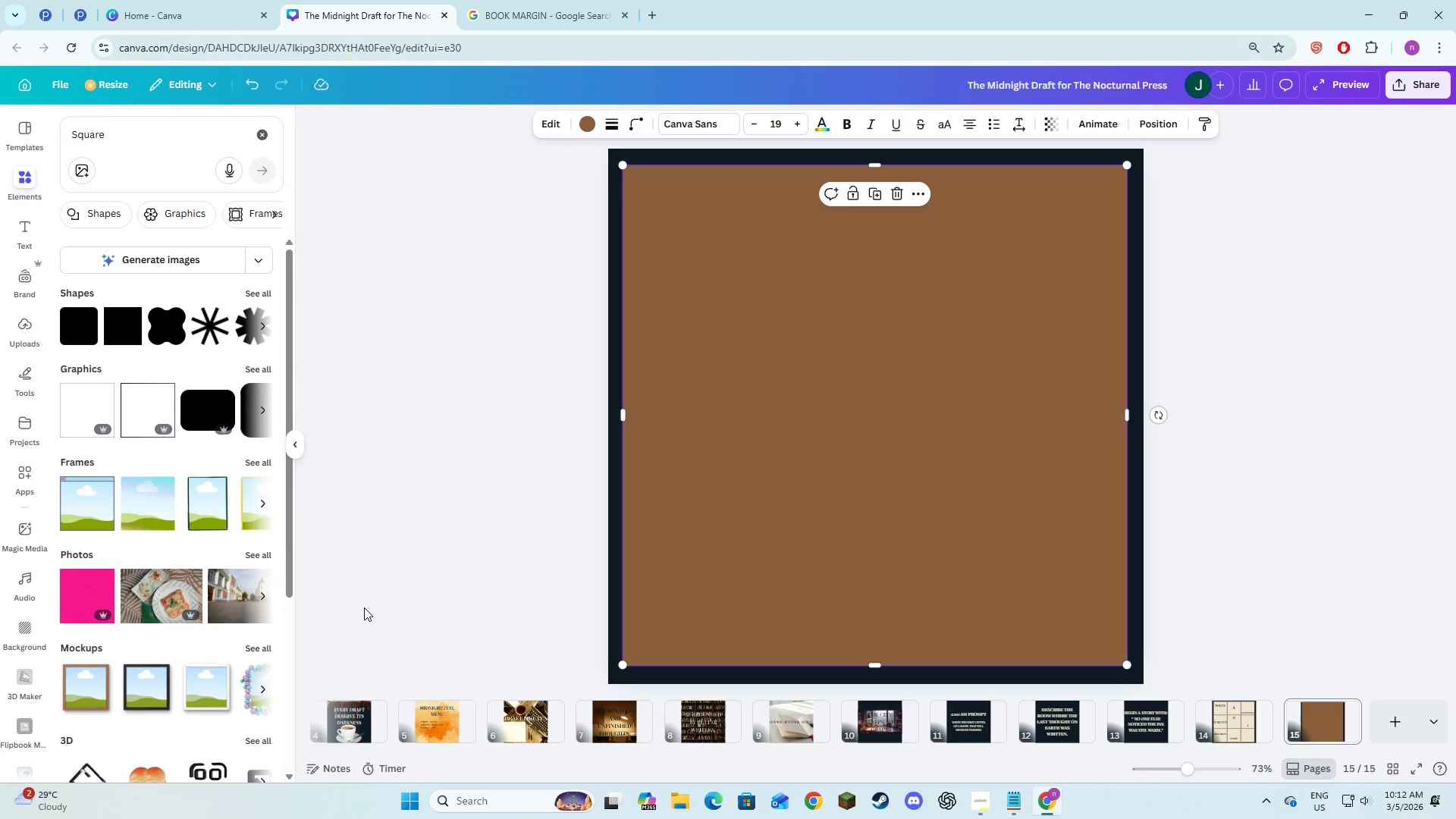 
key(Alt+Tab)
 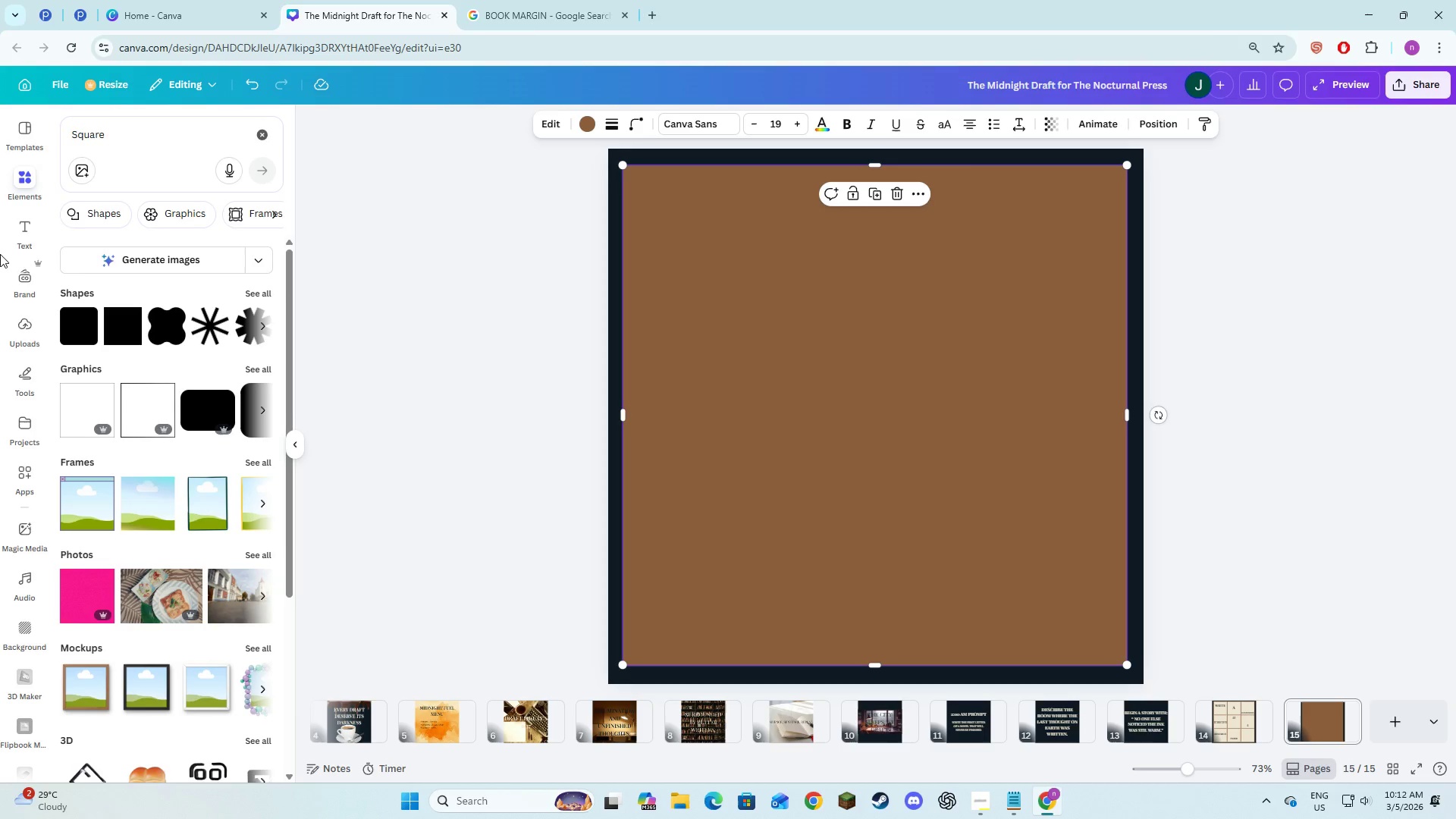 
left_click([18, 224])
 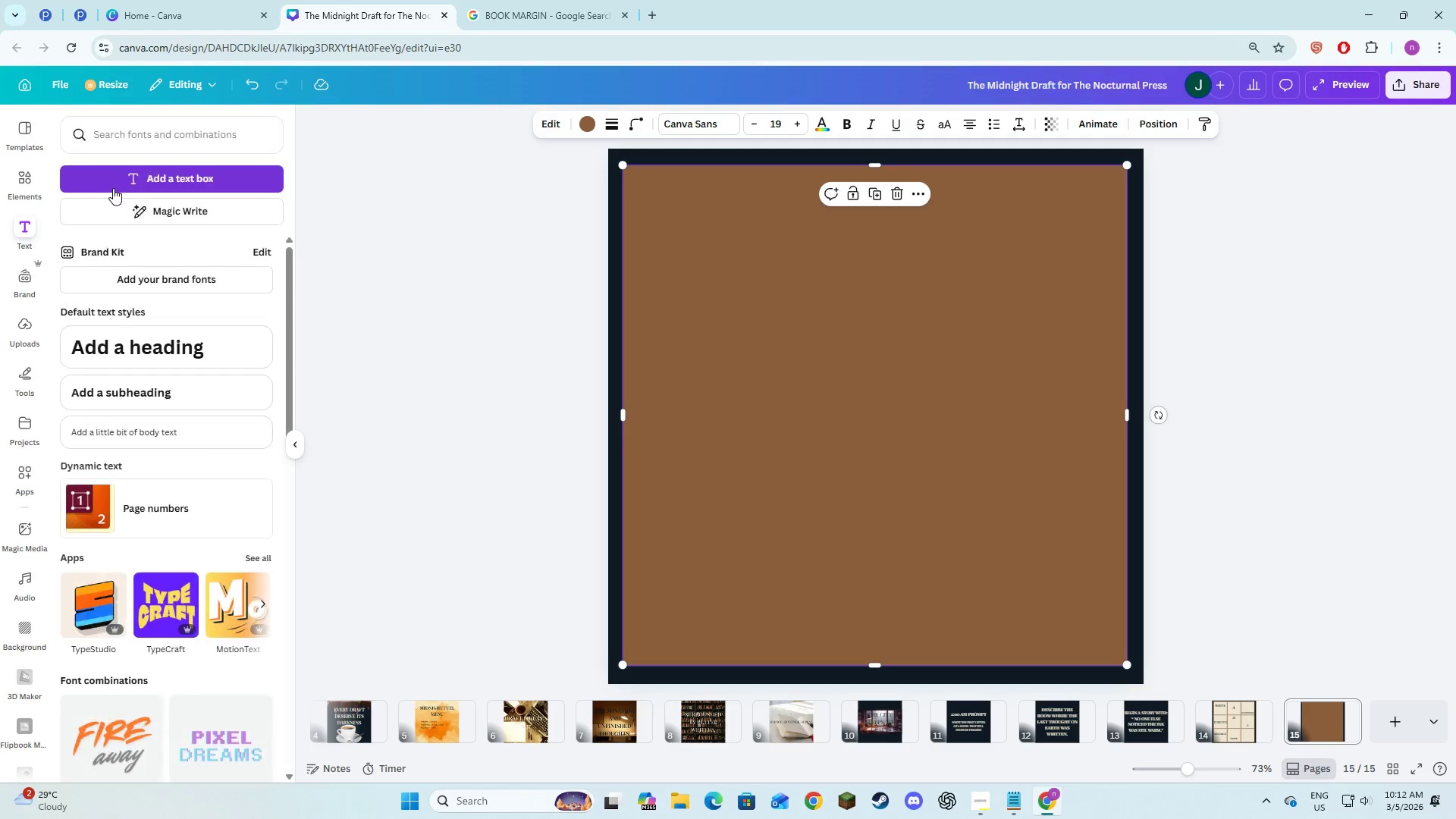 
left_click([114, 187])
 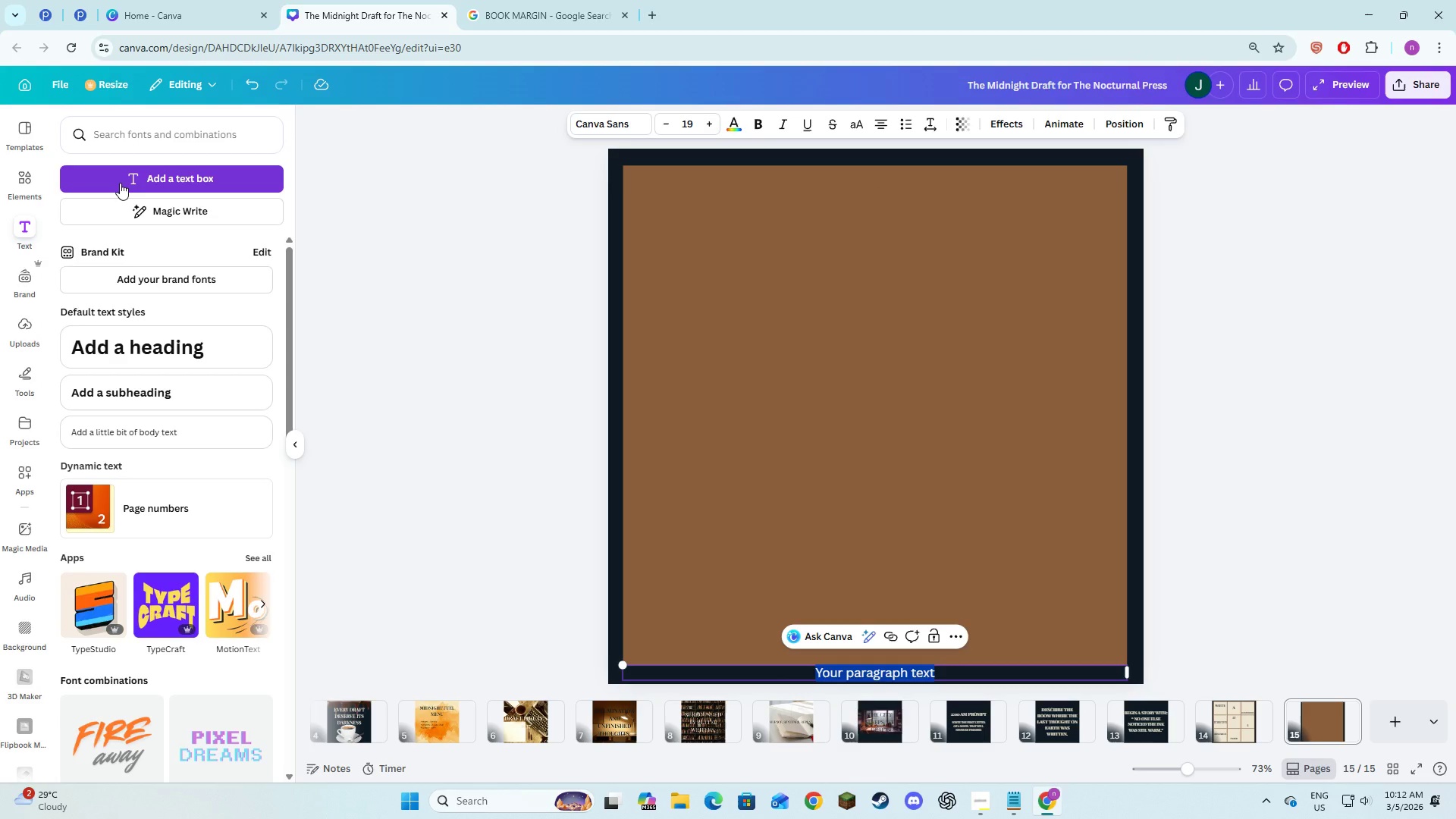 
type(what is the cost )
key(Tab)
 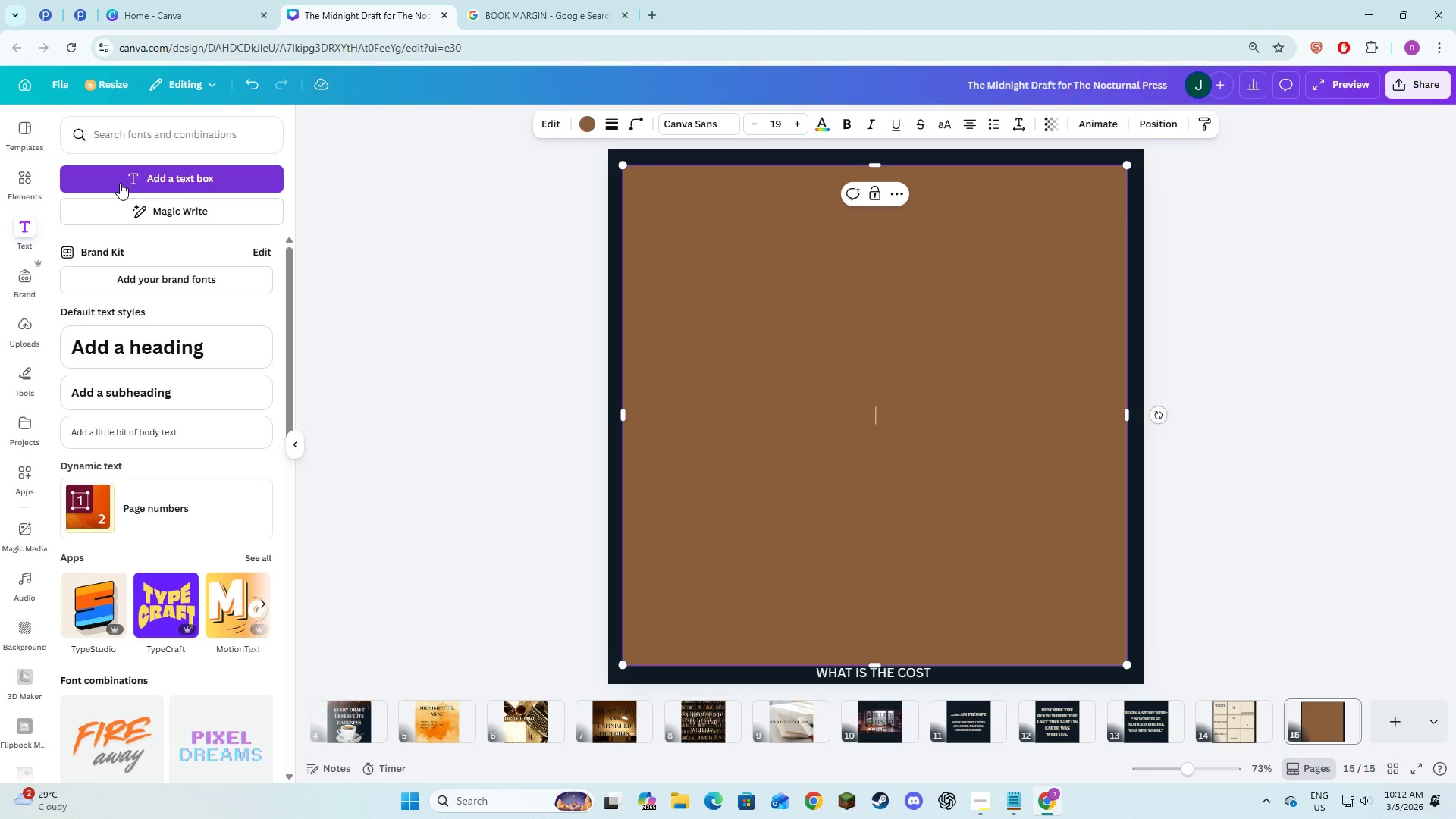 
key(Alt+AltLeft)
 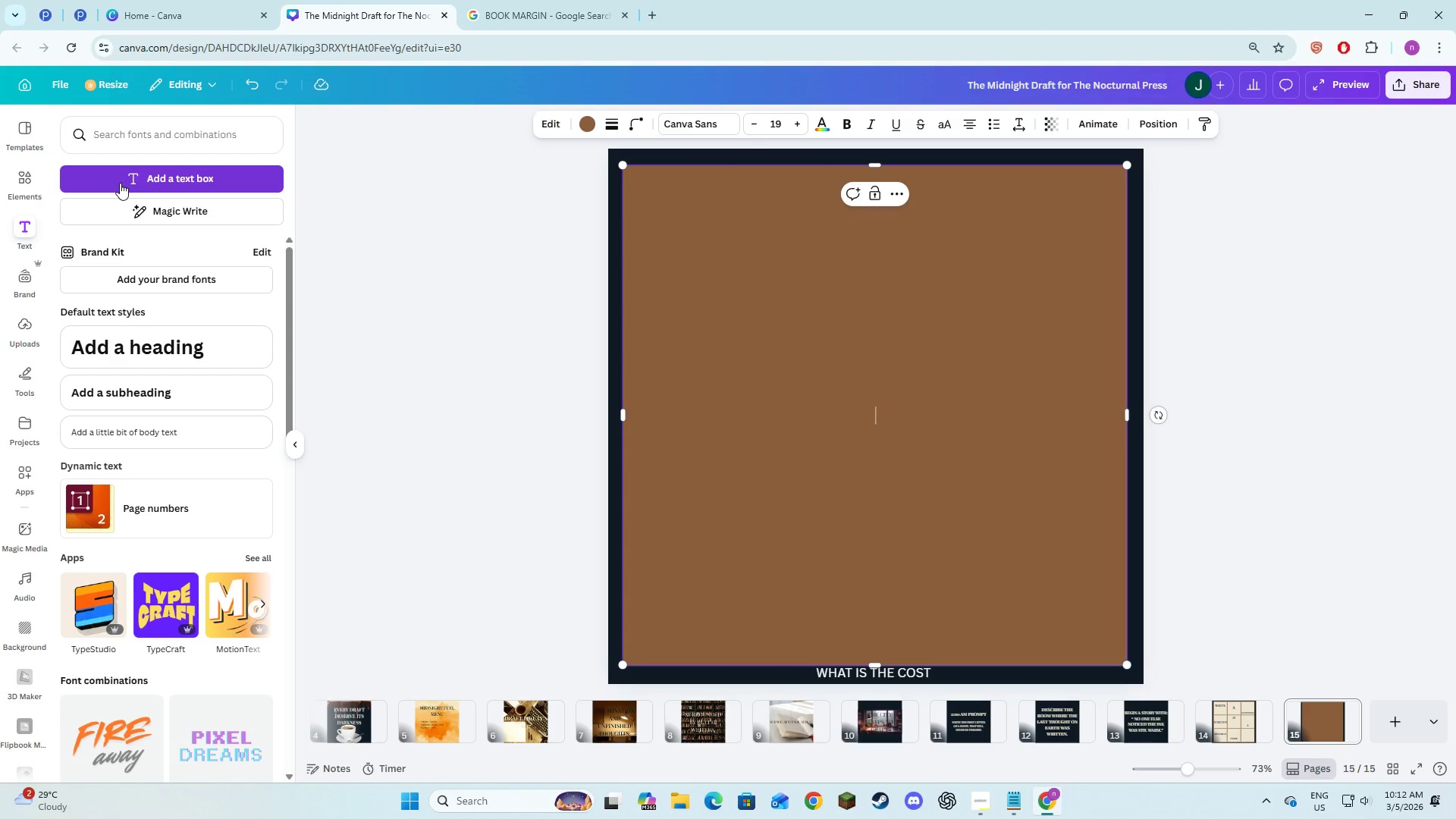 
hold_key(key=AltLeft, duration=0.33)
 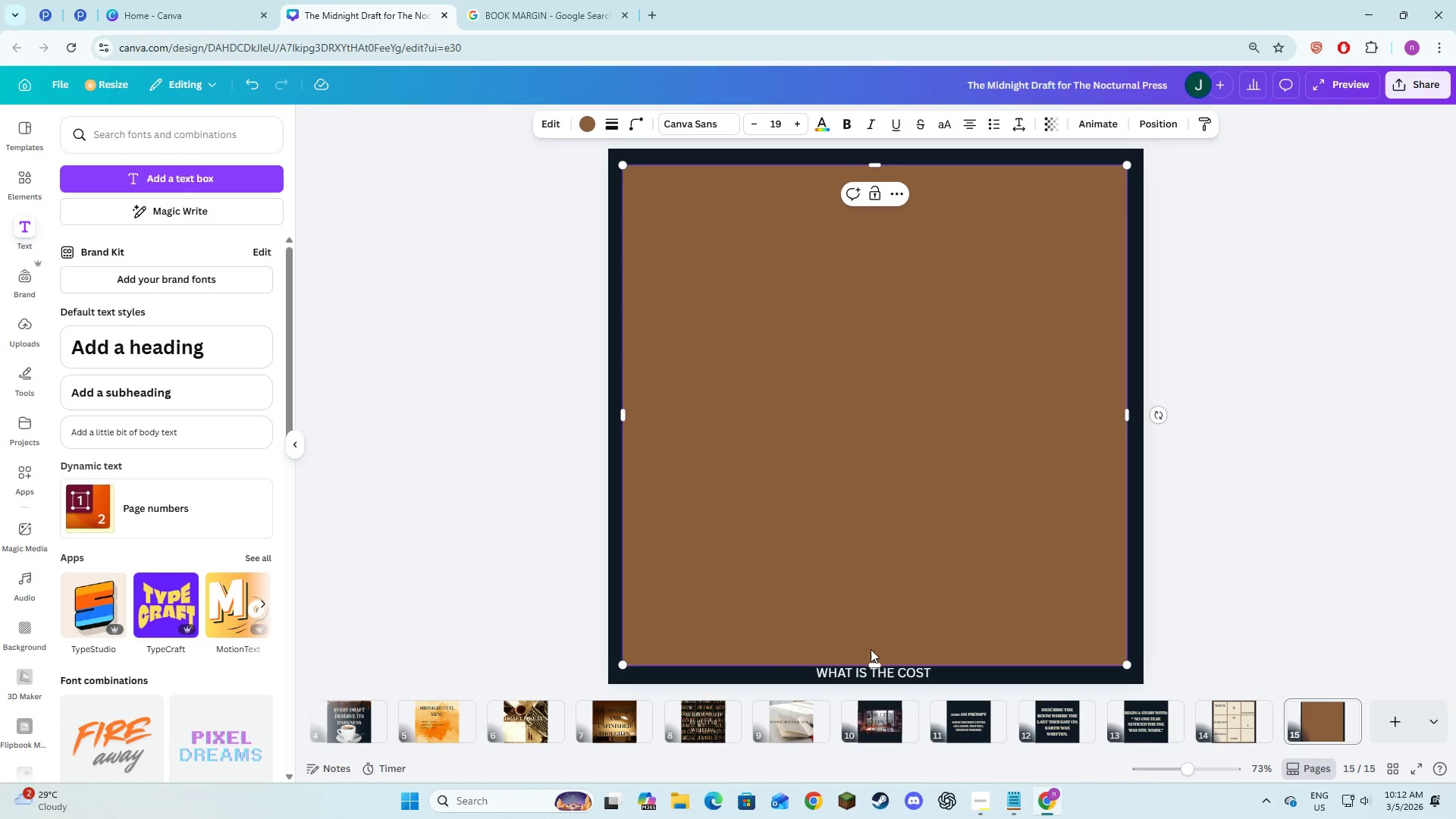 
left_click([871, 673])
 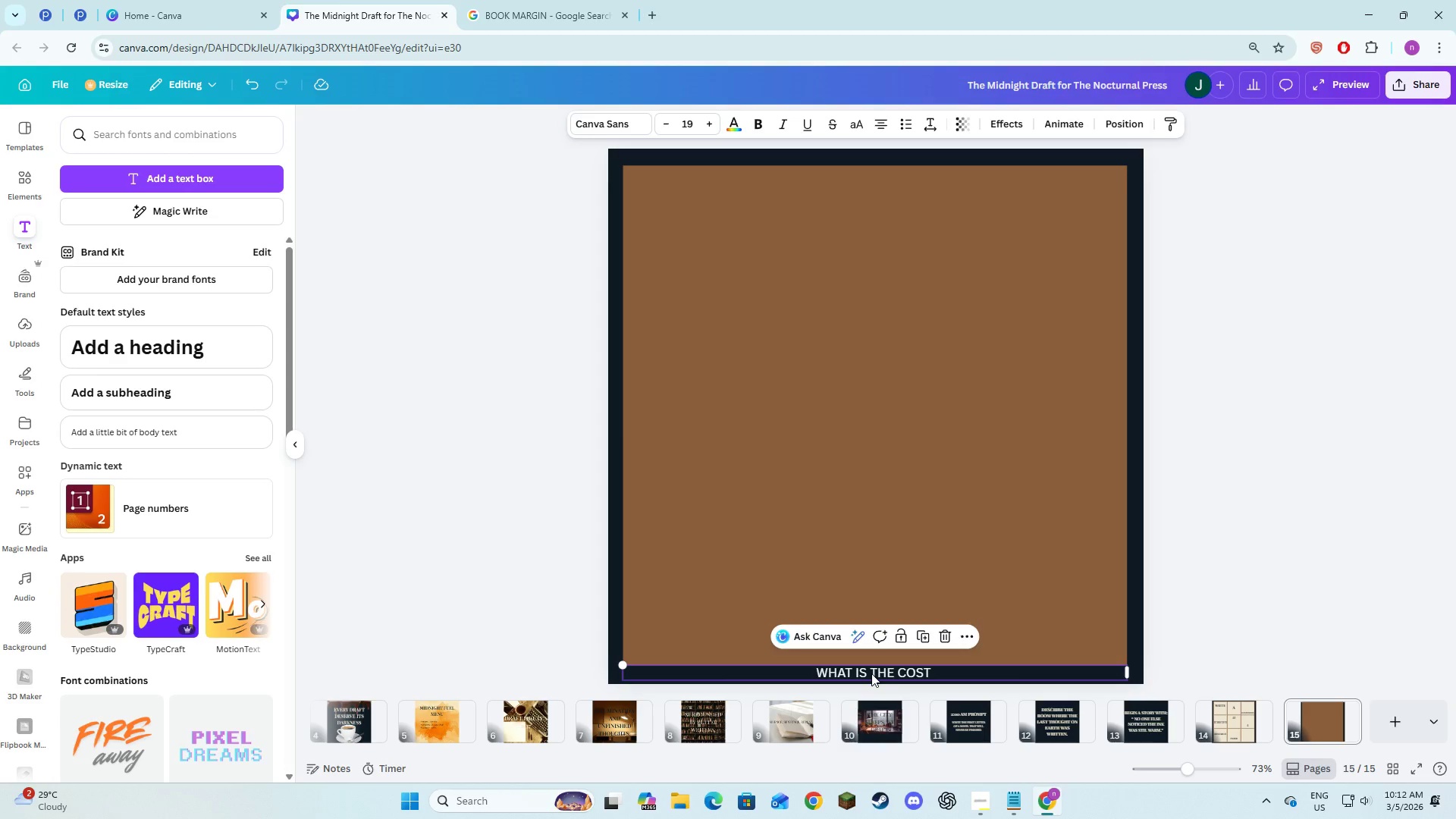 
left_click_drag(start_coordinate=[871, 673], to_coordinate=[848, 402])
 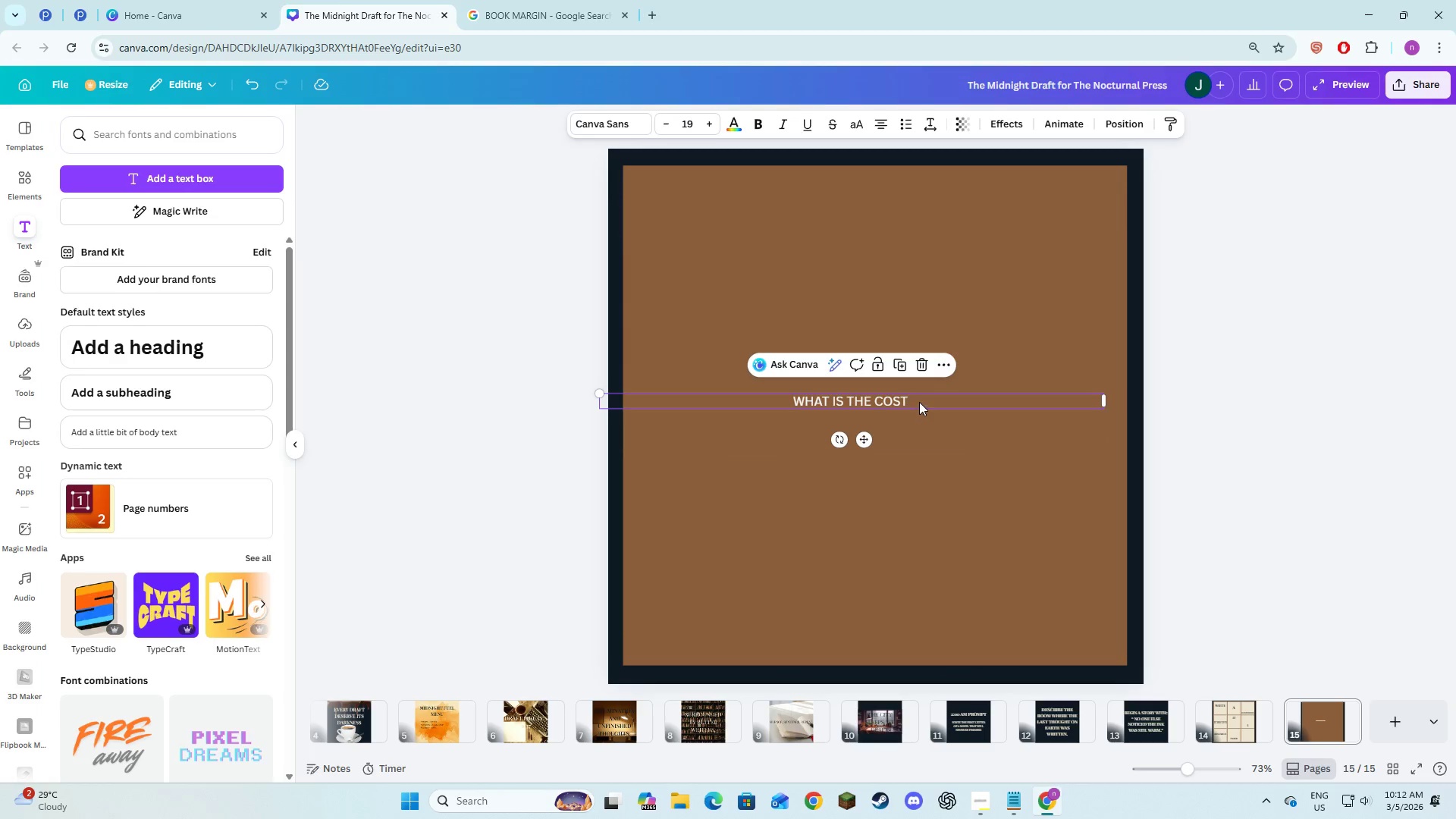 
left_click([919, 402])
 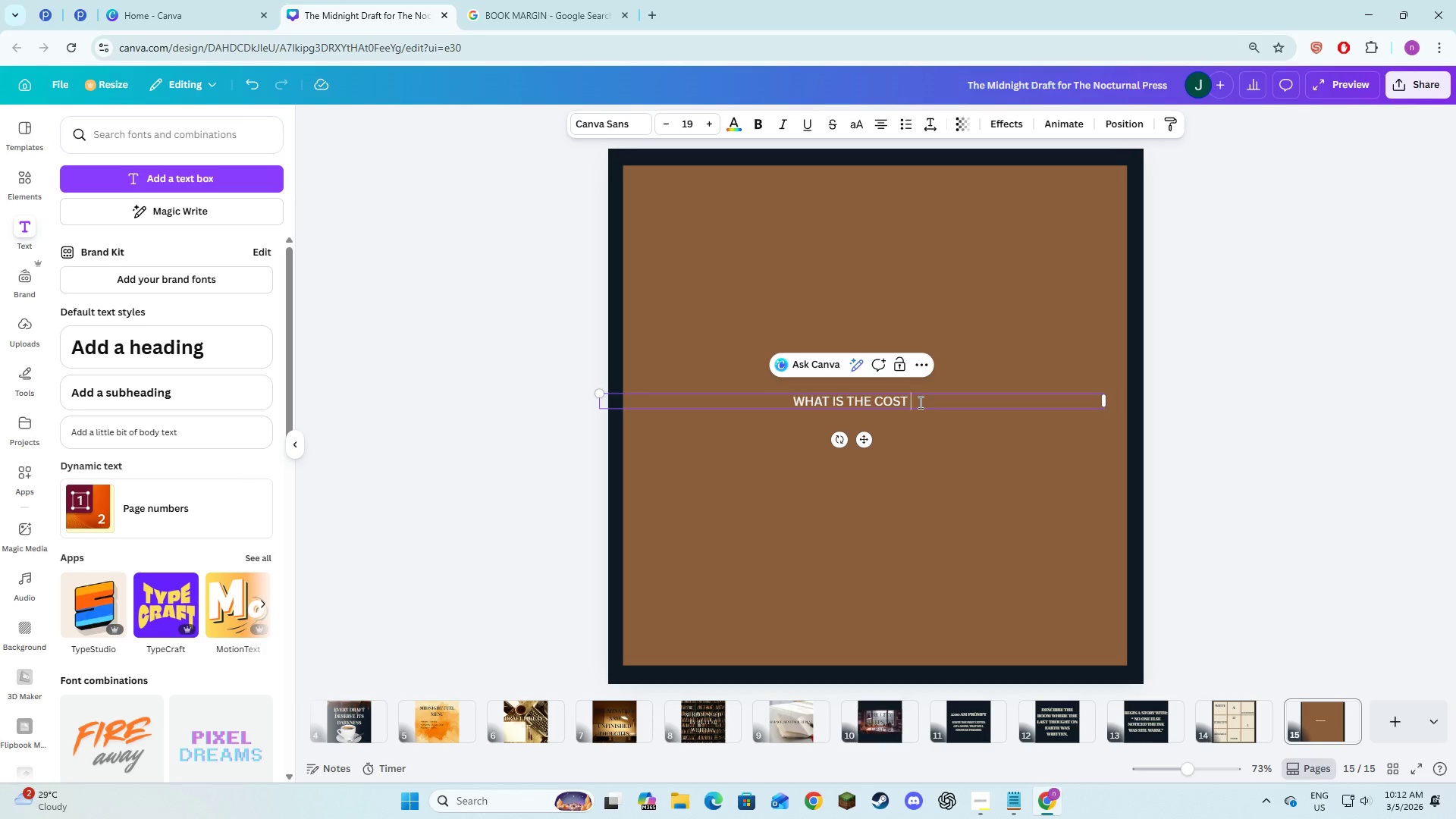 
key(Alt+AltLeft)
 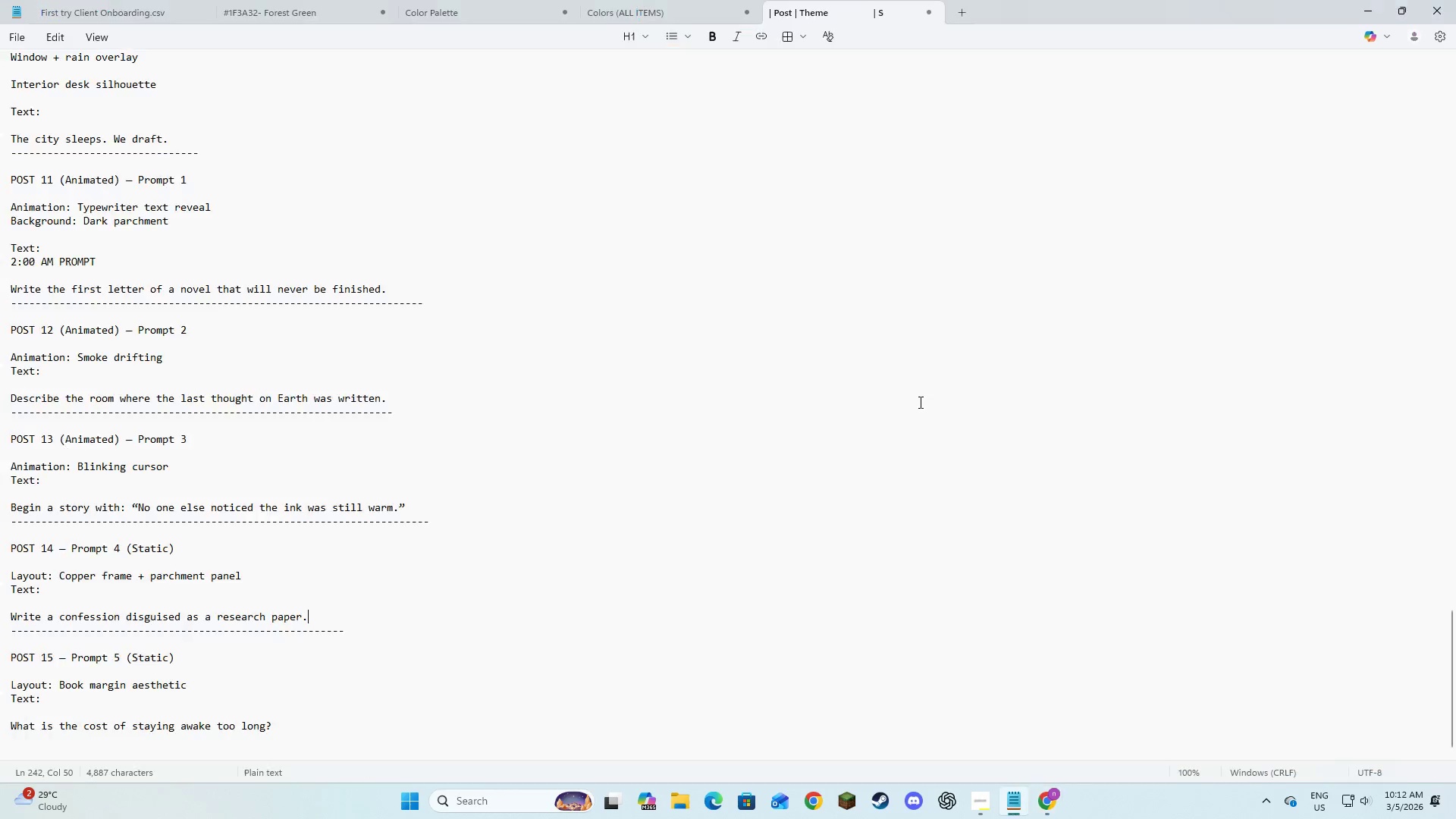 
key(Alt+Tab)
 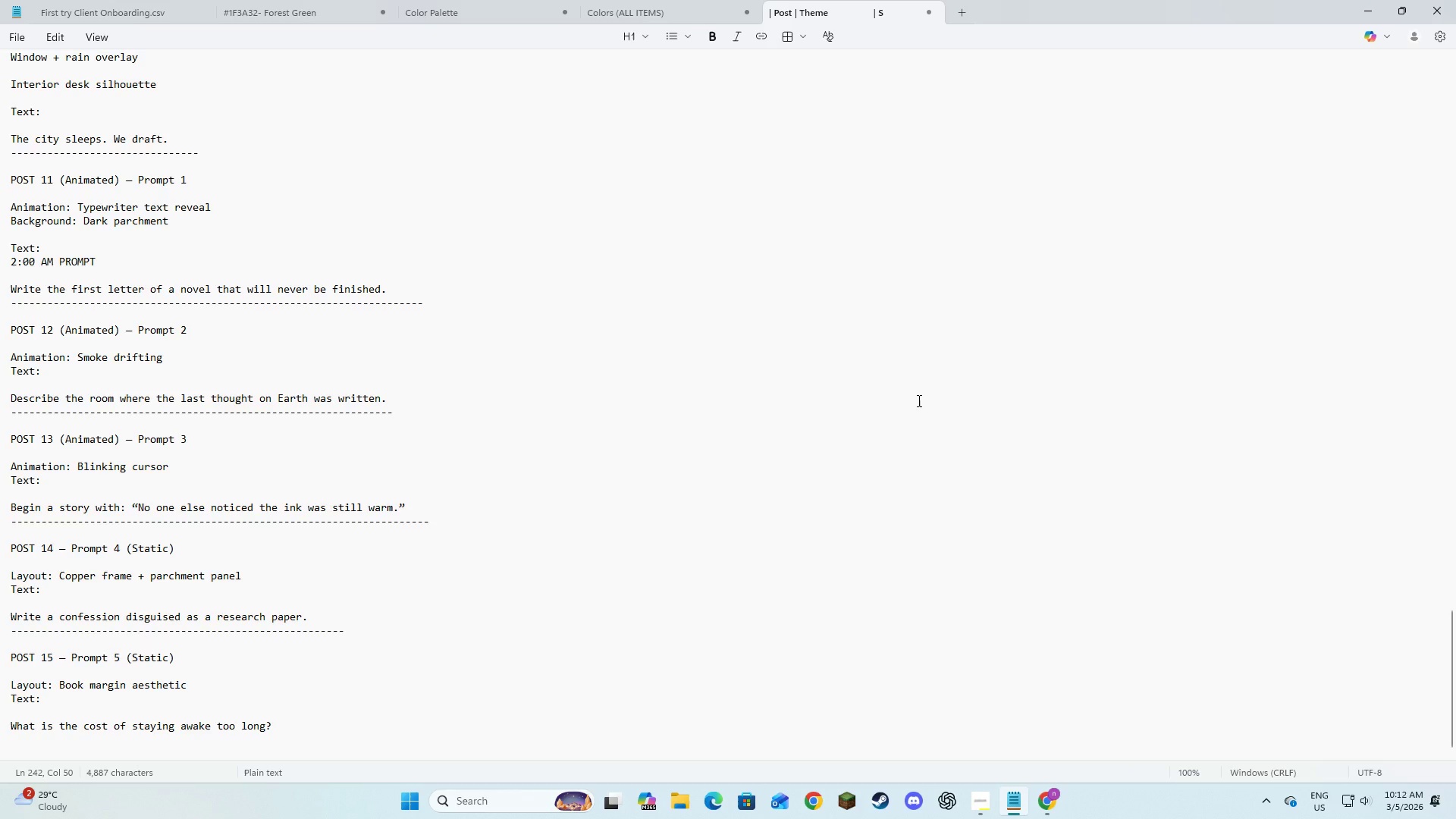 
key(Alt+AltLeft)
 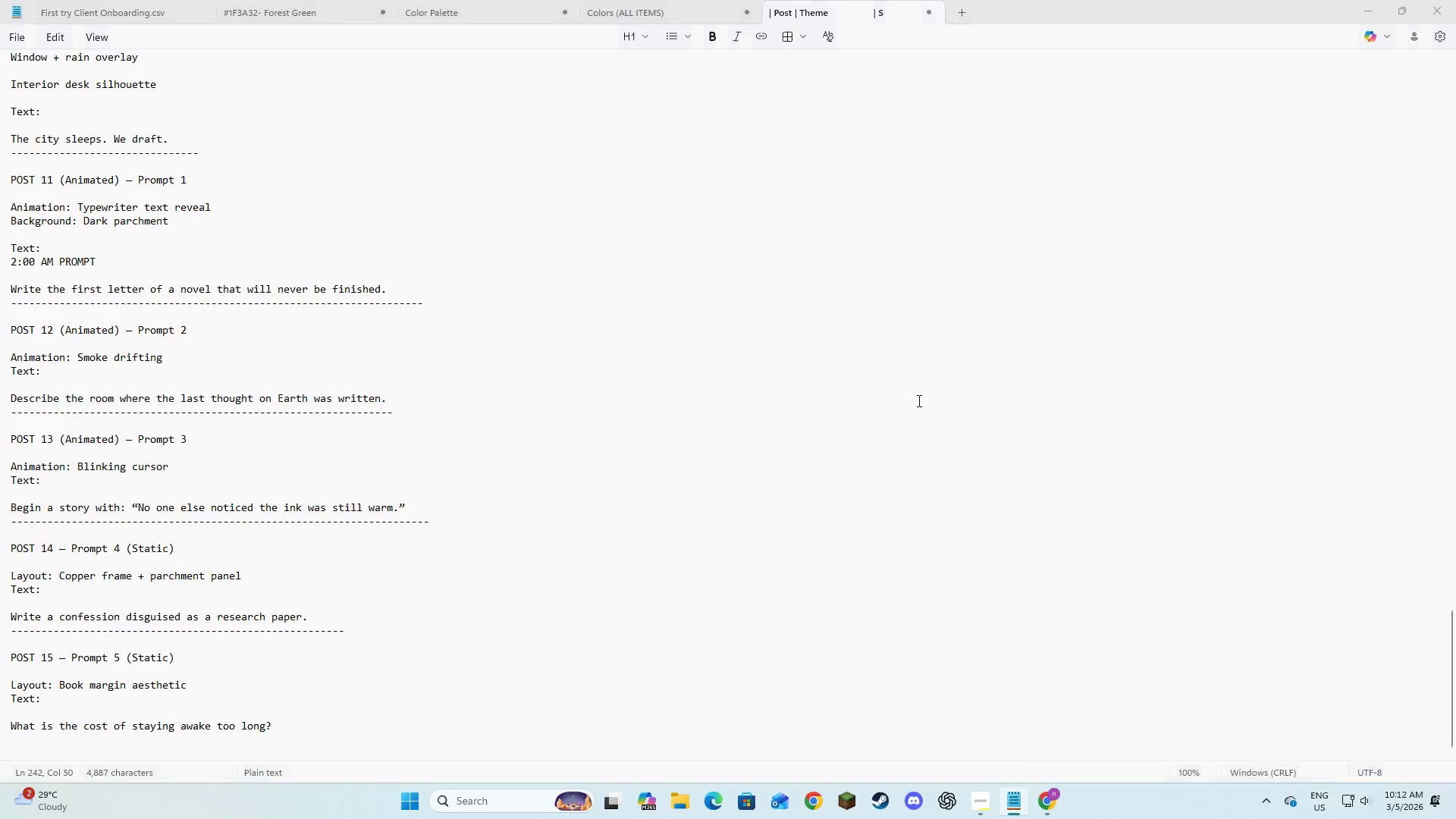 
key(Tab)
type(of staying awake too long.)
 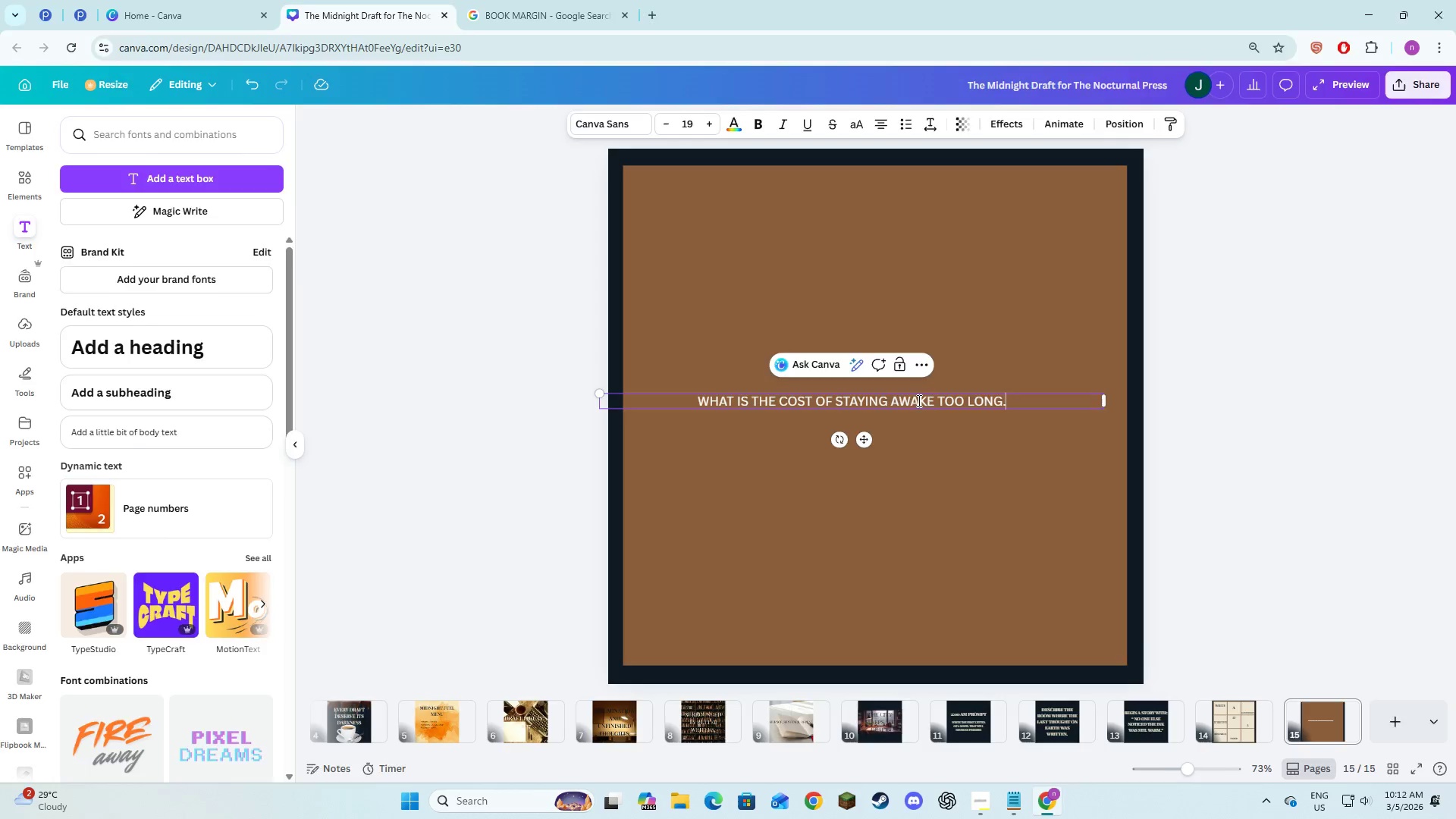 
key(Alt+AltLeft)
 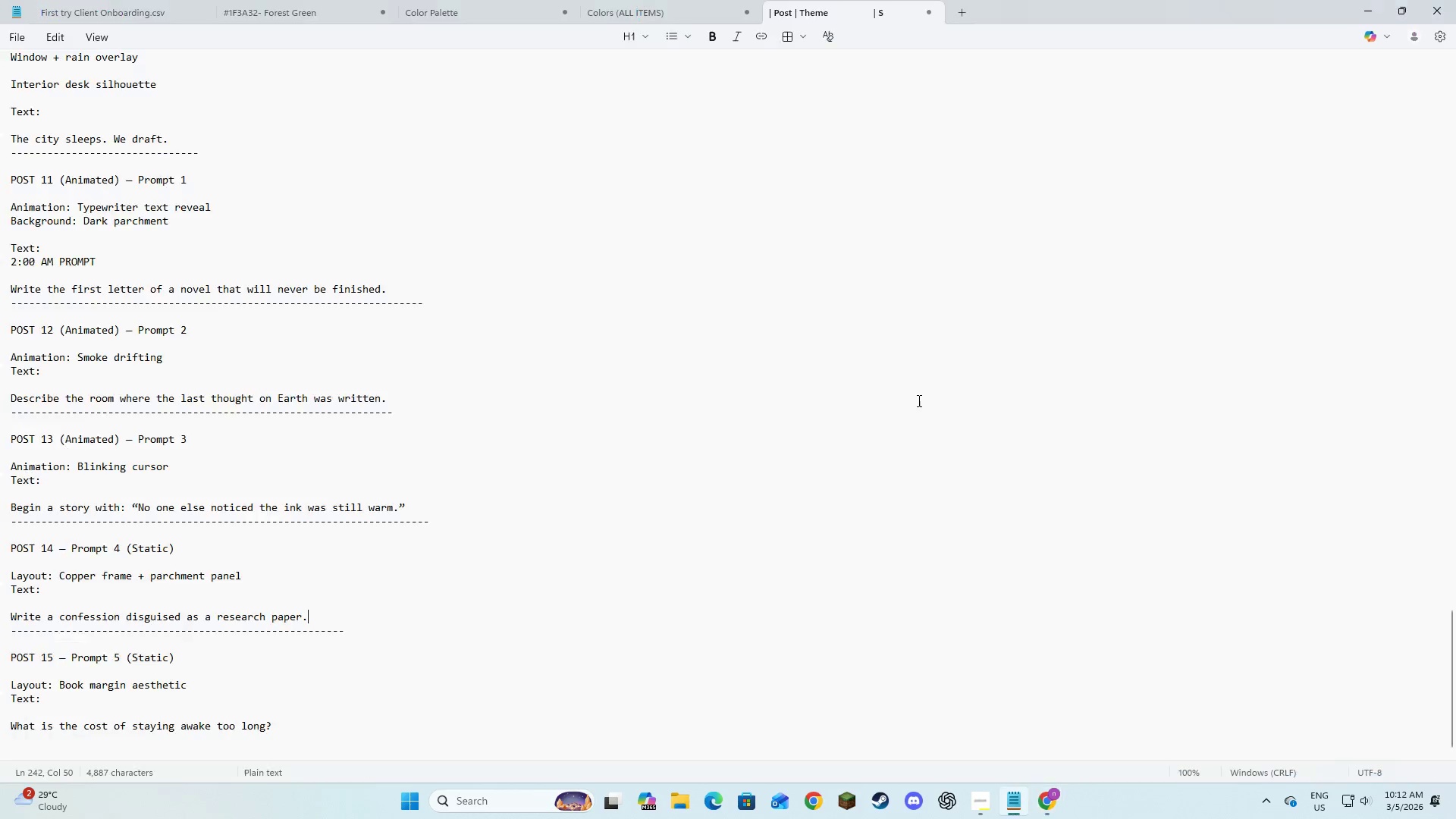 
key(Alt+Tab)
 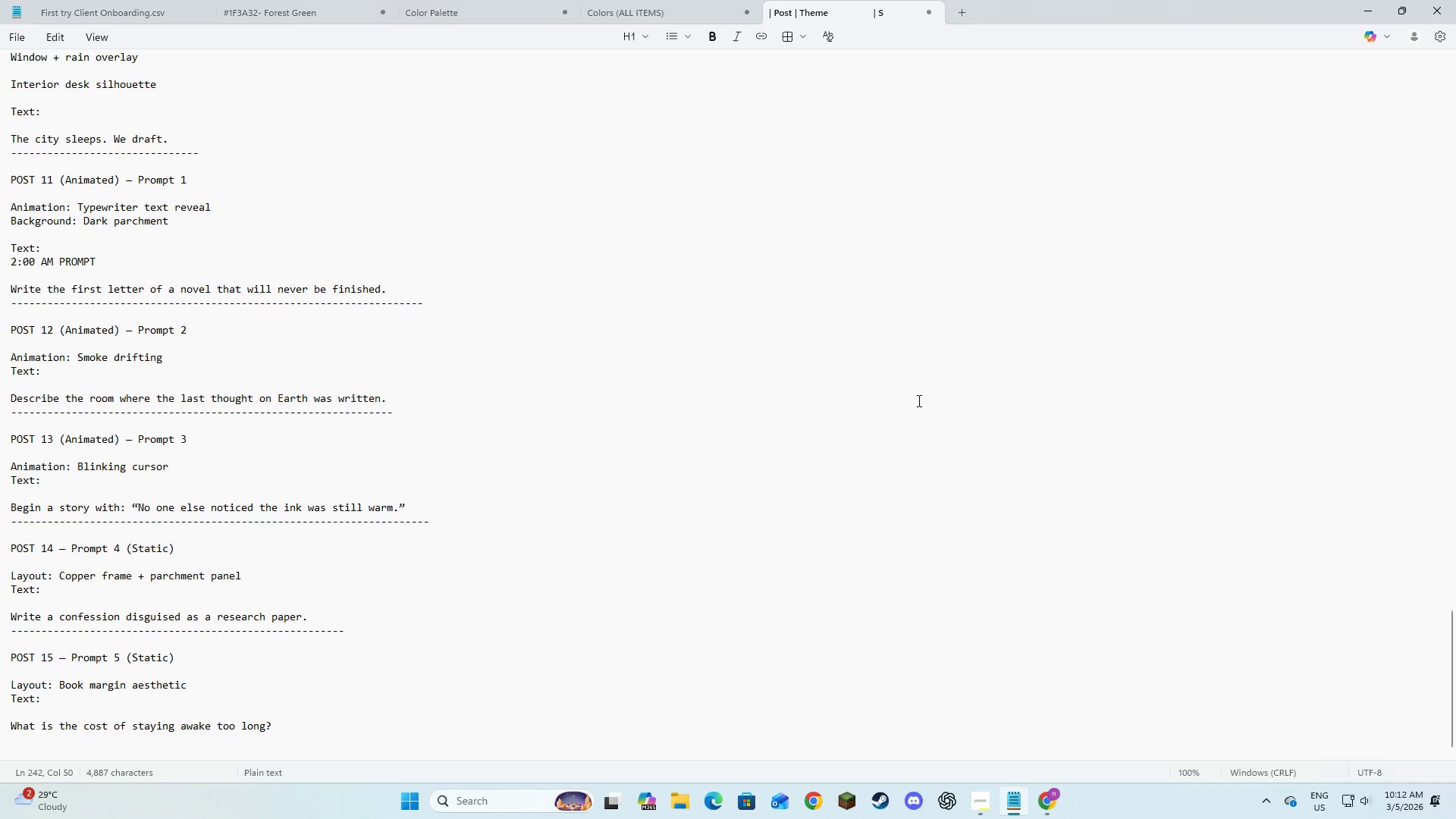 
key(Alt+AltLeft)
 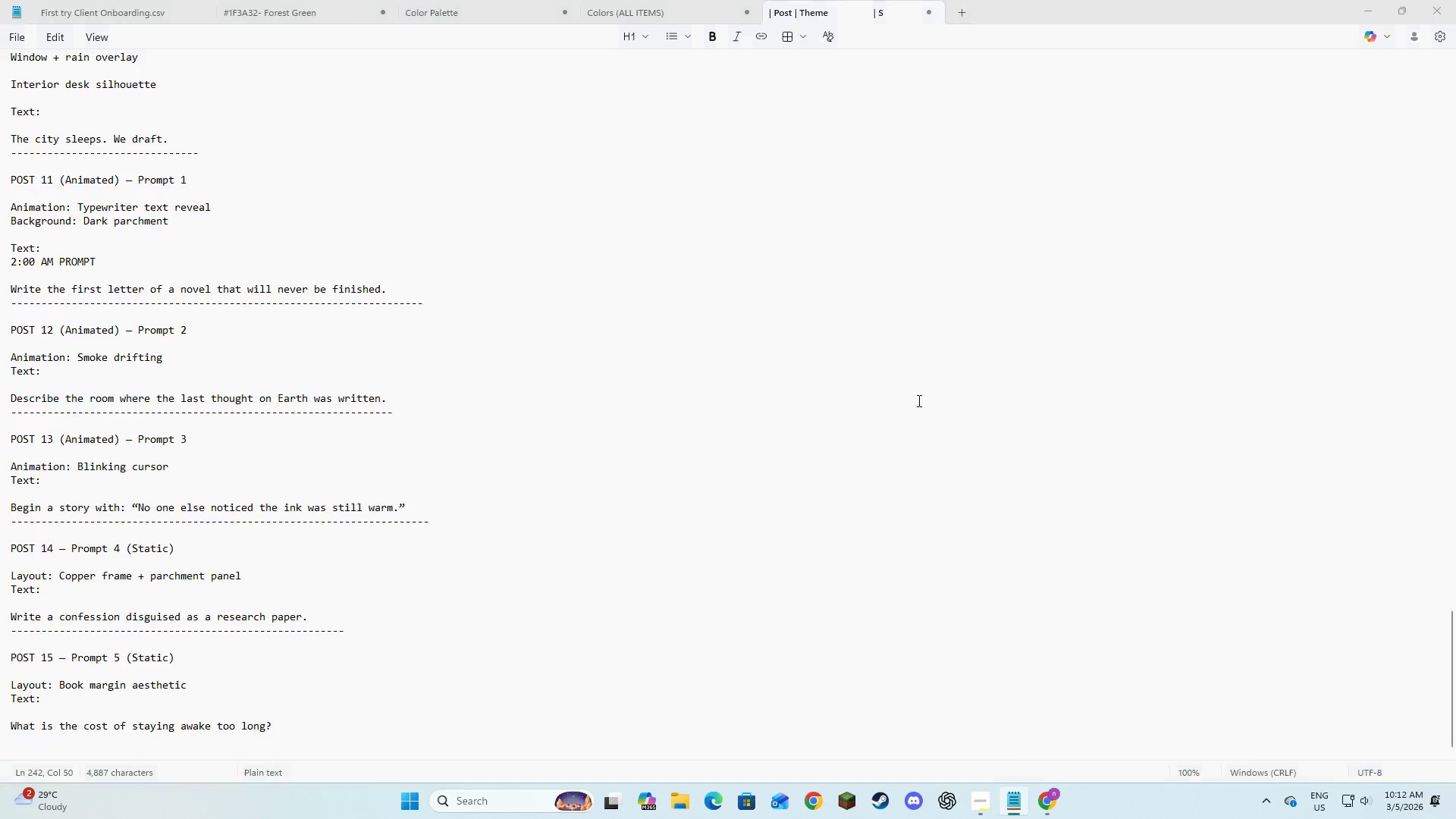 
key(Alt+Tab)
 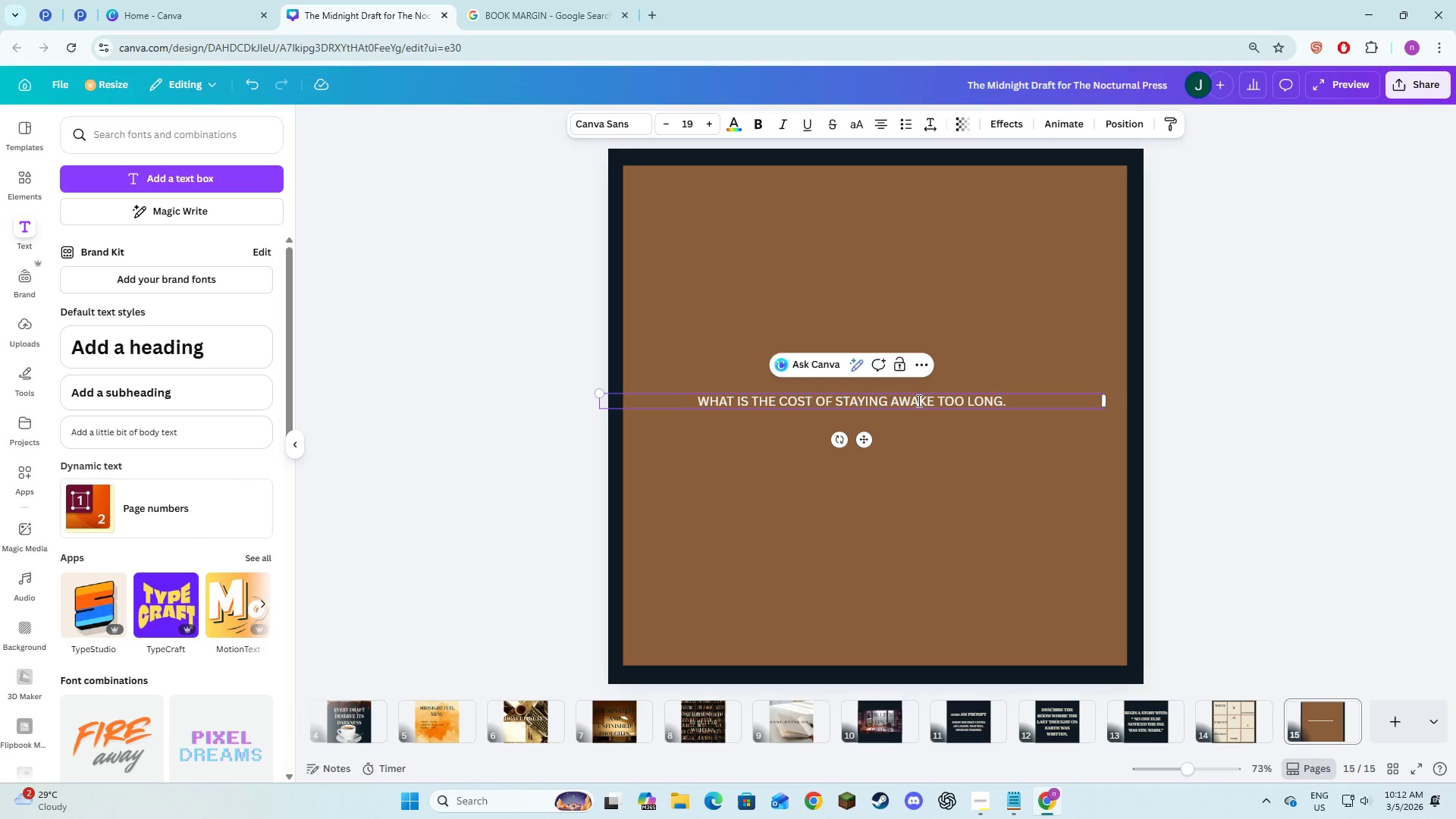 
key(Backspace)
 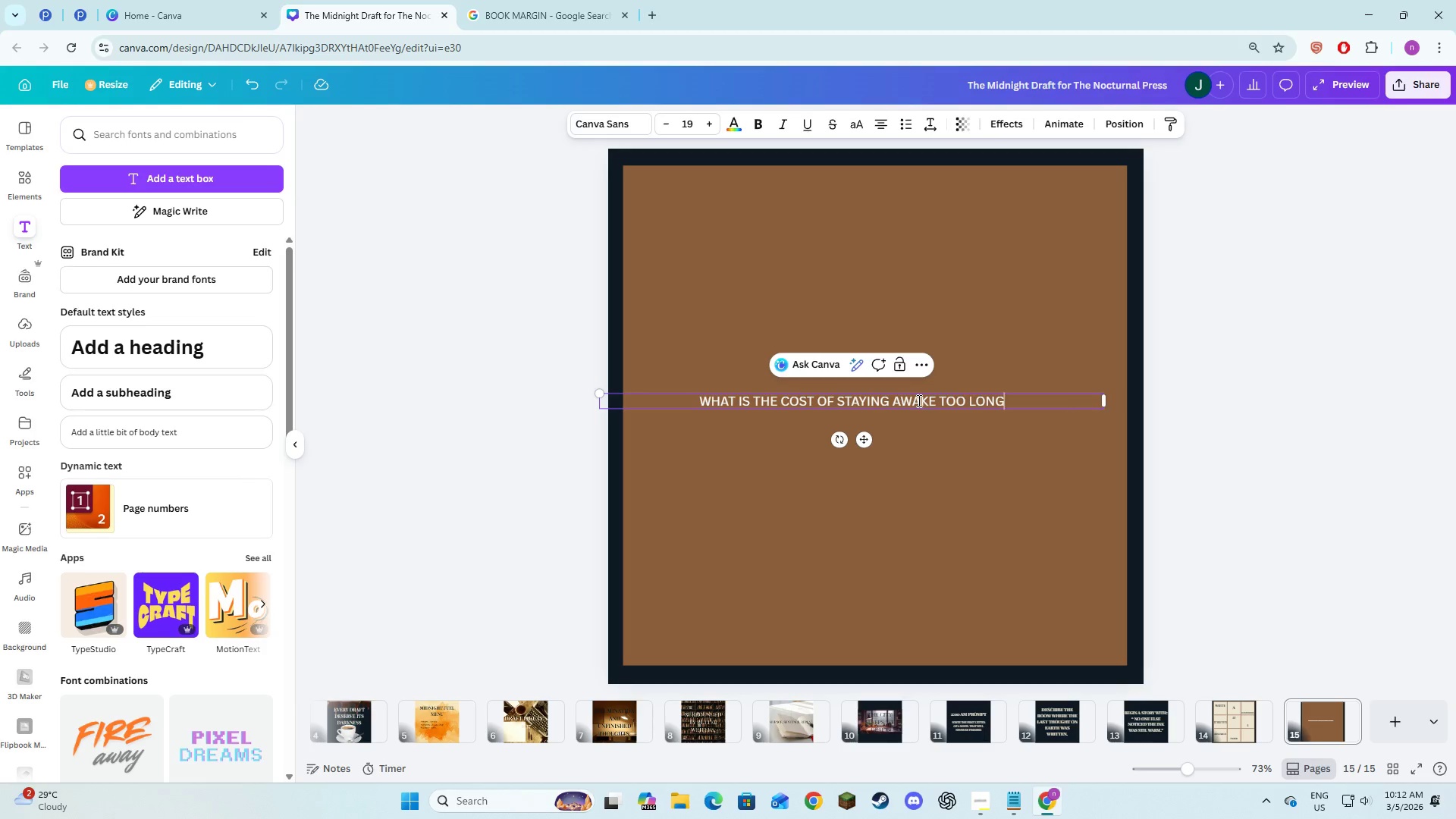 
key(Shift+ShiftRight)
 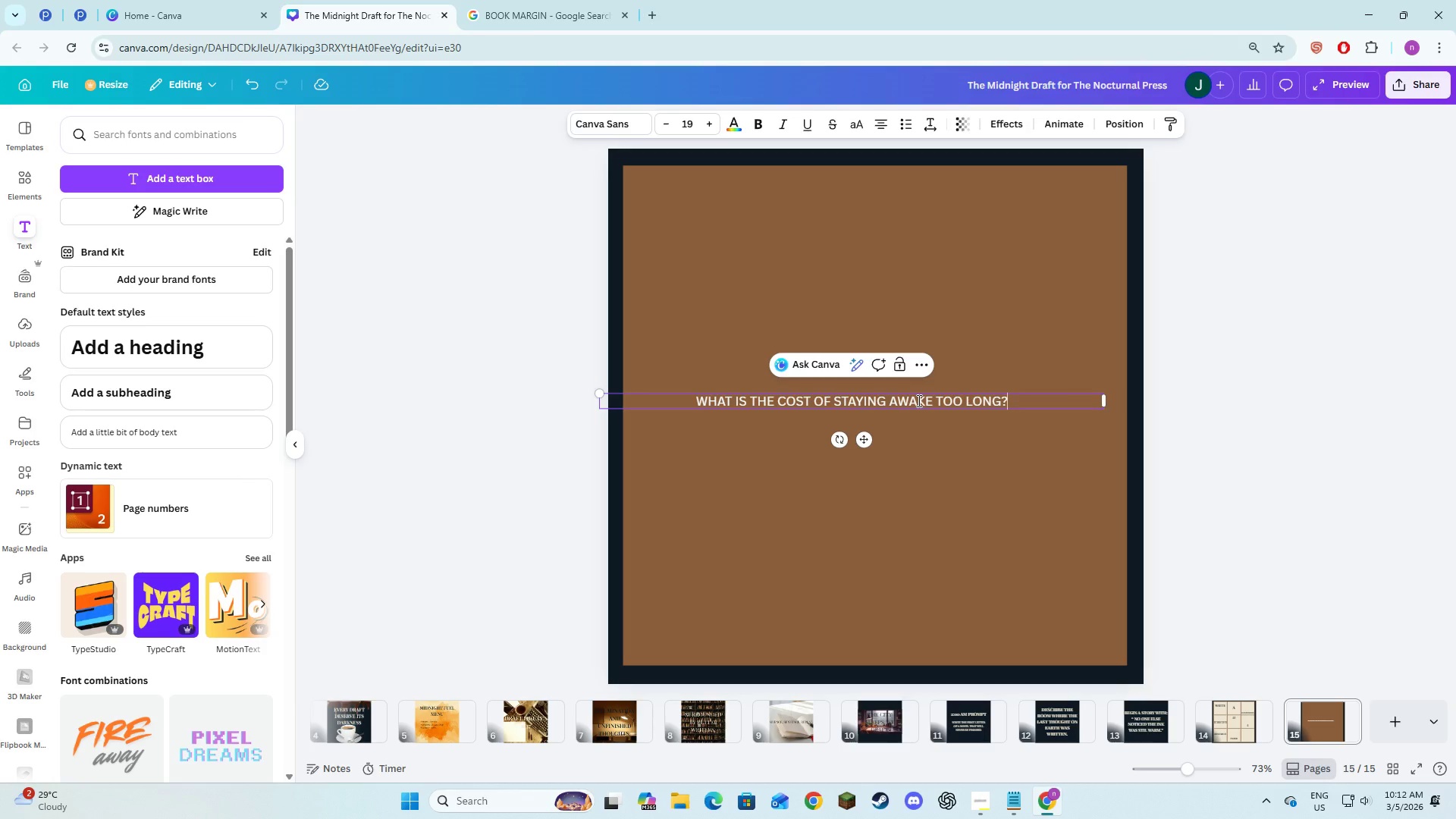 
key(Shift+Slash)
 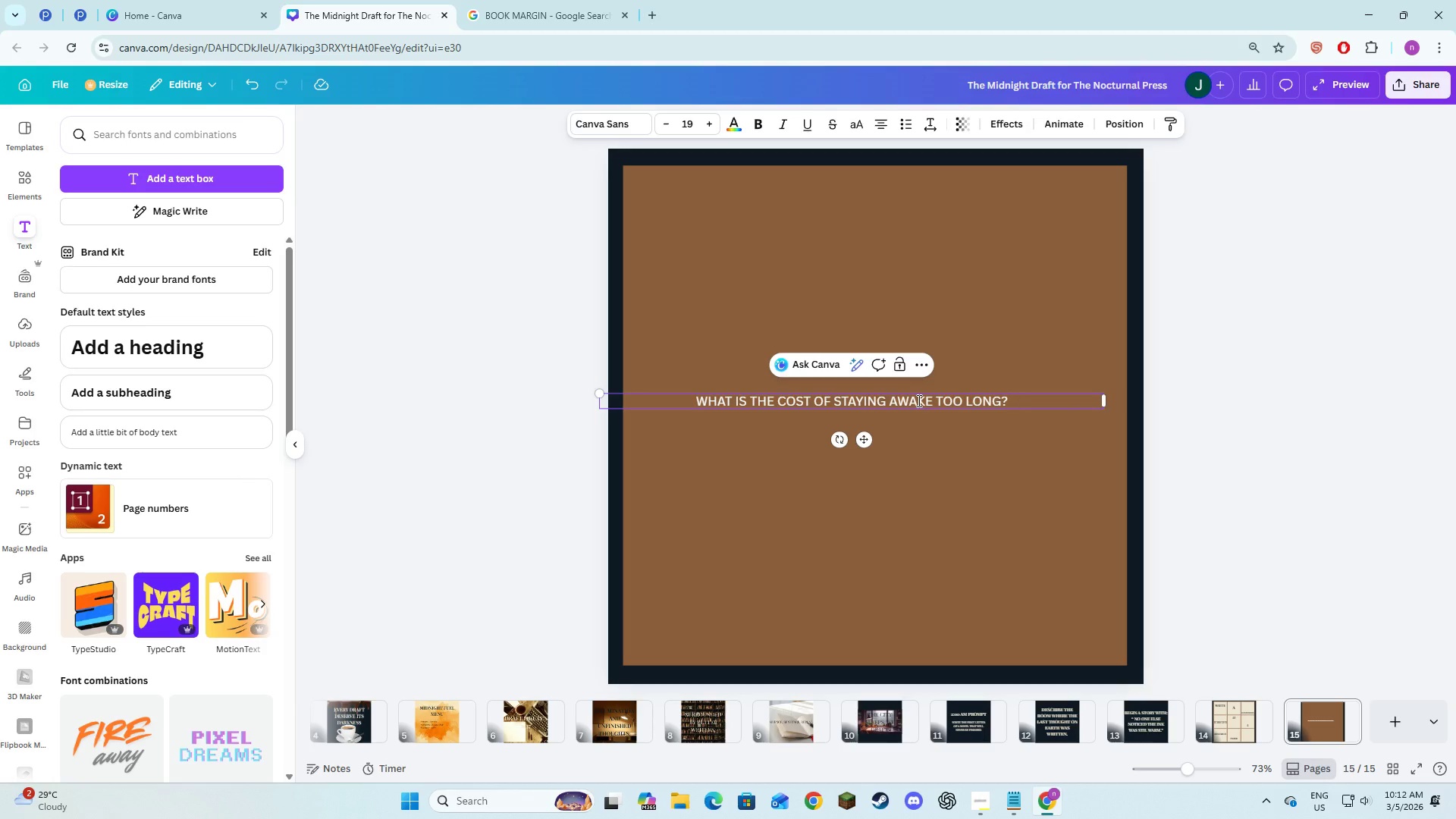 
key(Control+A)
 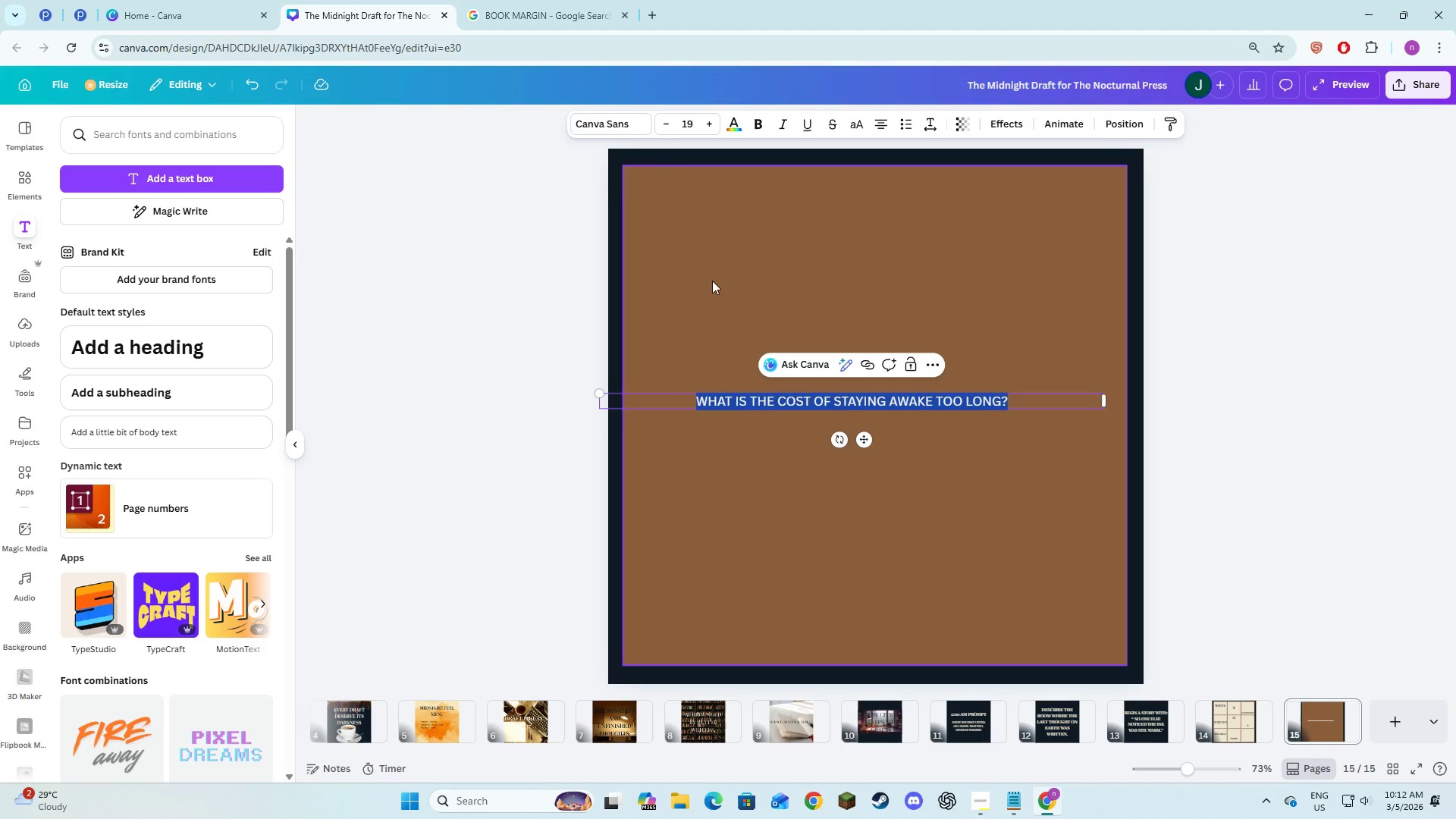 
left_click([646, 124])
 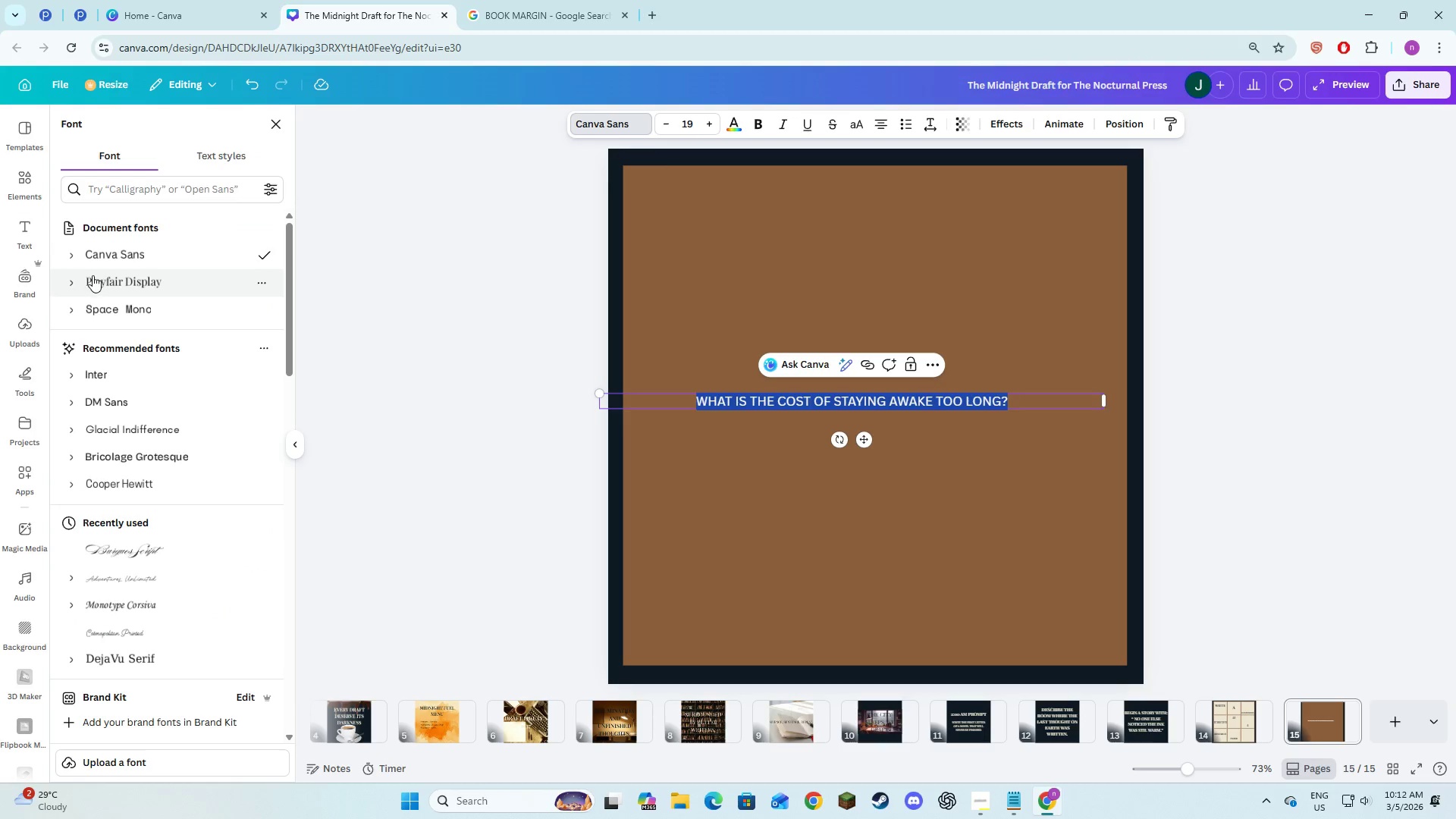 
left_click([78, 275])
 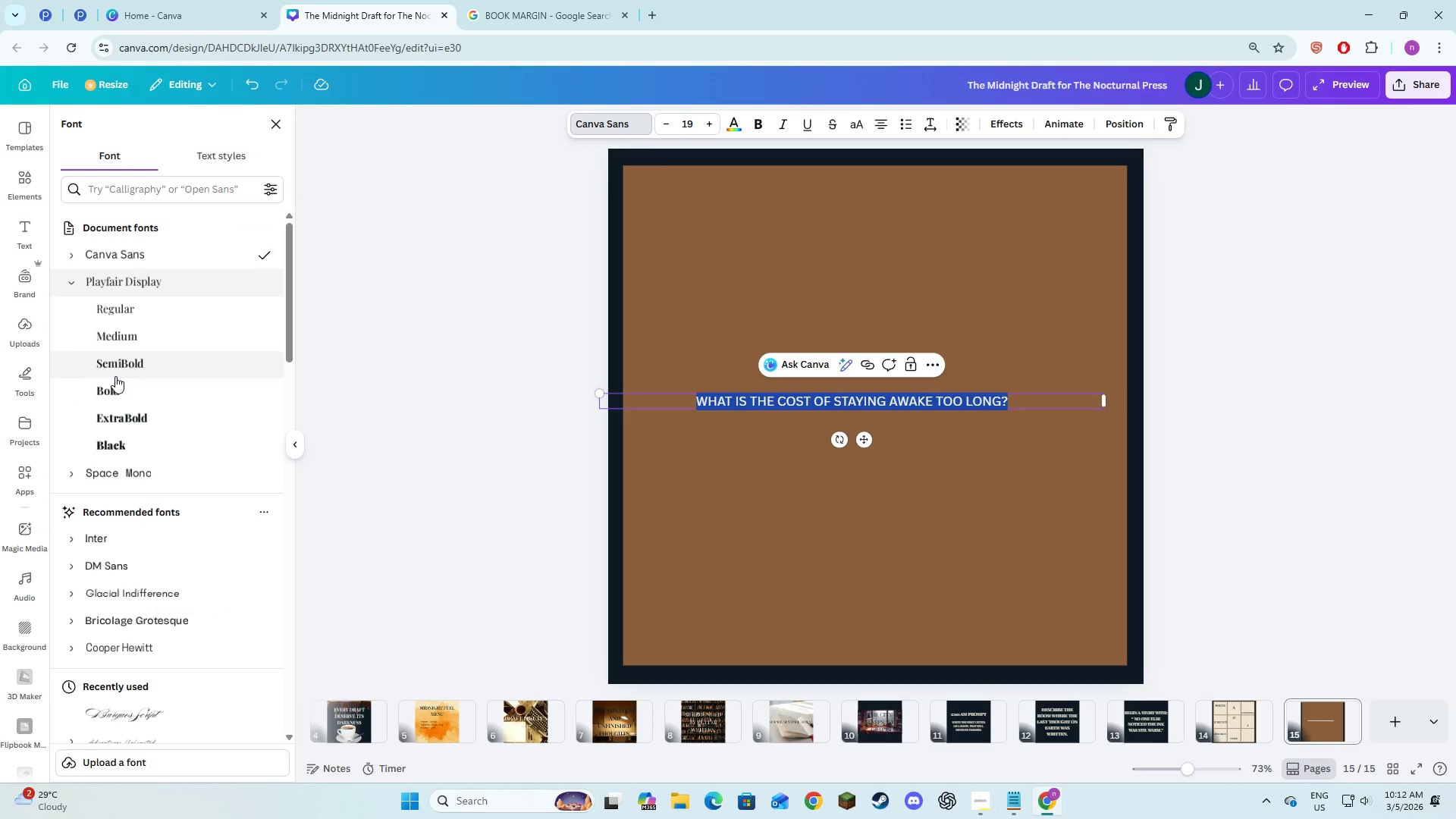 
left_click([115, 376])
 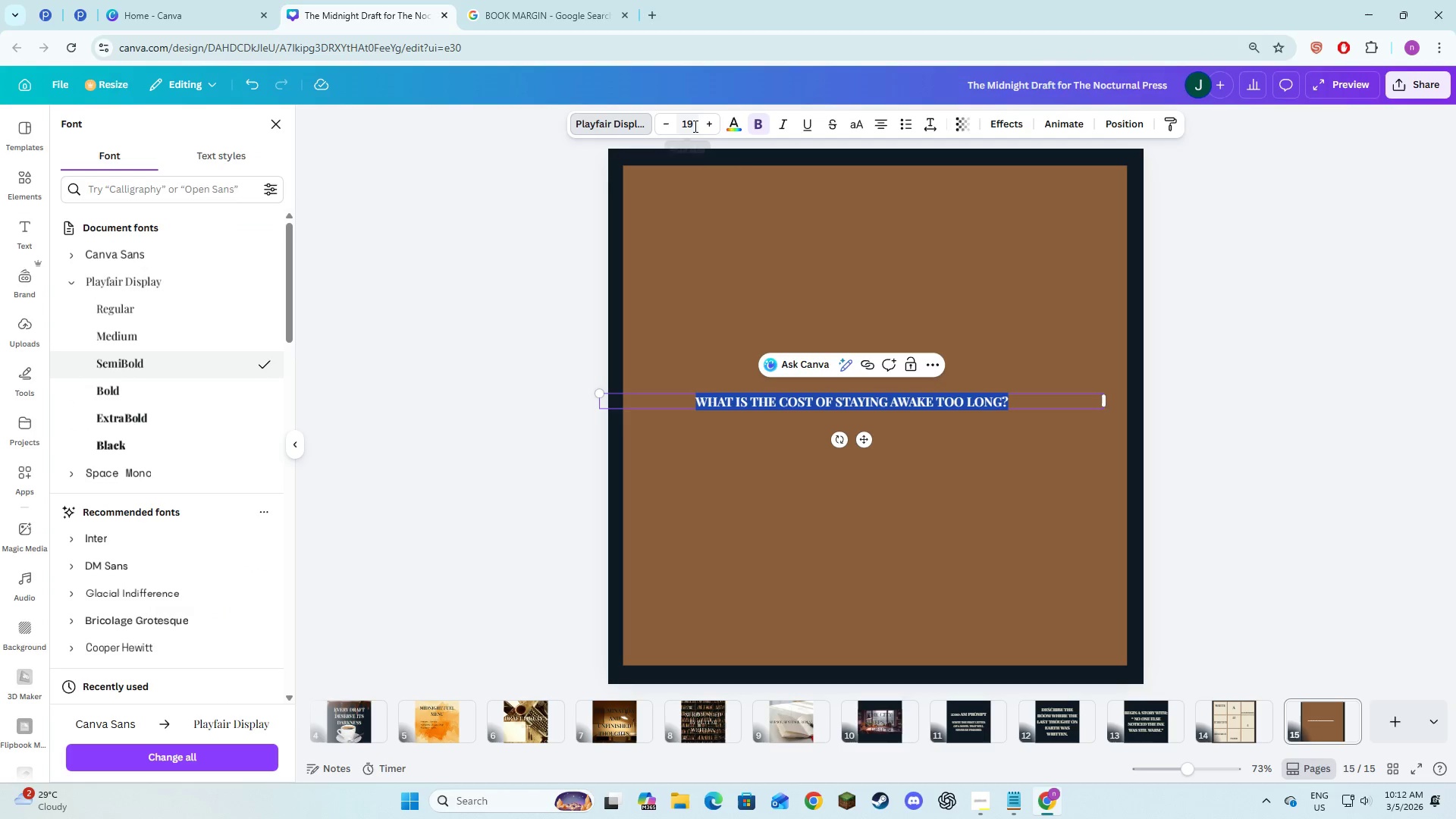 
left_click([693, 132])
 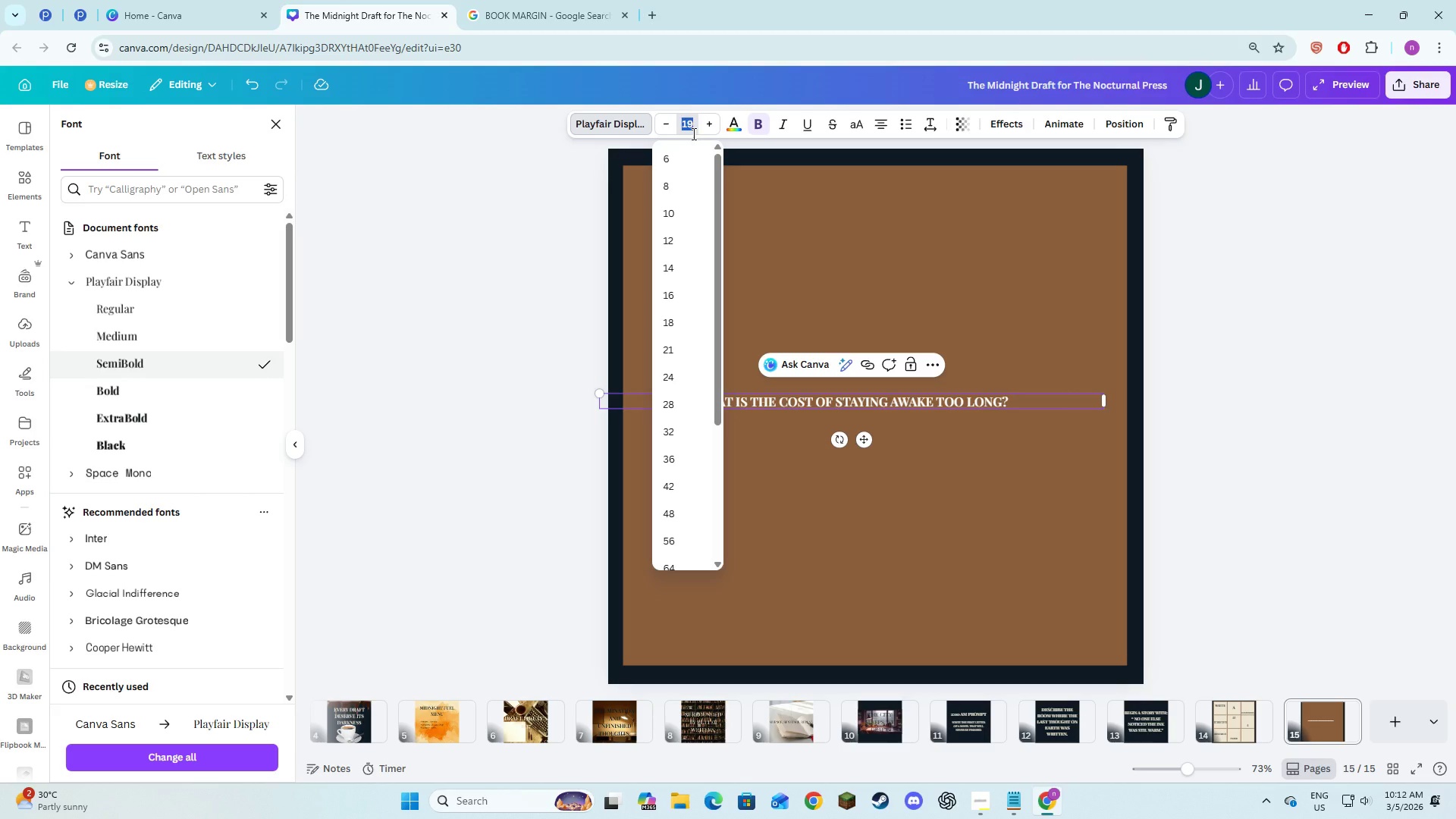 
key(Numpad1)
 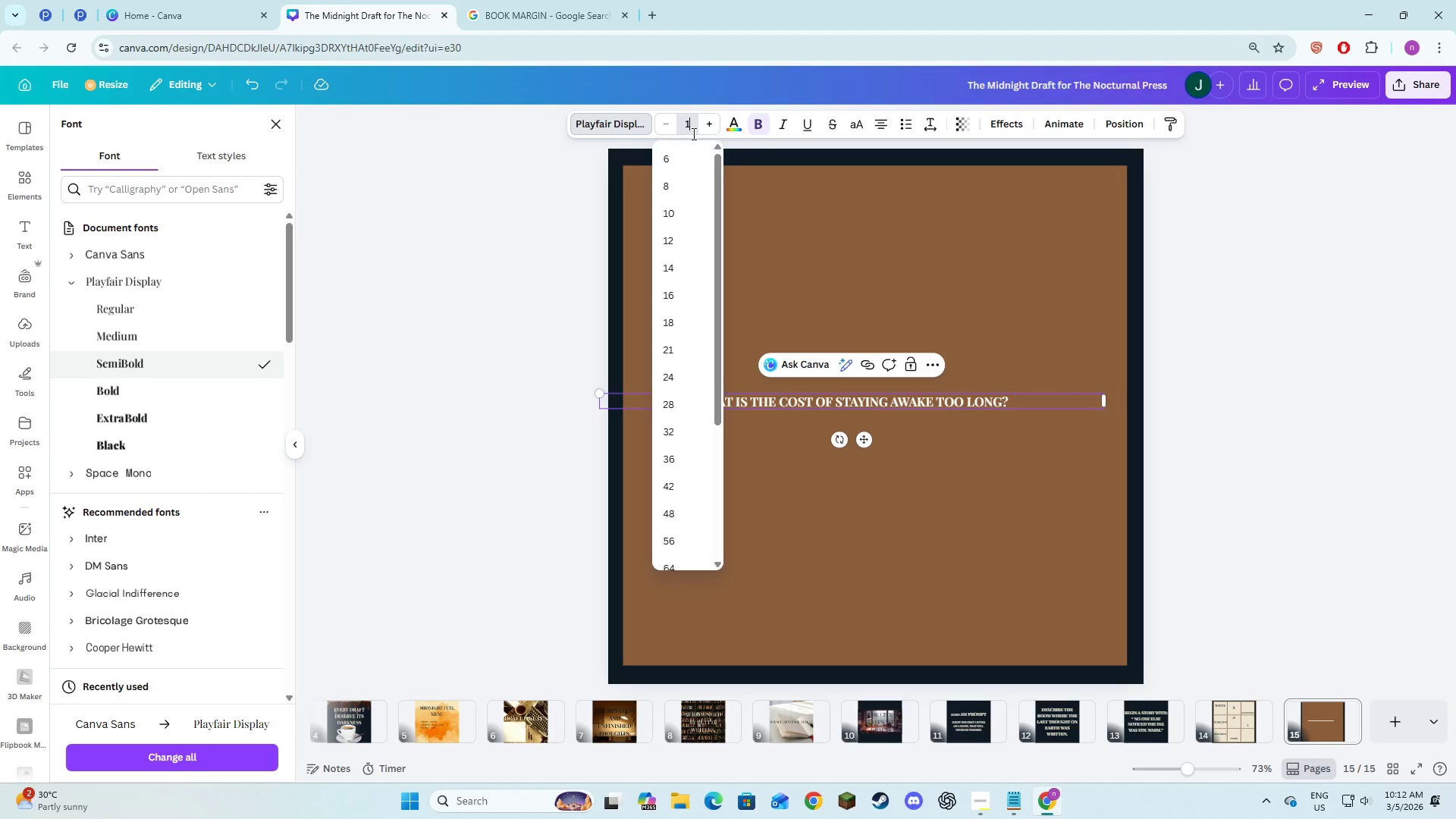 
key(Numpad0)
 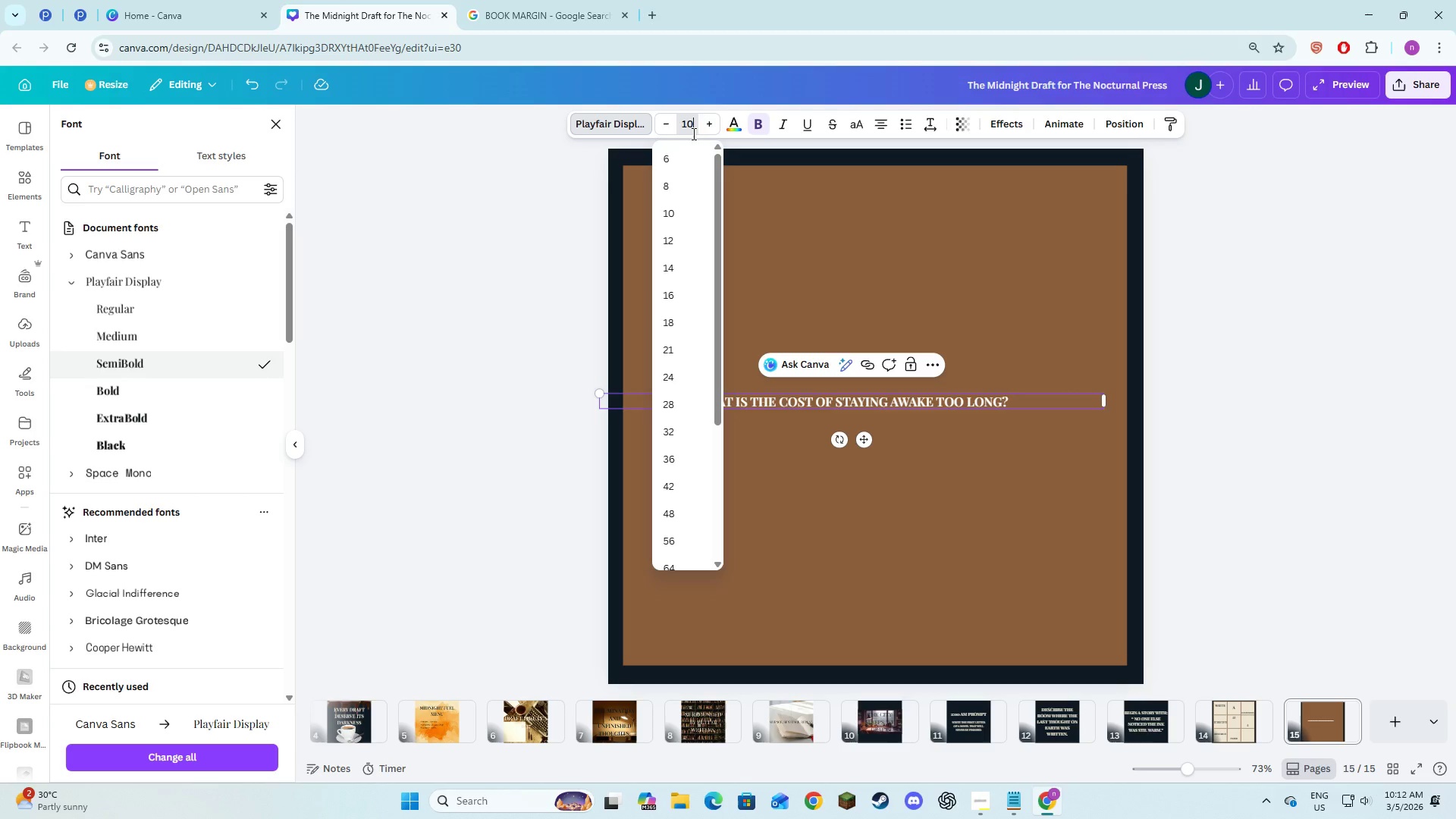 
key(Numpad0)
 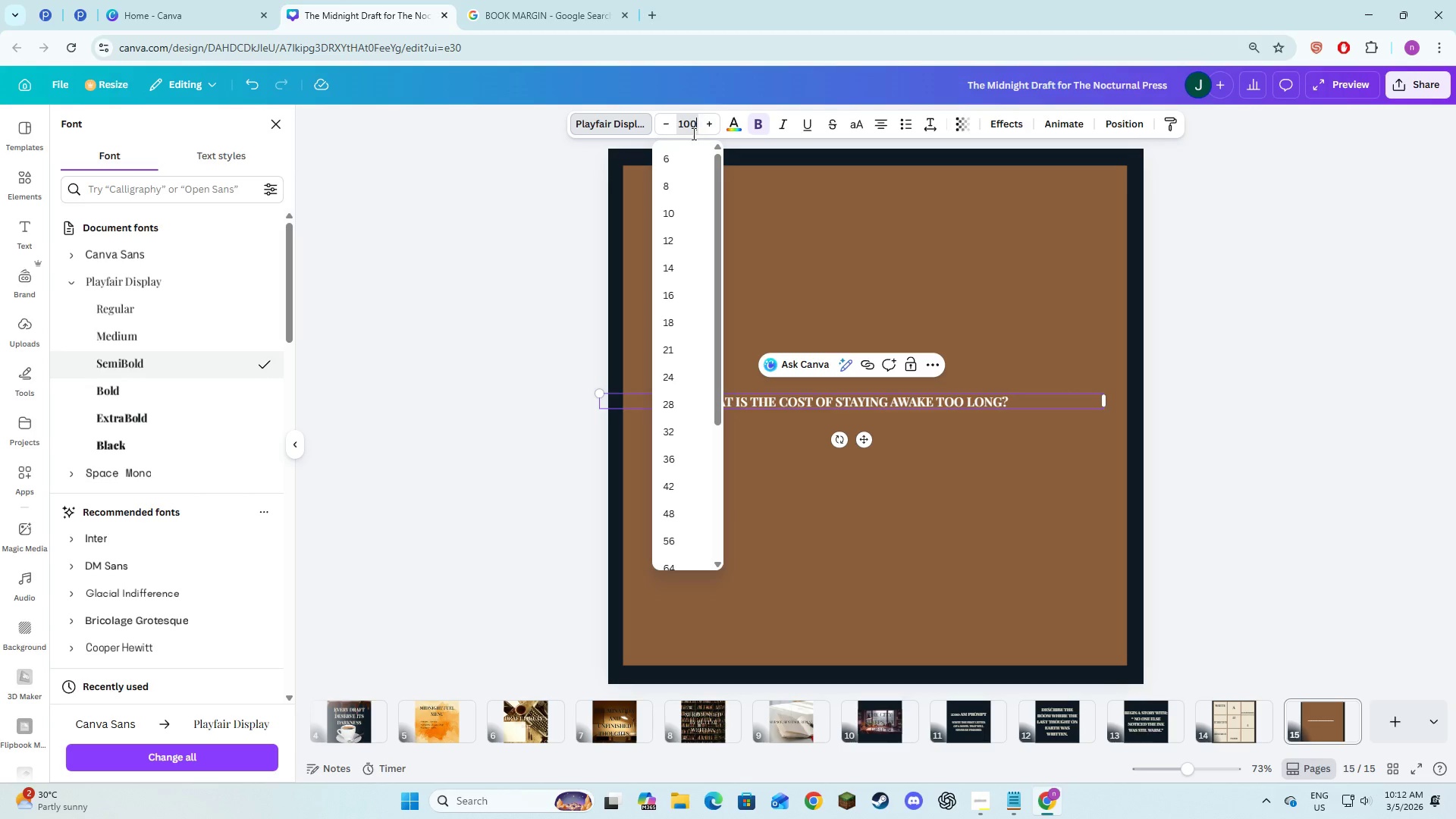 
key(NumpadEnter)
 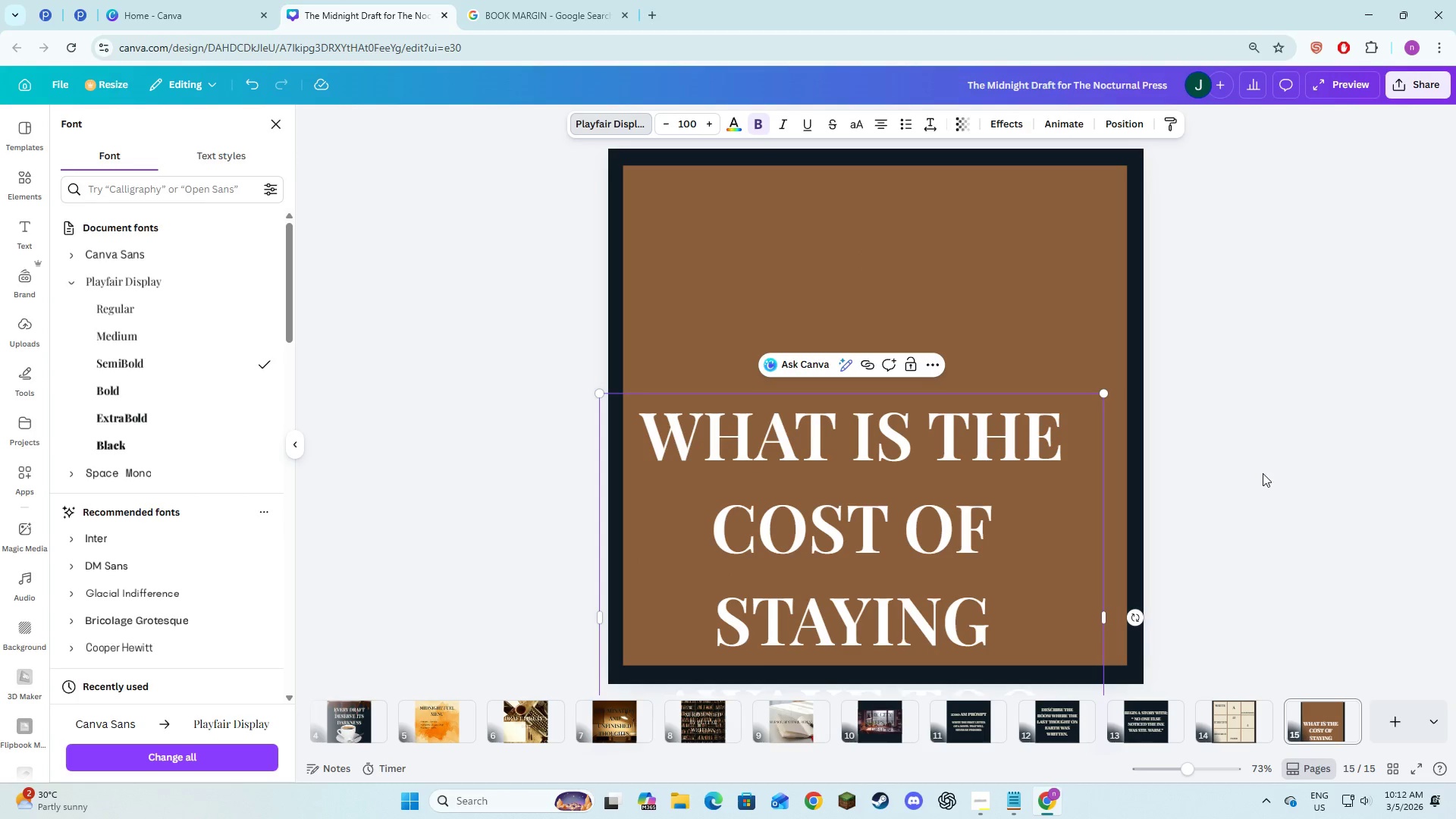 
double_click([1089, 579])
 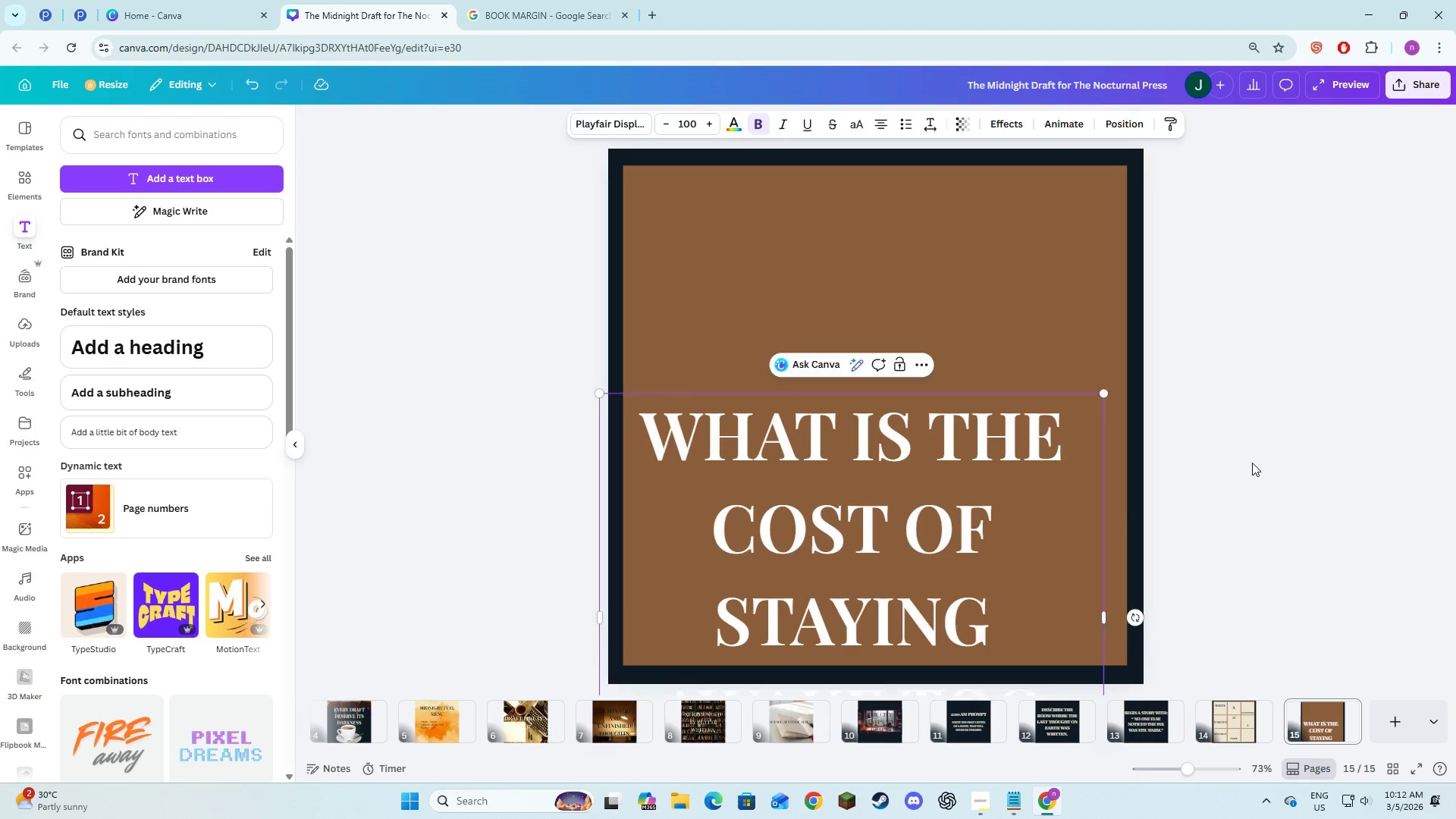 
double_click([1041, 575])
 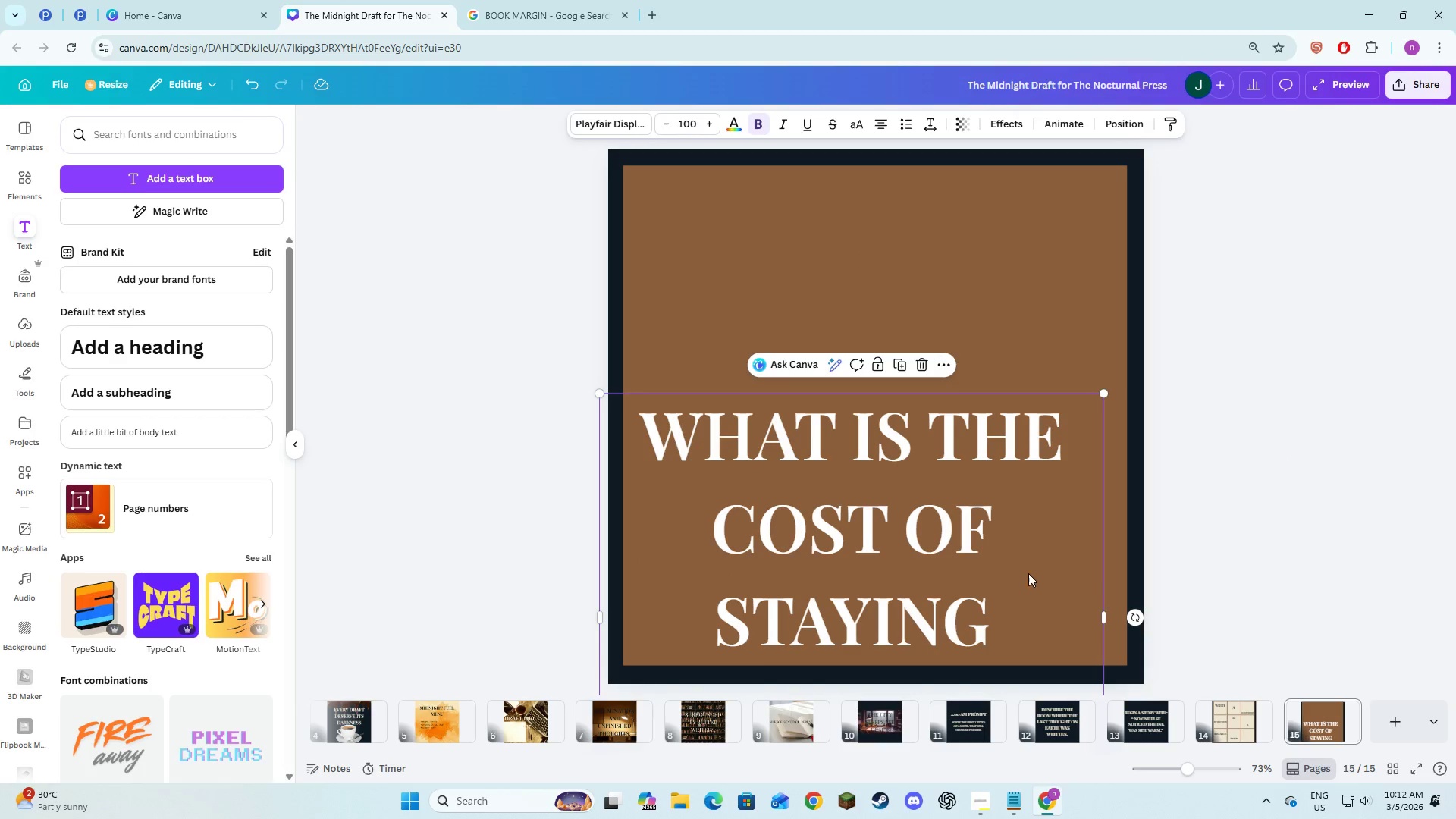 
left_click_drag(start_coordinate=[1028, 600], to_coordinate=[1053, 402])
 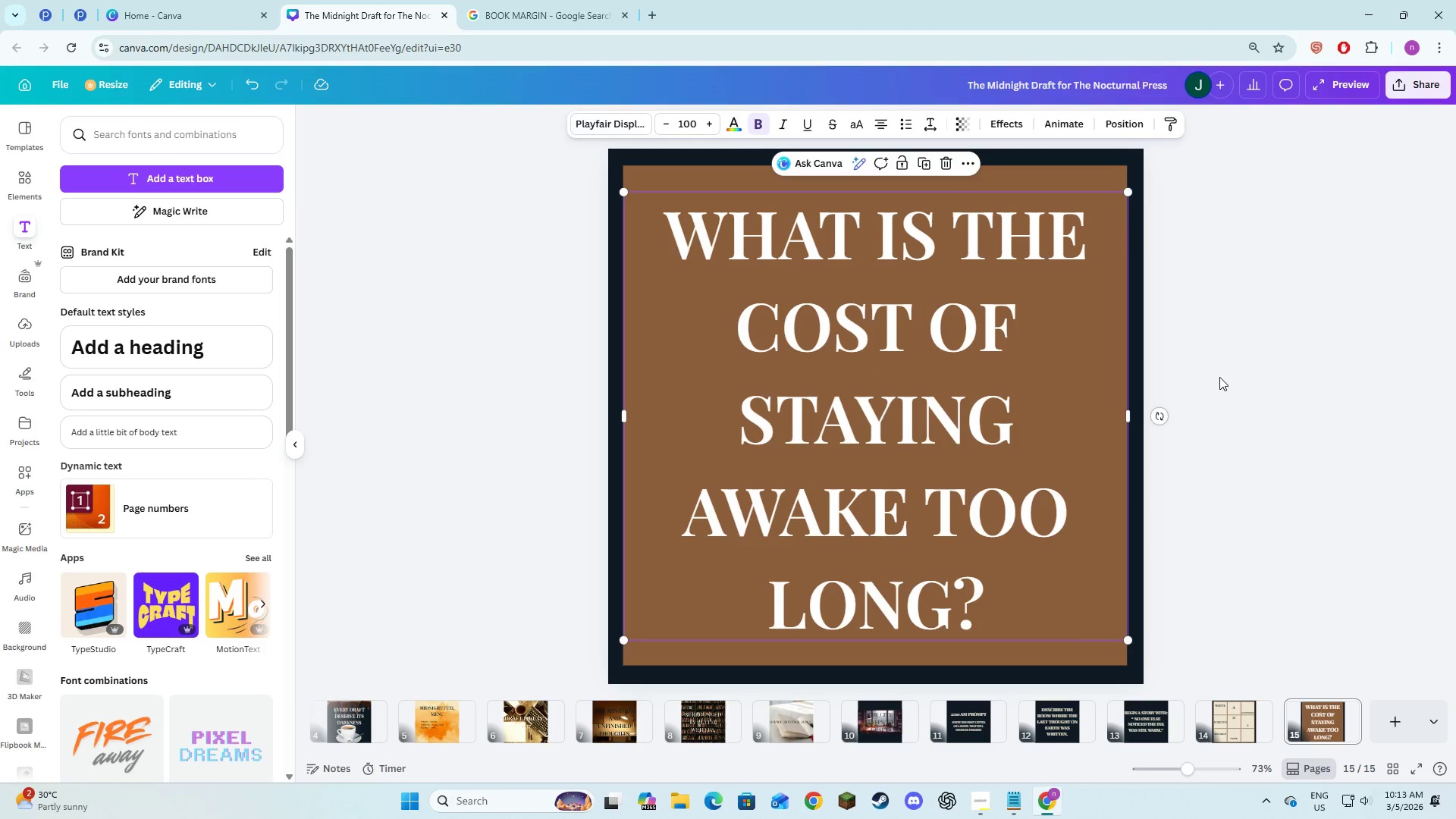 
left_click([1219, 377])
 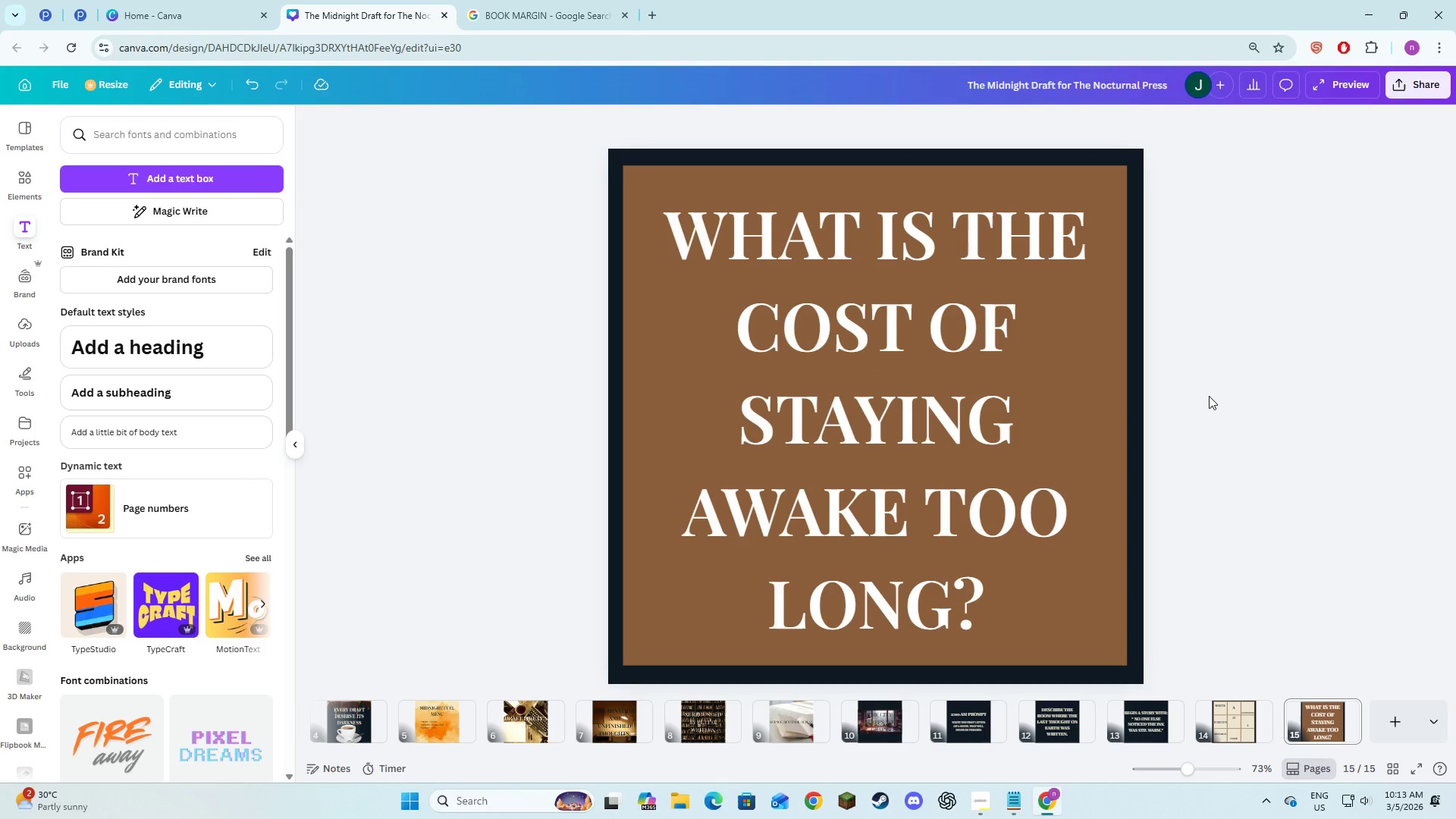 
key(Alt+AltLeft)
 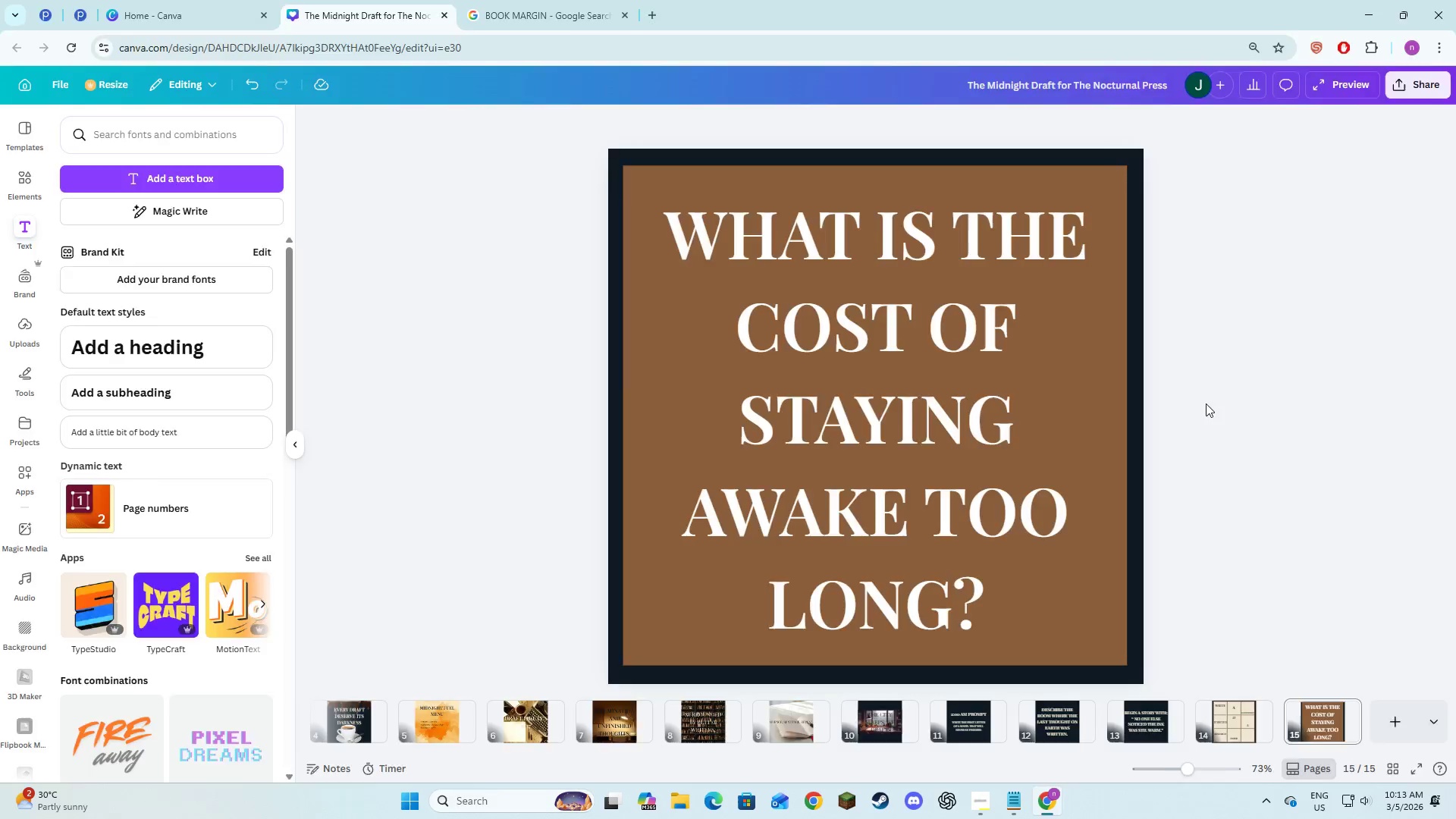 
key(Alt+Tab)
 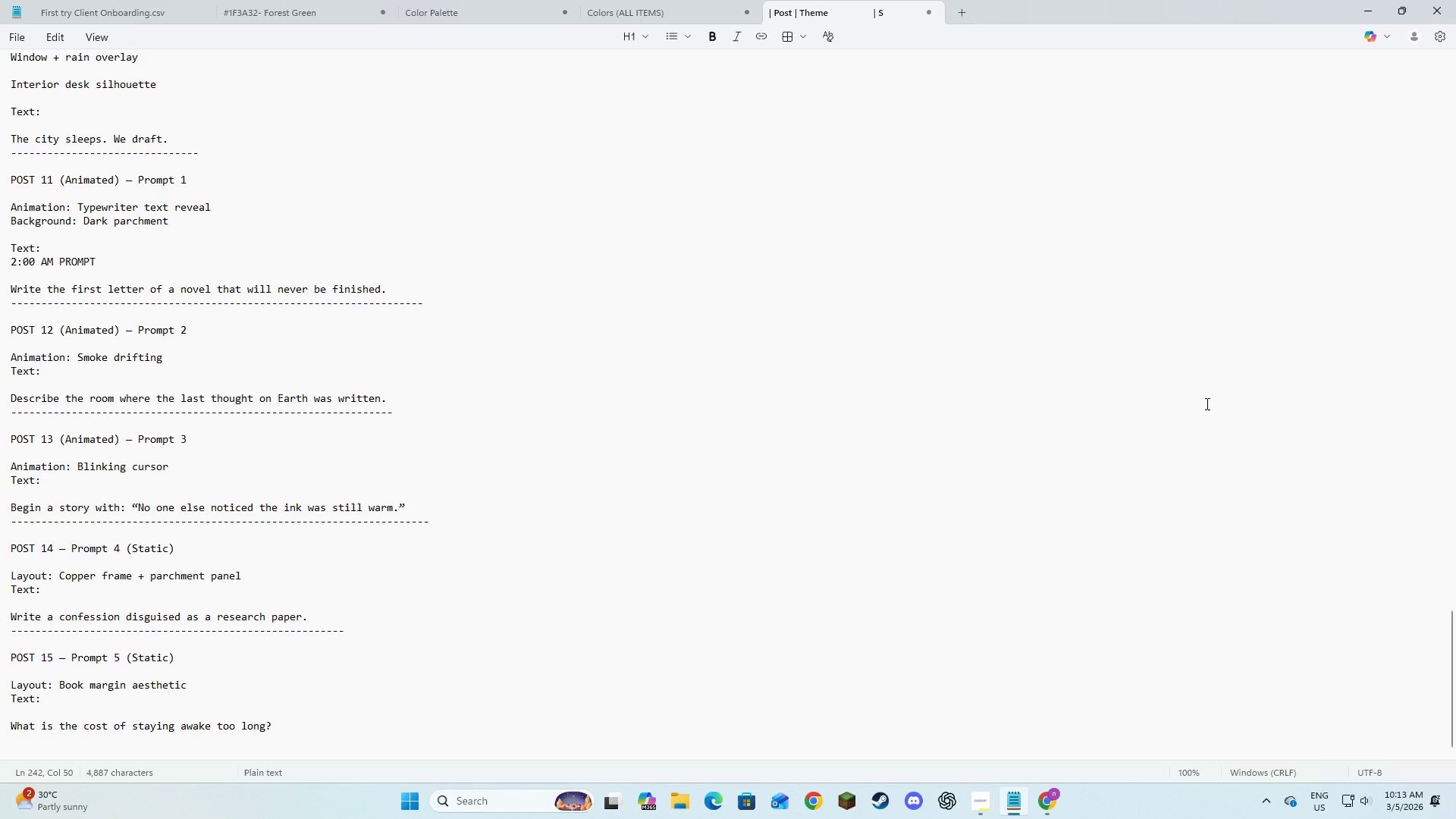 
key(Alt+AltLeft)
 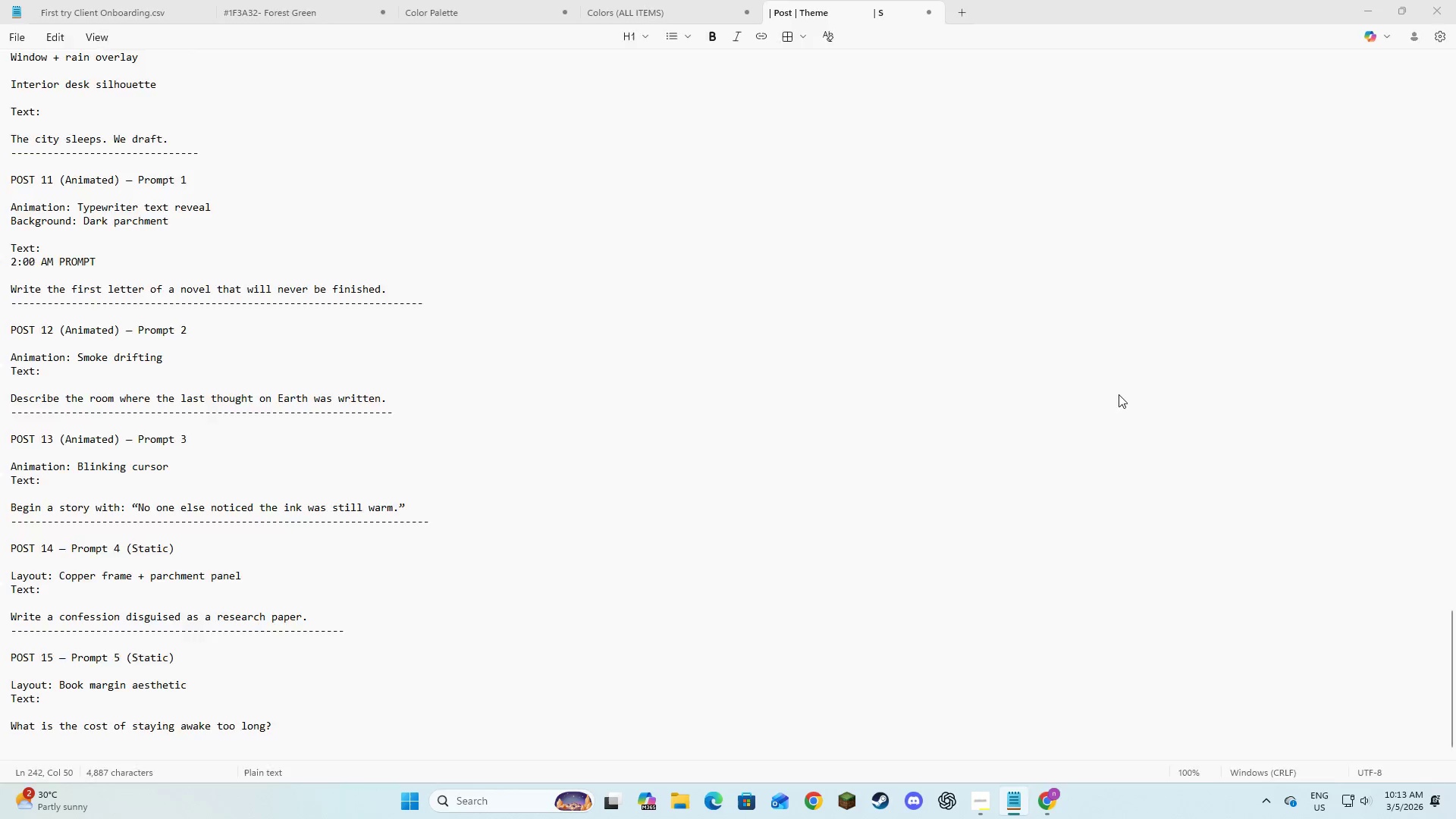 
key(Alt+Tab)
 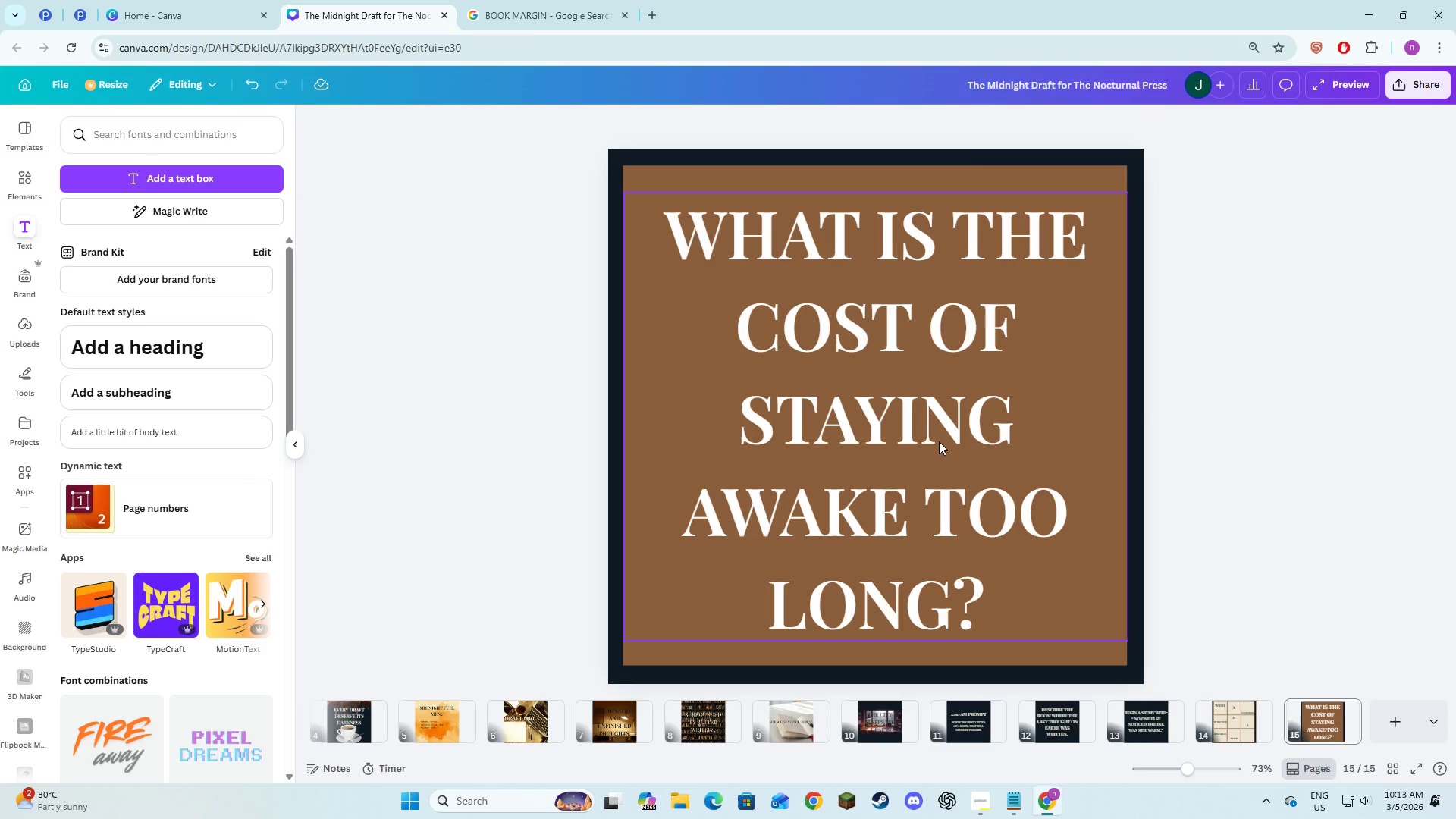 
left_click([939, 441])
 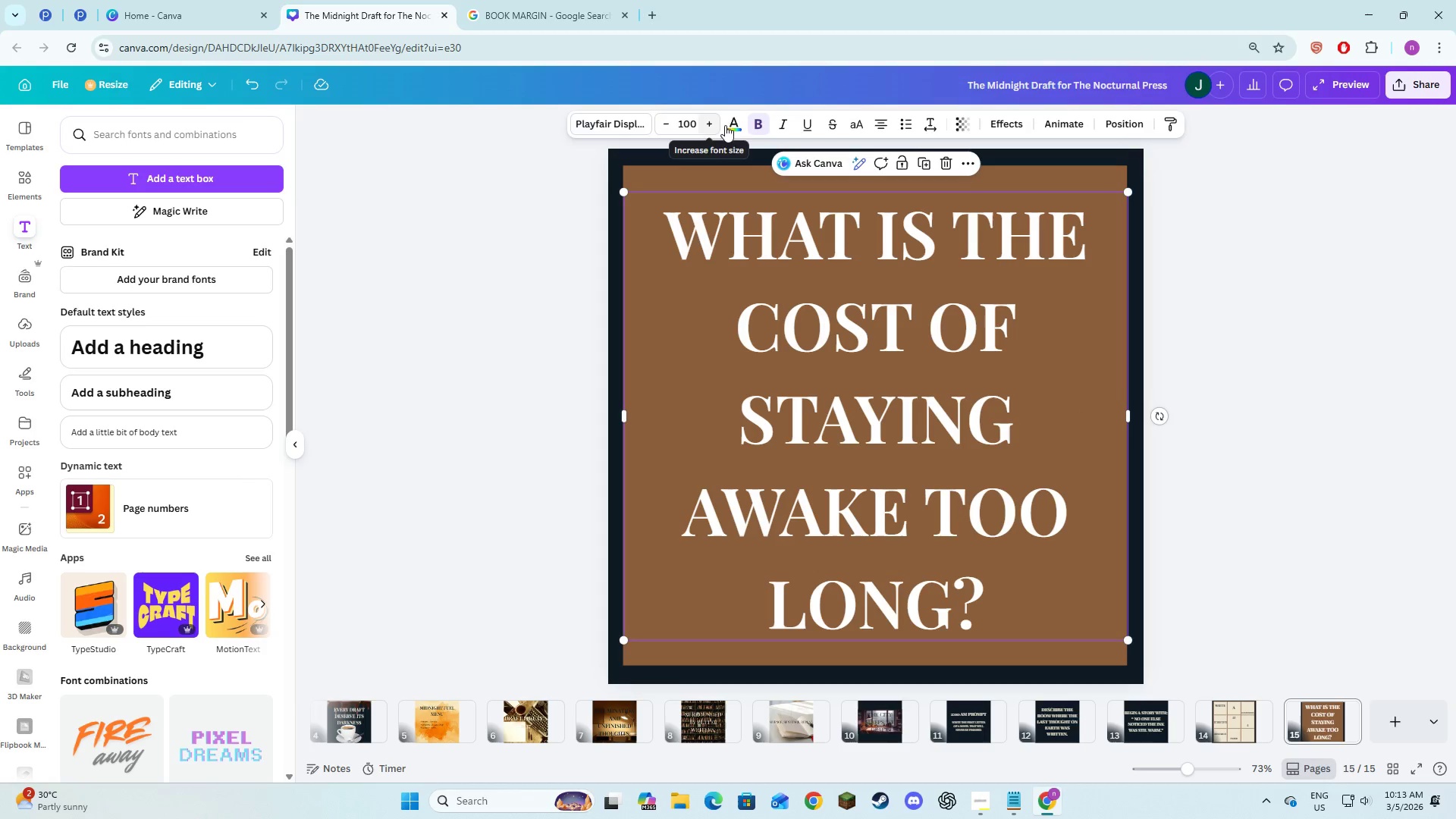 
left_click([731, 123])
 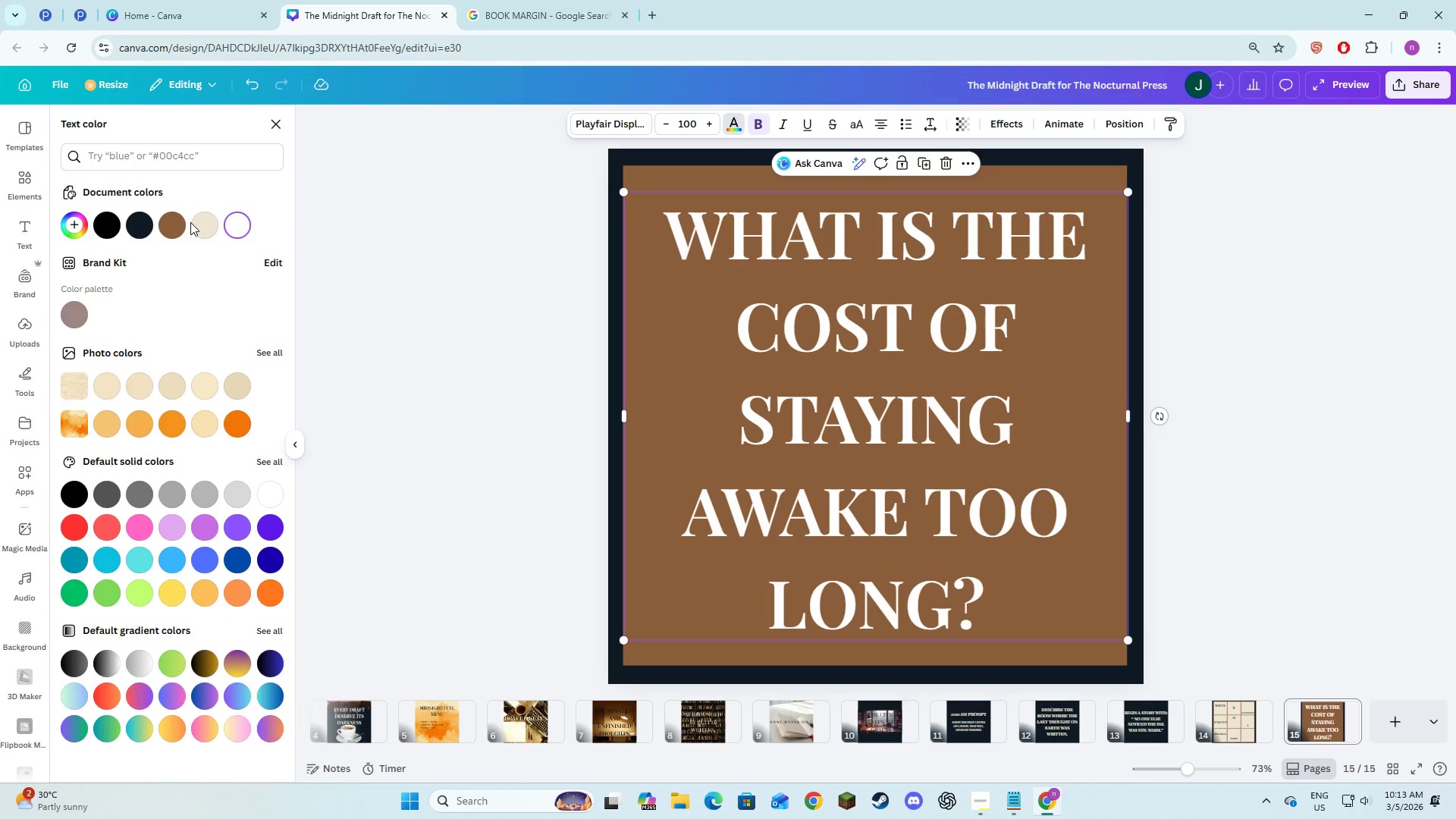 
left_click_drag(start_coordinate=[197, 228], to_coordinate=[197, 232])
 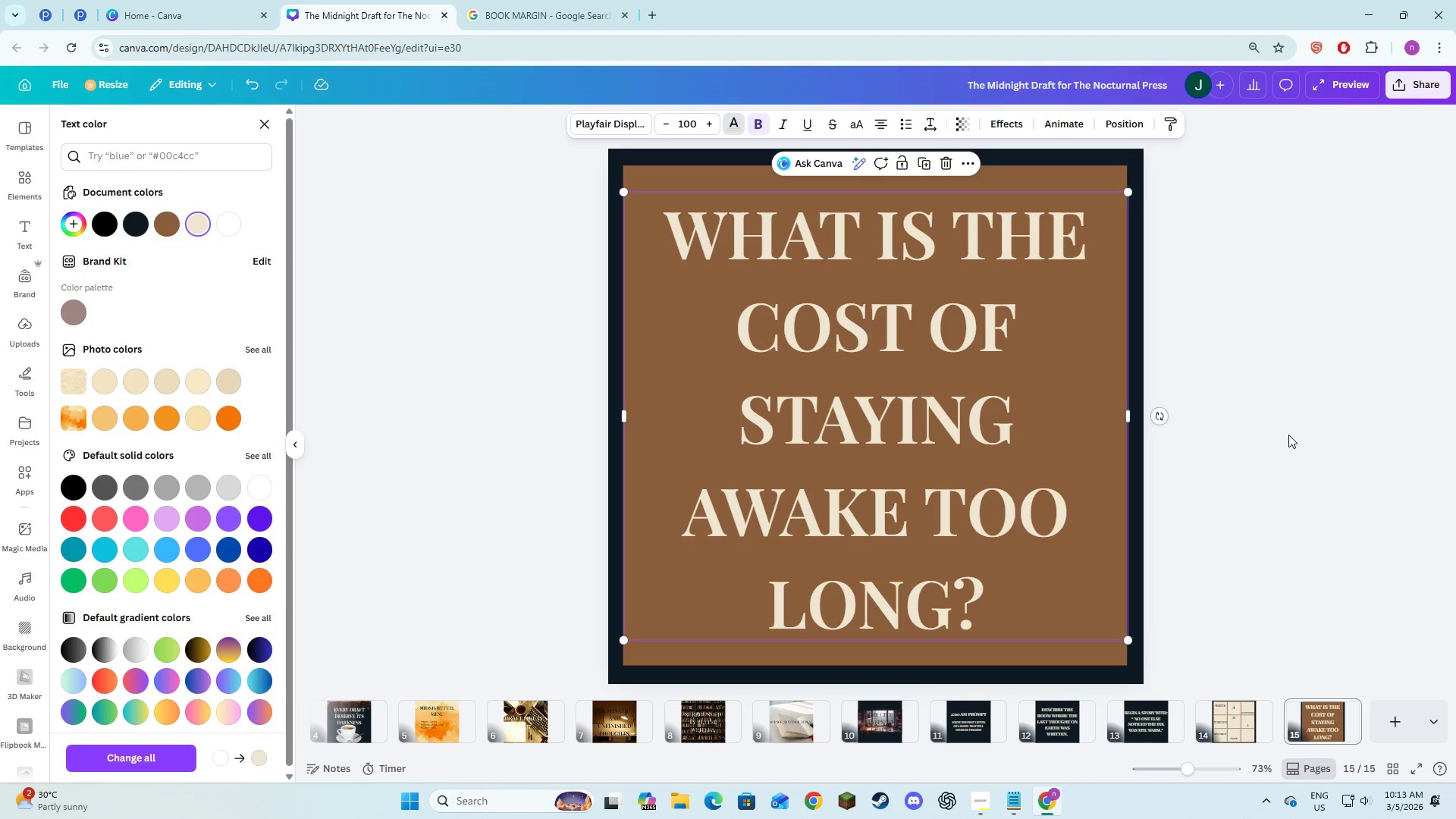 
double_click([1288, 435])
 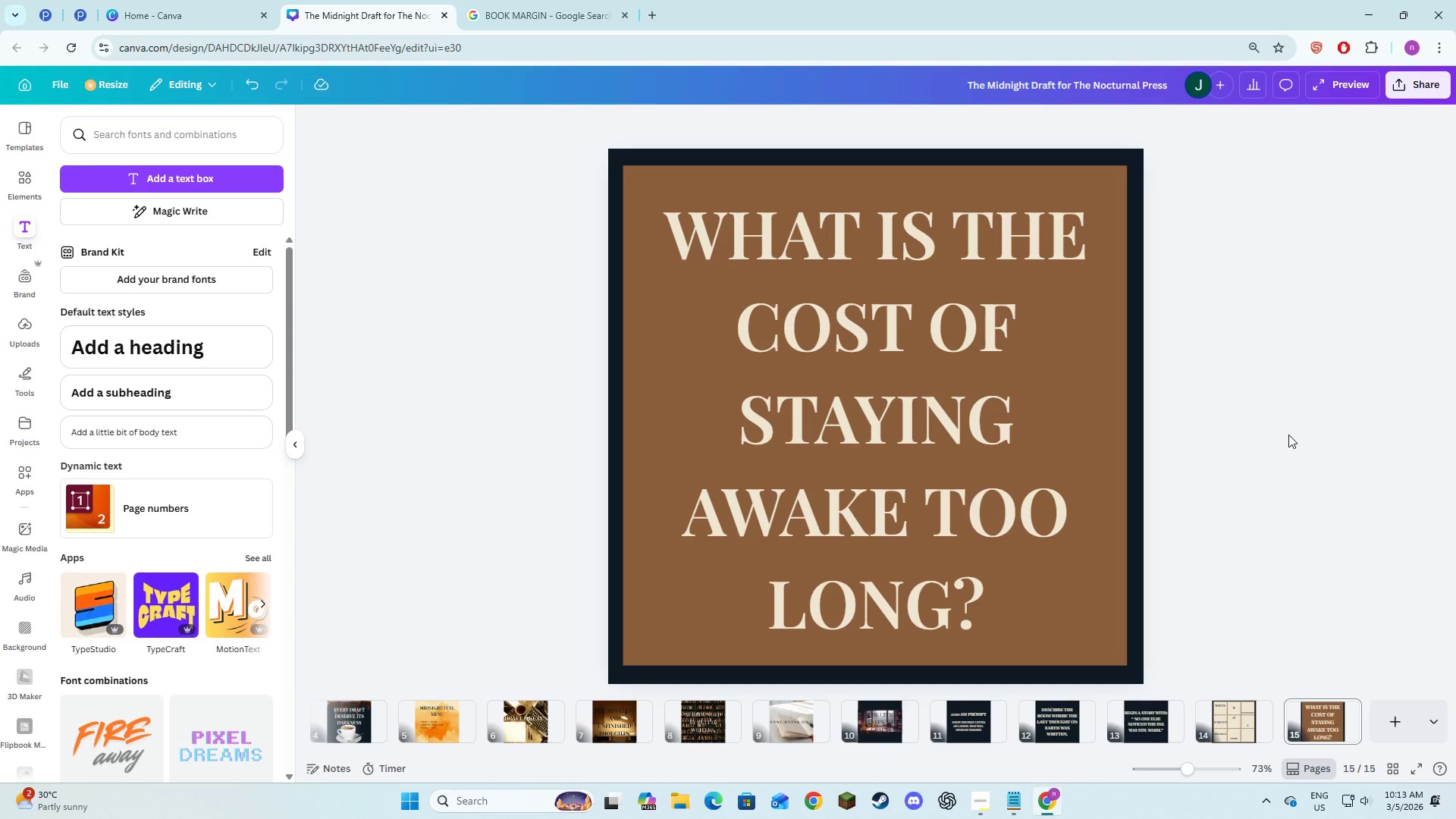 
triple_click([1288, 435])
 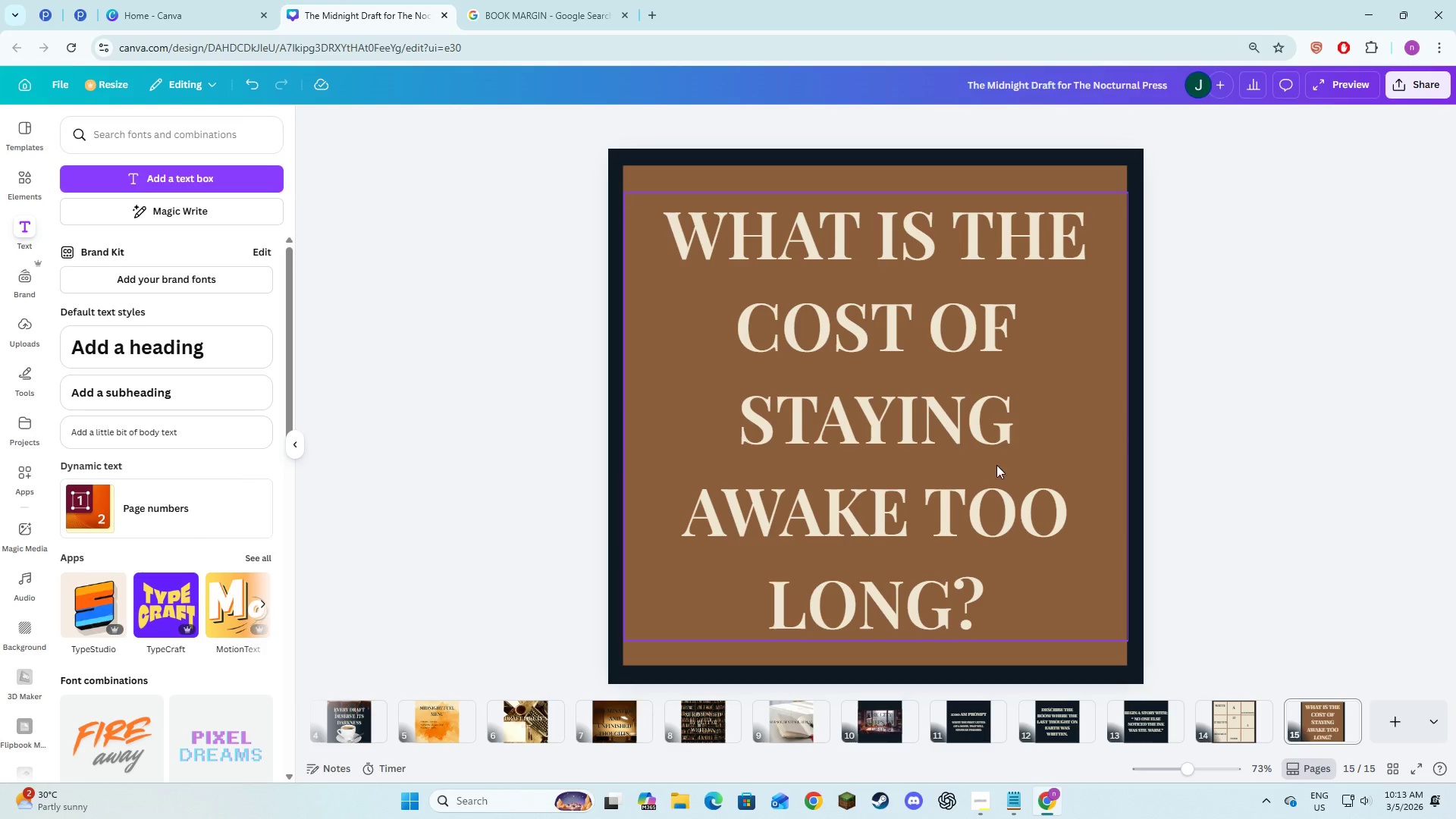 
left_click([925, 450])
 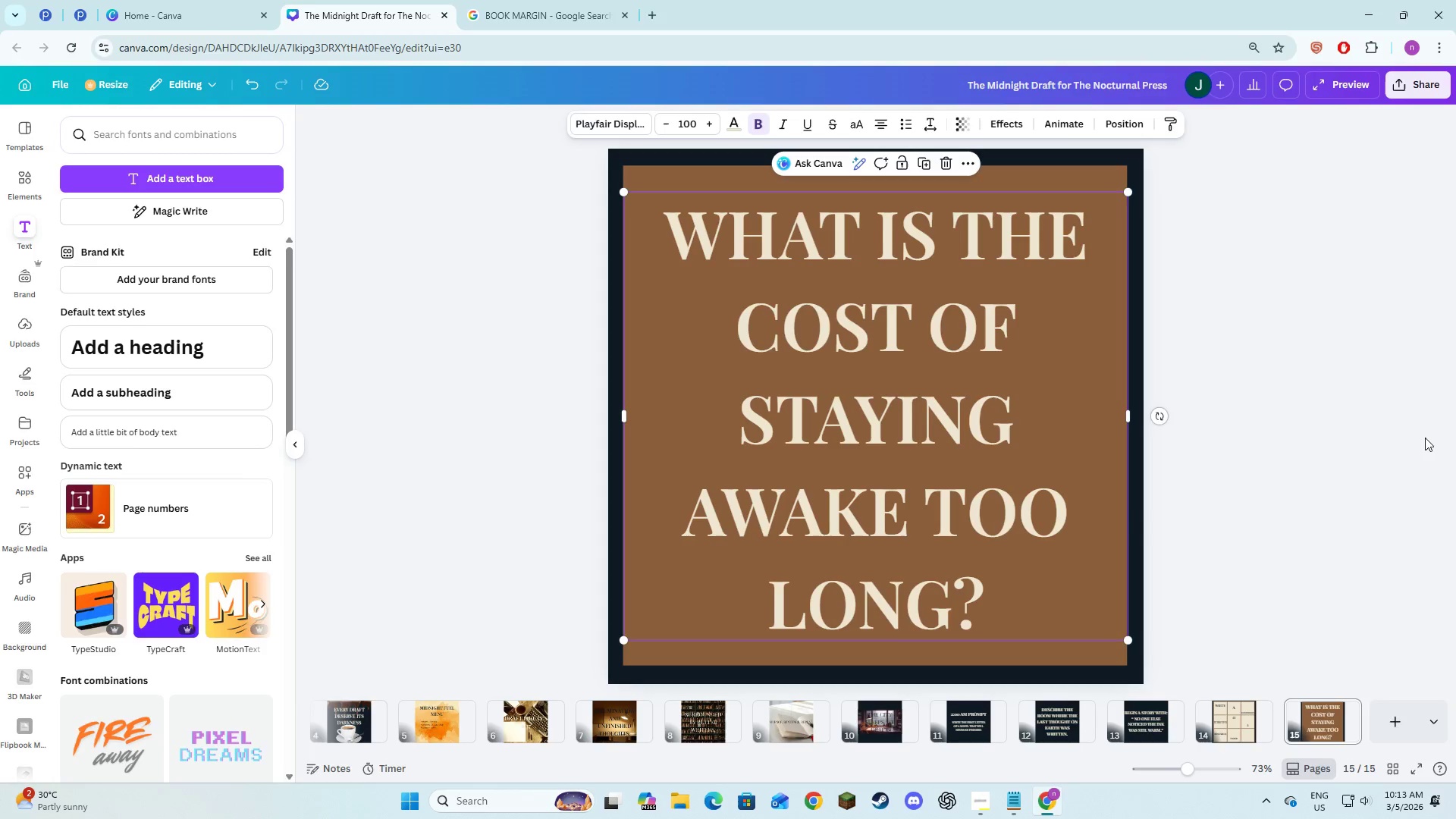 
key(Alt+AltLeft)
 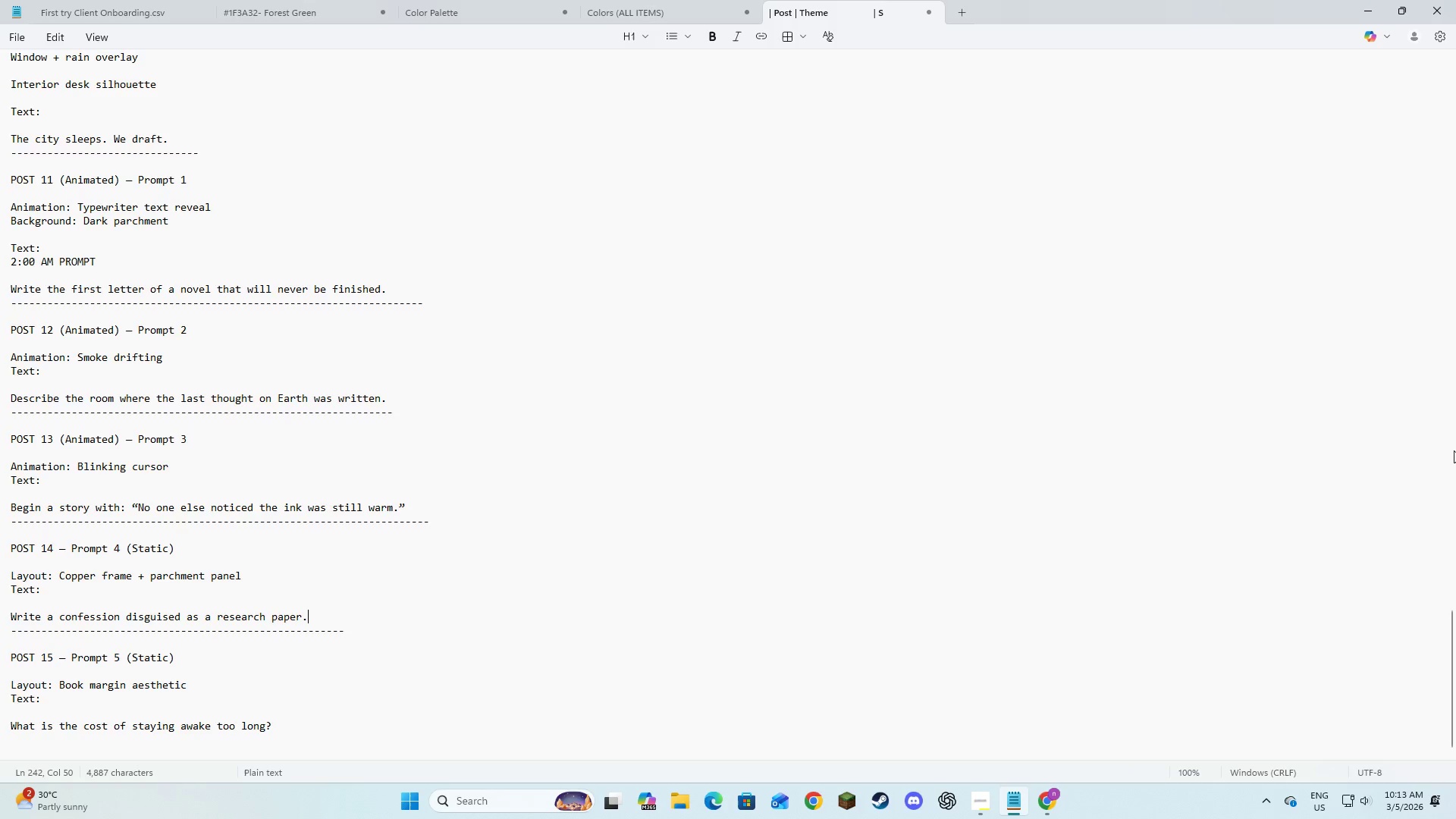 
key(Alt+Tab)
 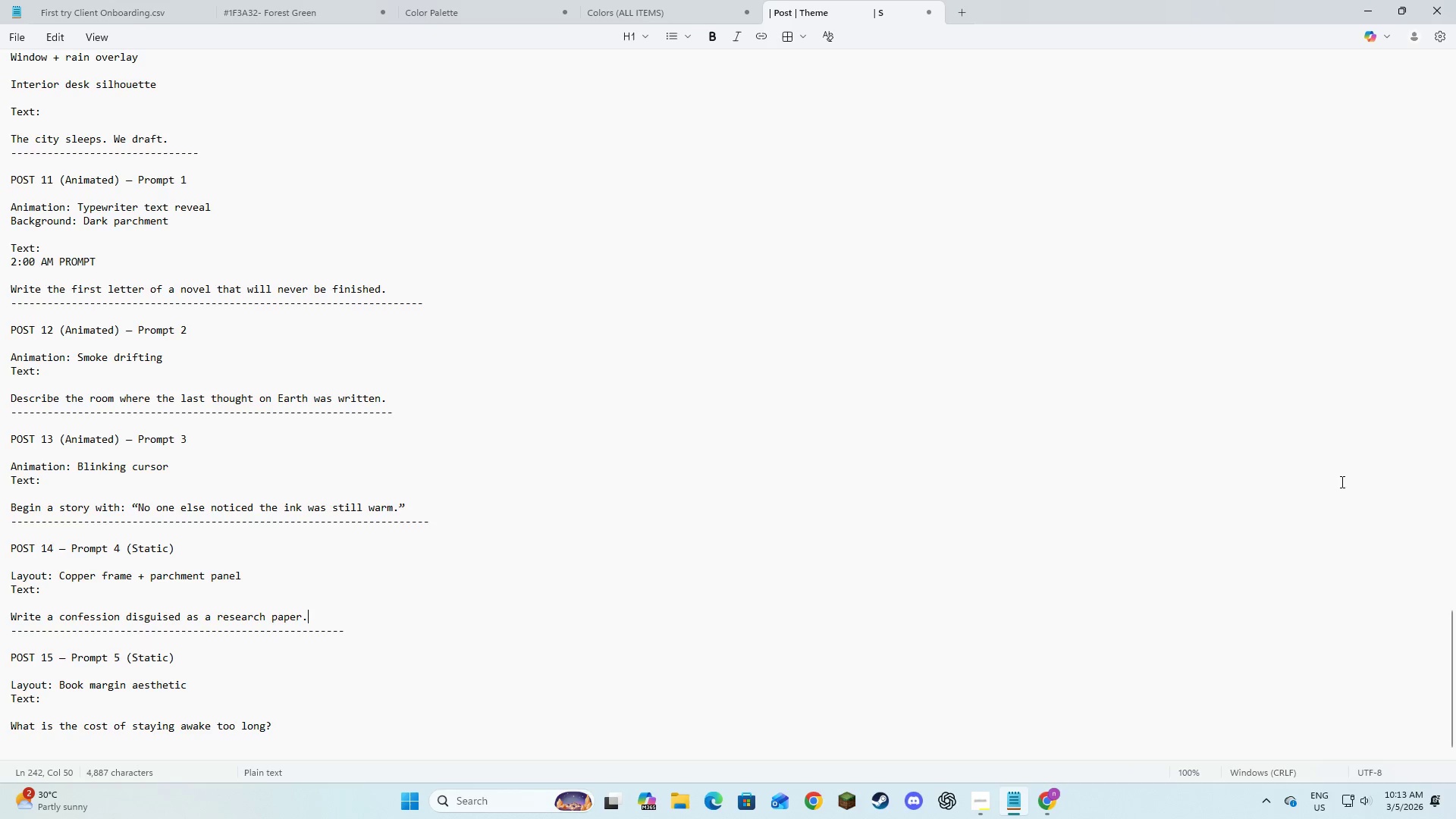 
key(Alt+AltLeft)
 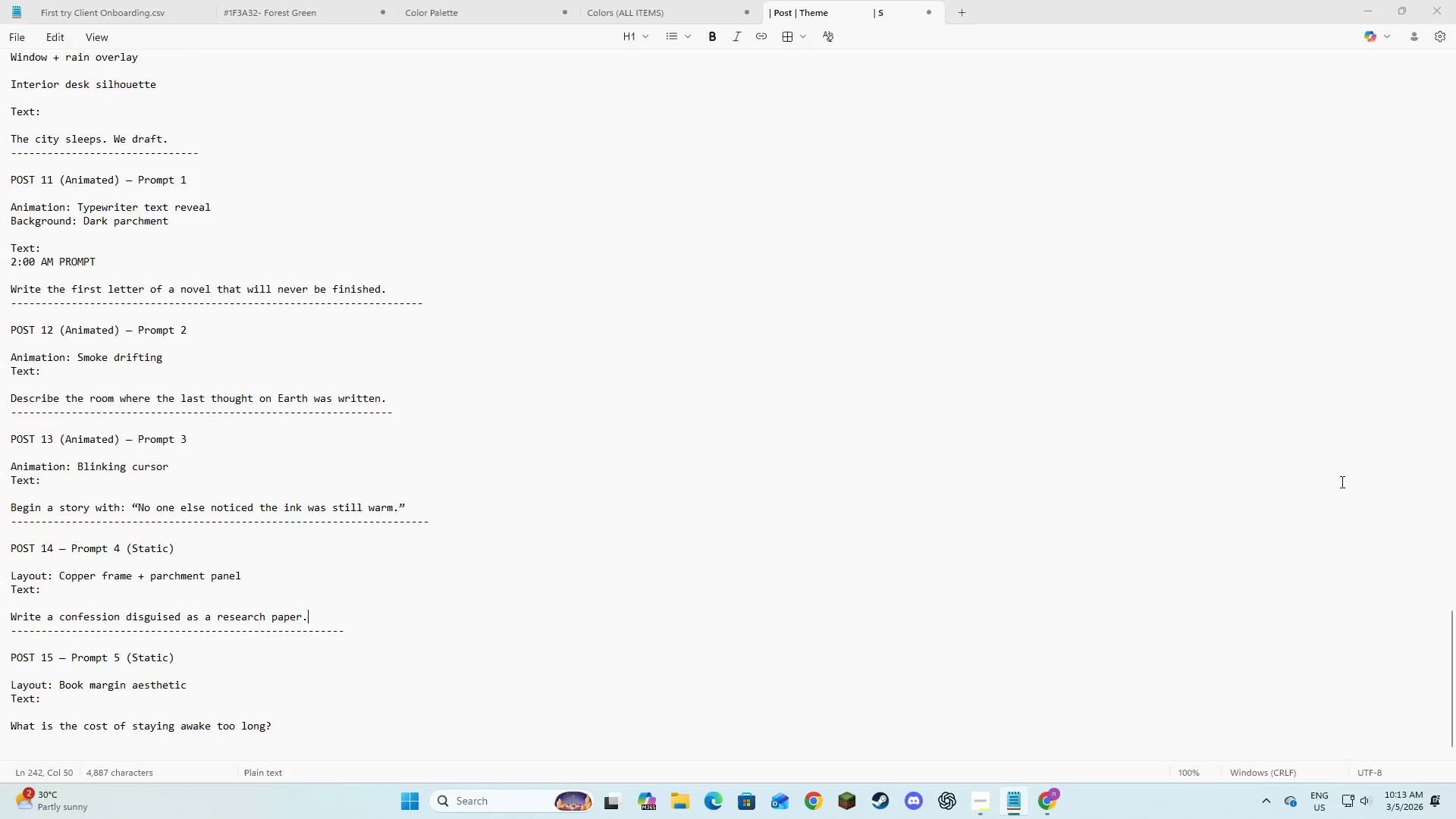 
key(Alt+Tab)
 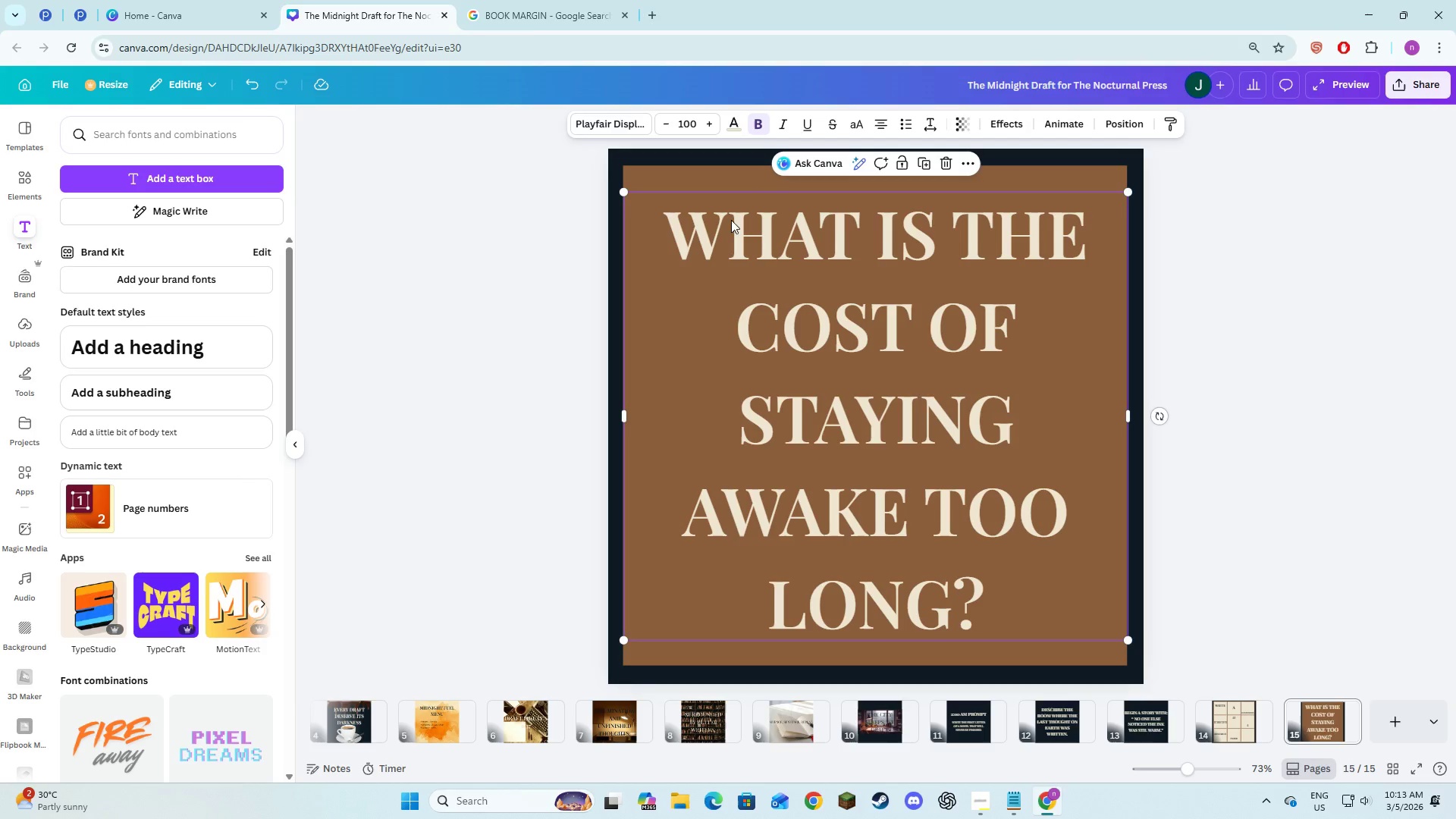 
left_click_drag(start_coordinate=[867, 381], to_coordinate=[867, 376])
 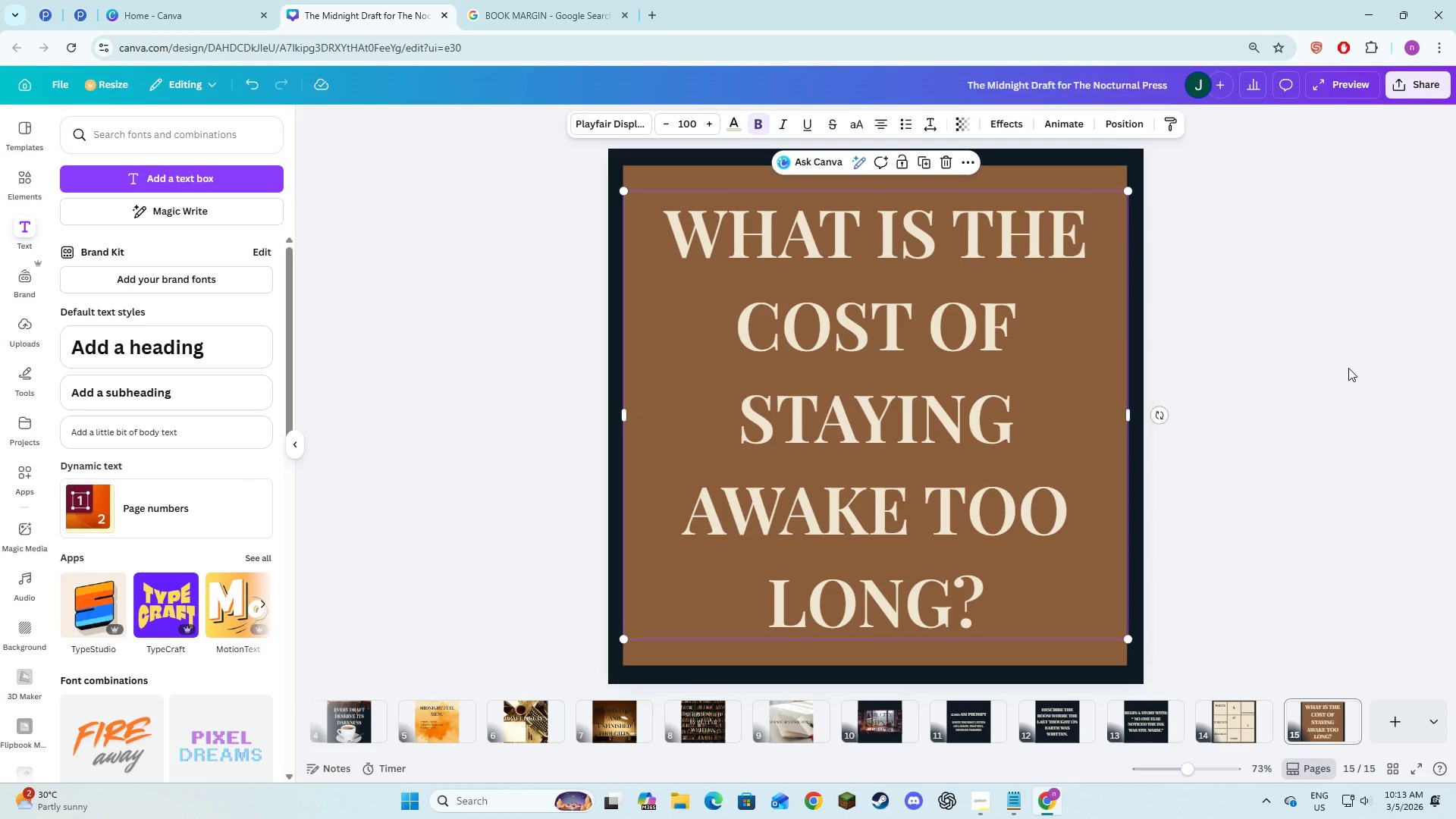 
left_click([1348, 368])
 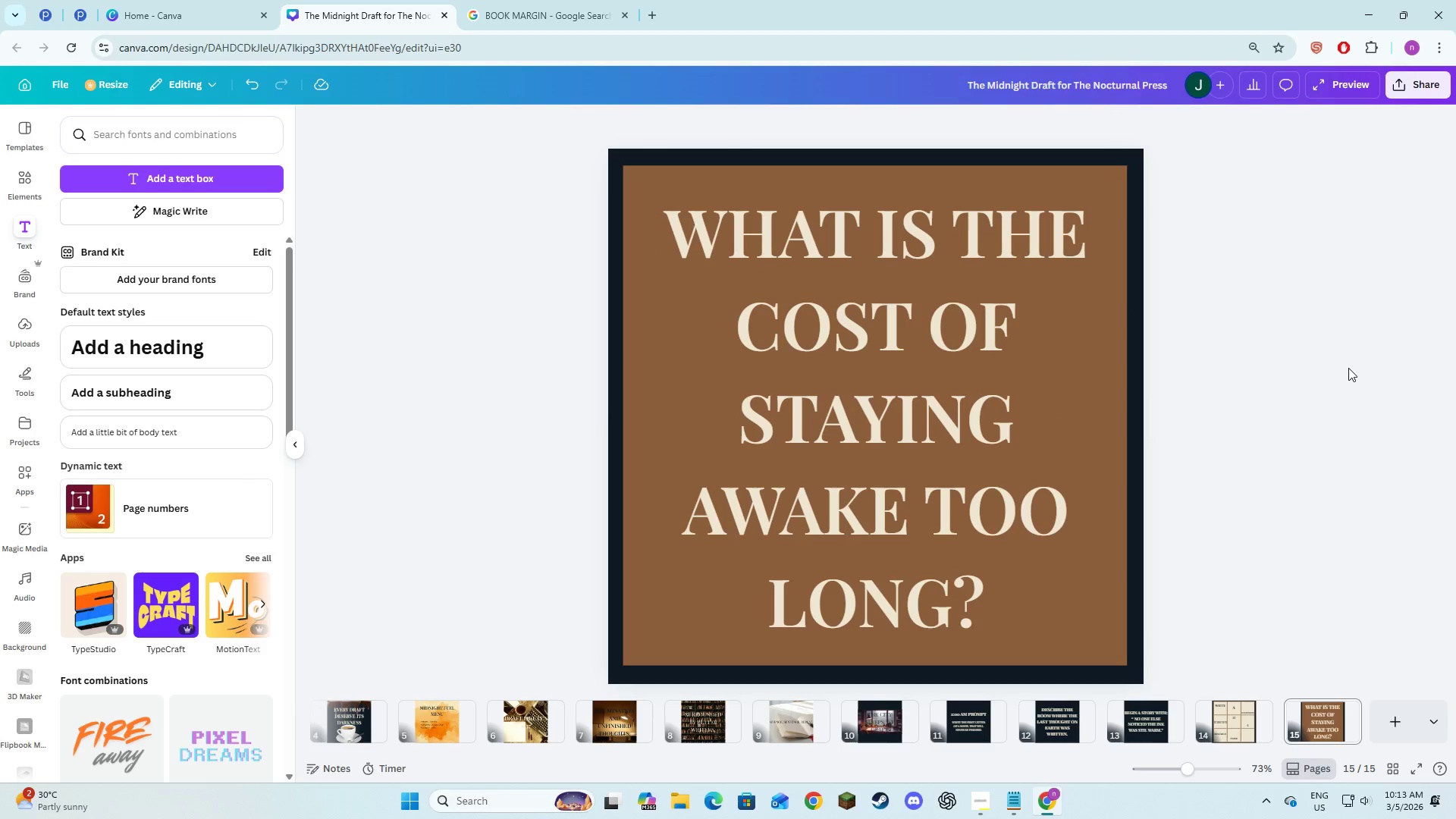 
key(Alt+AltLeft)
 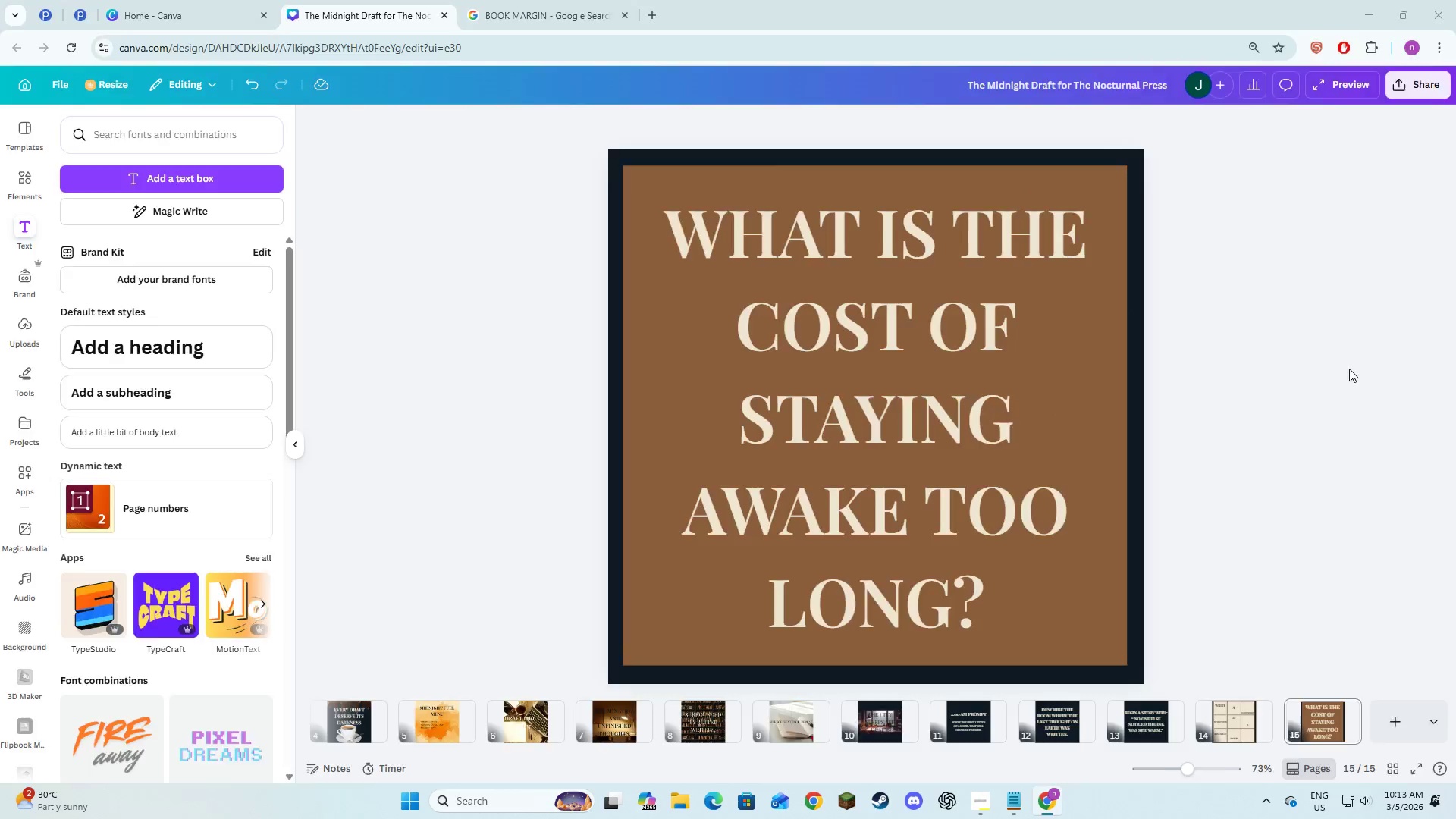 
key(Alt+Tab)
 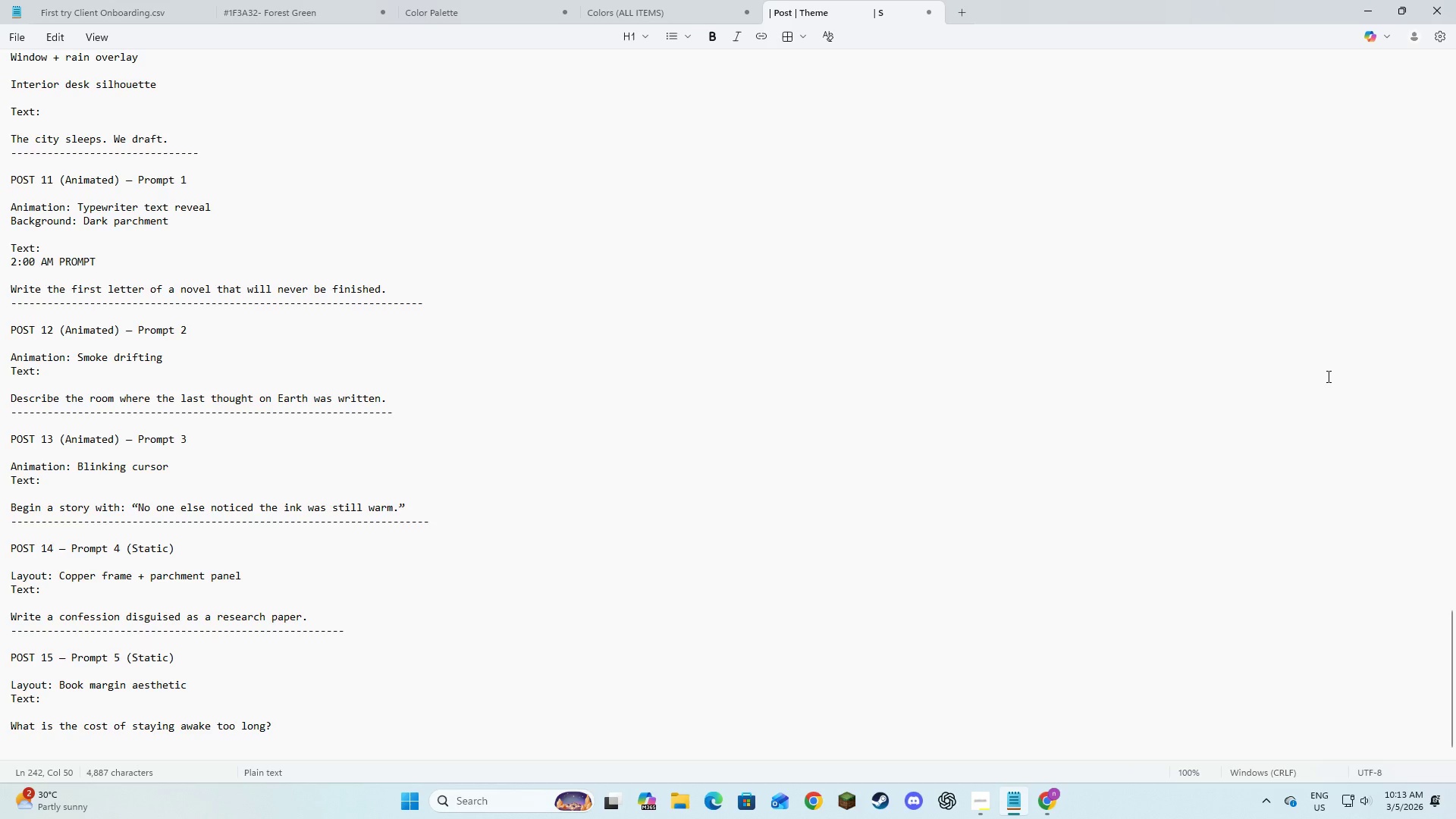 
key(Alt+AltLeft)
 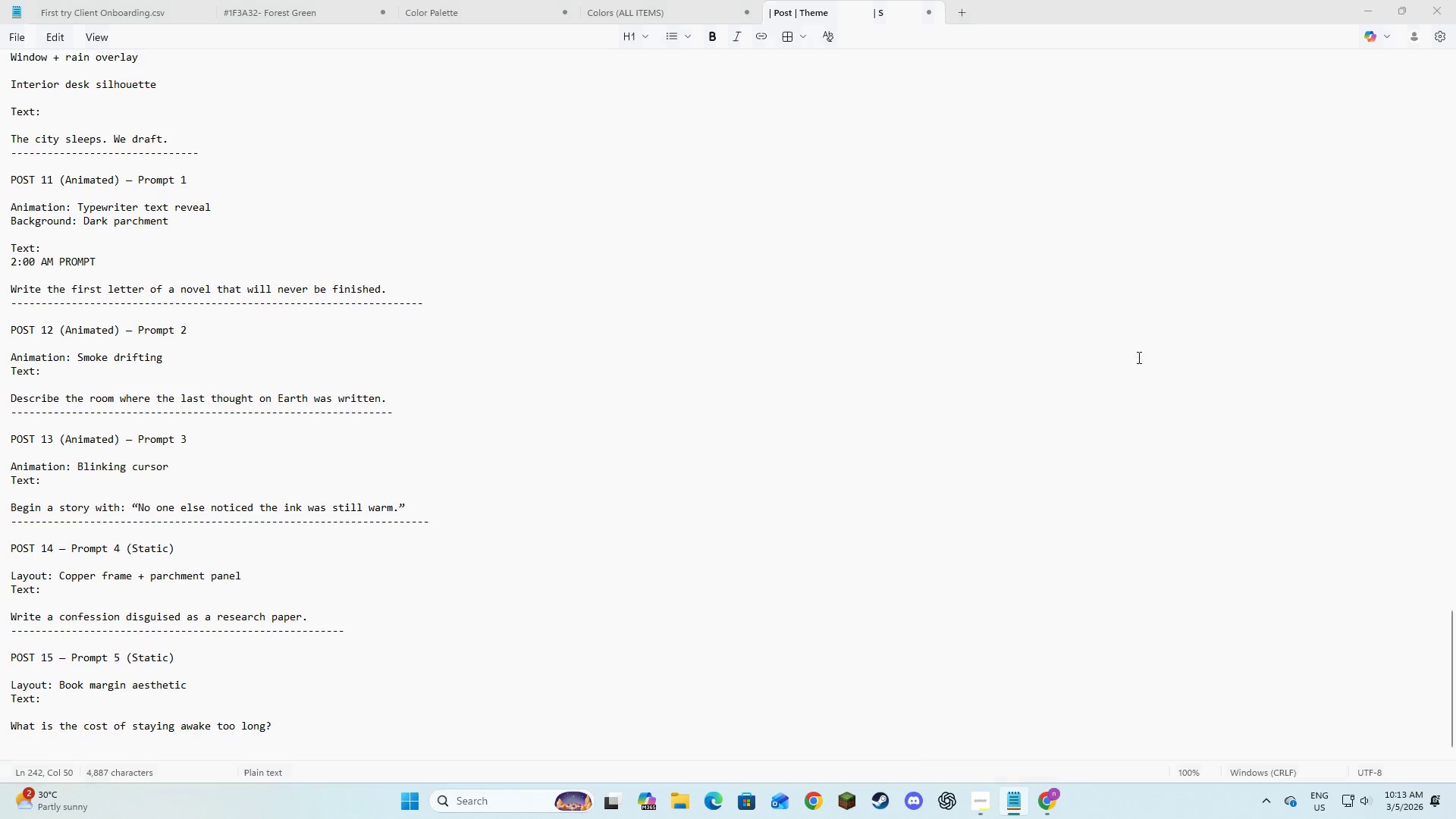 
key(Alt+Tab)
 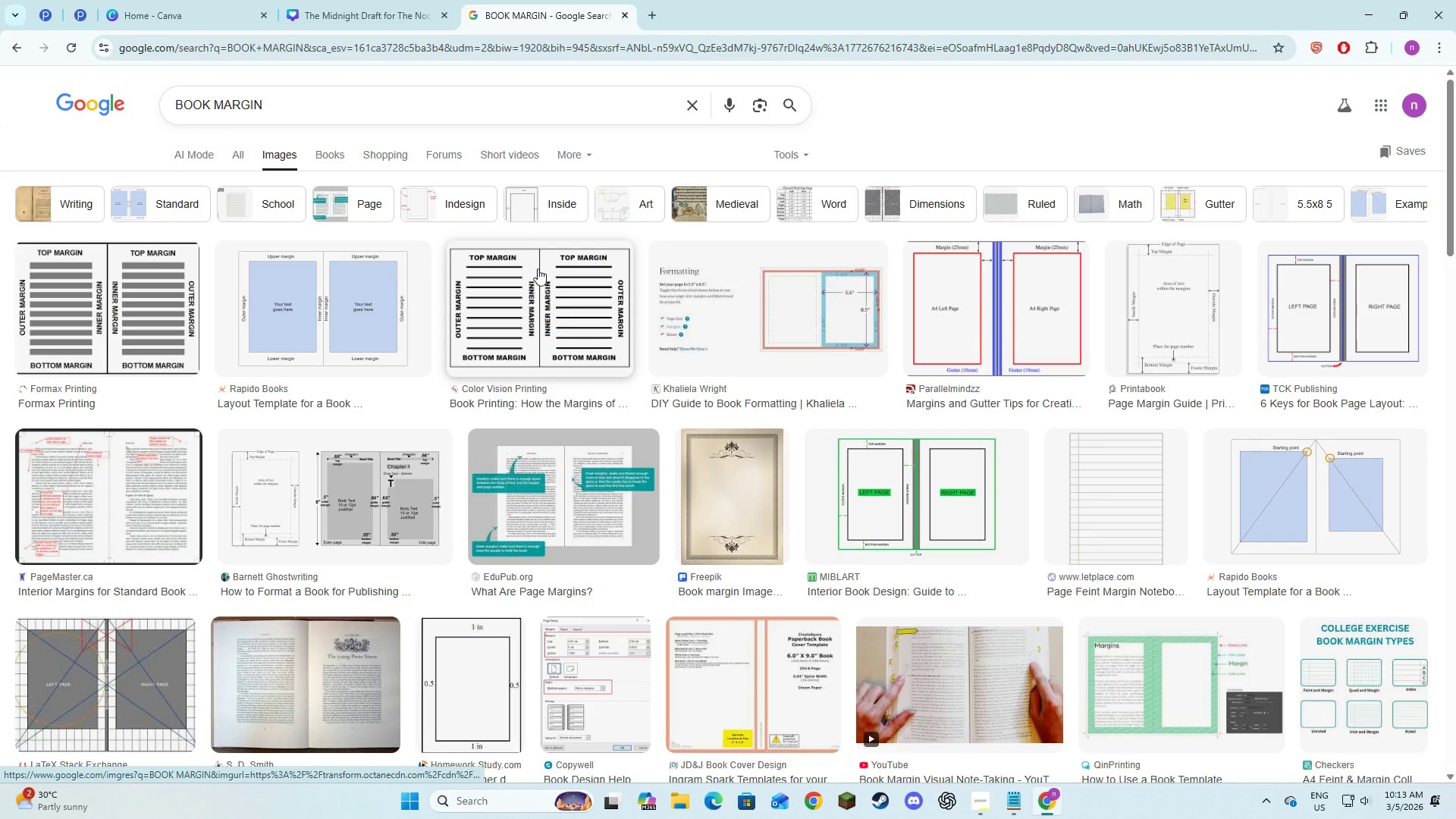 
left_click([288, 0])
 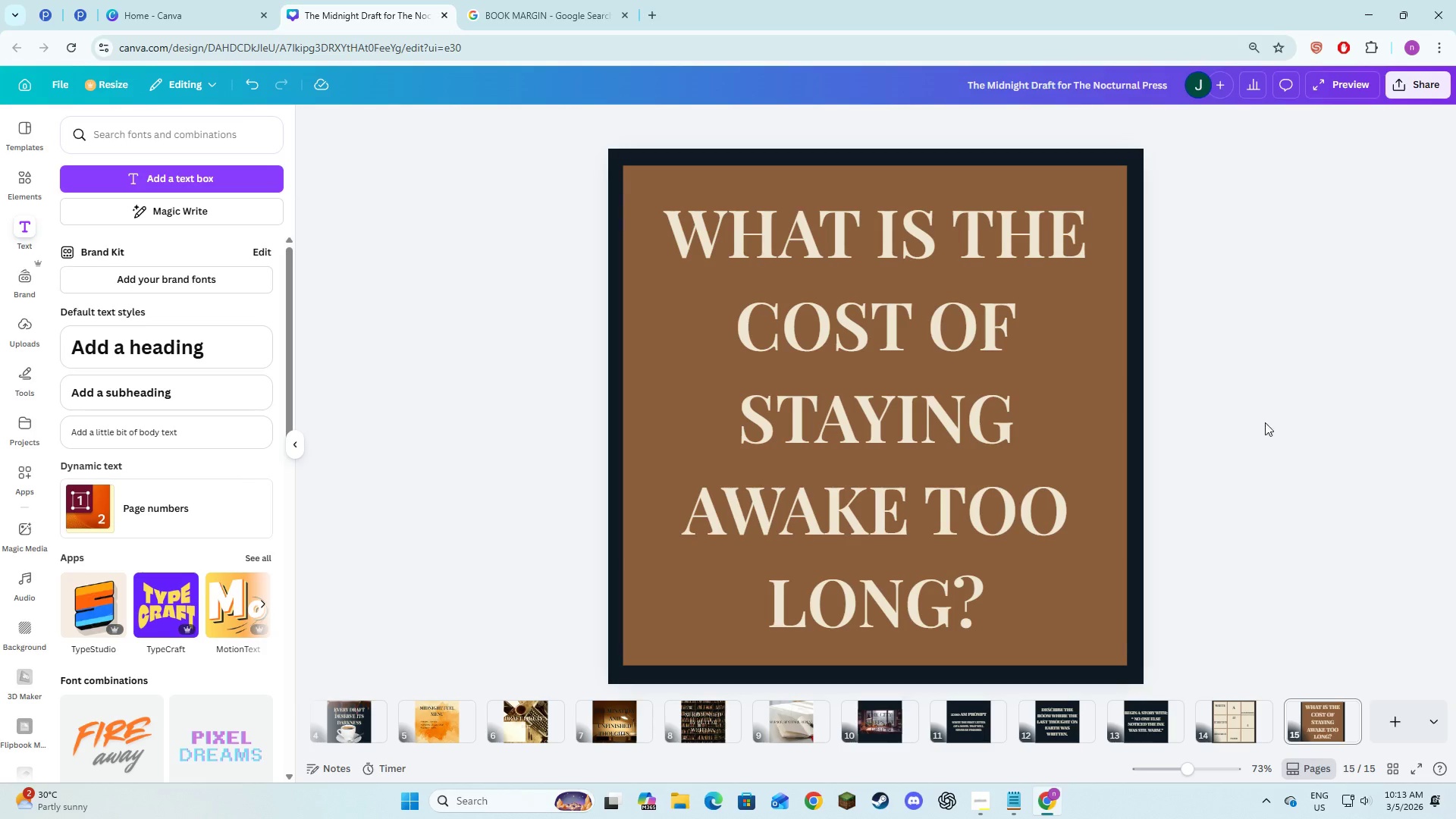 
left_click([1297, 422])
 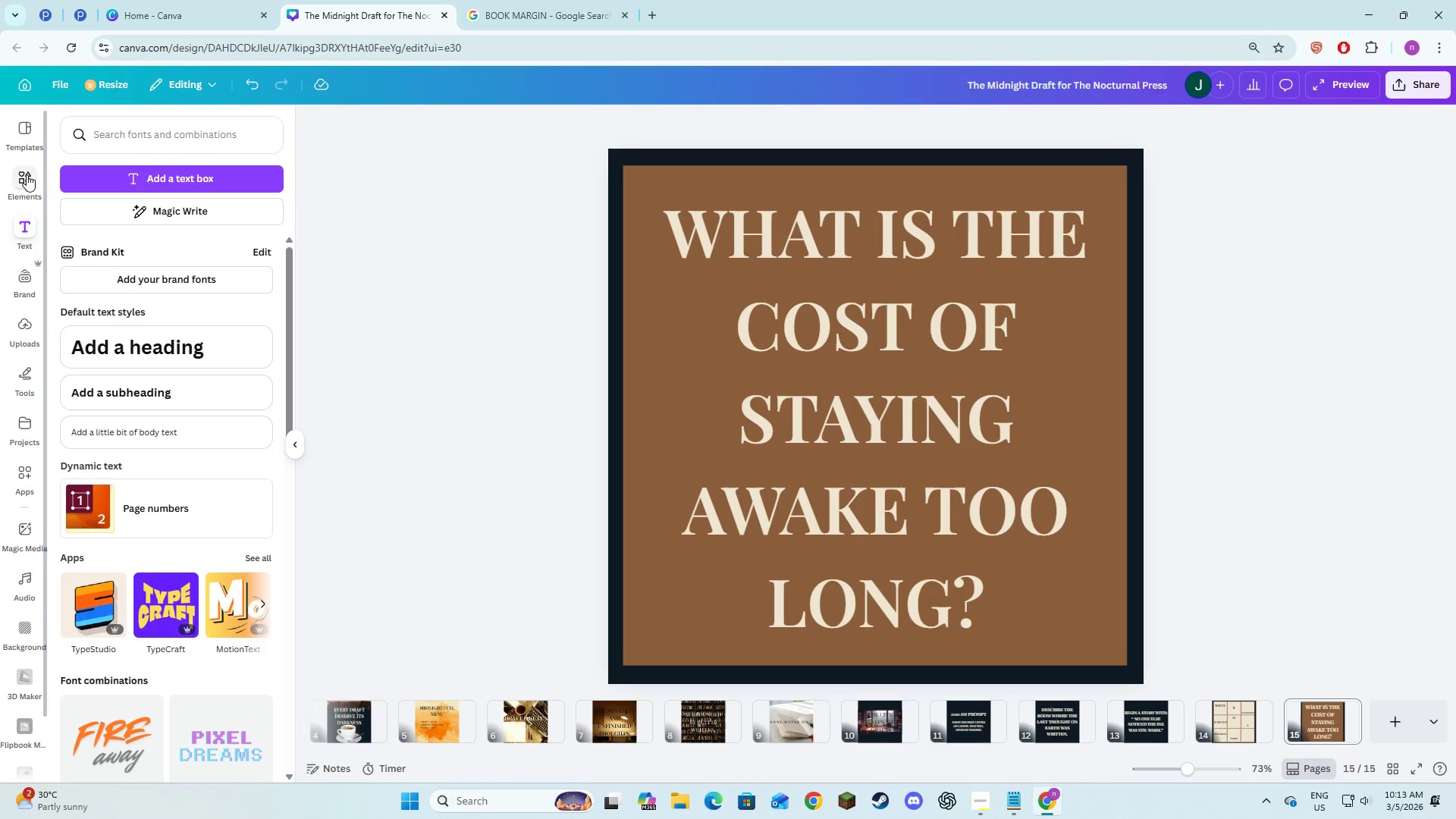 
left_click([23, 178])
 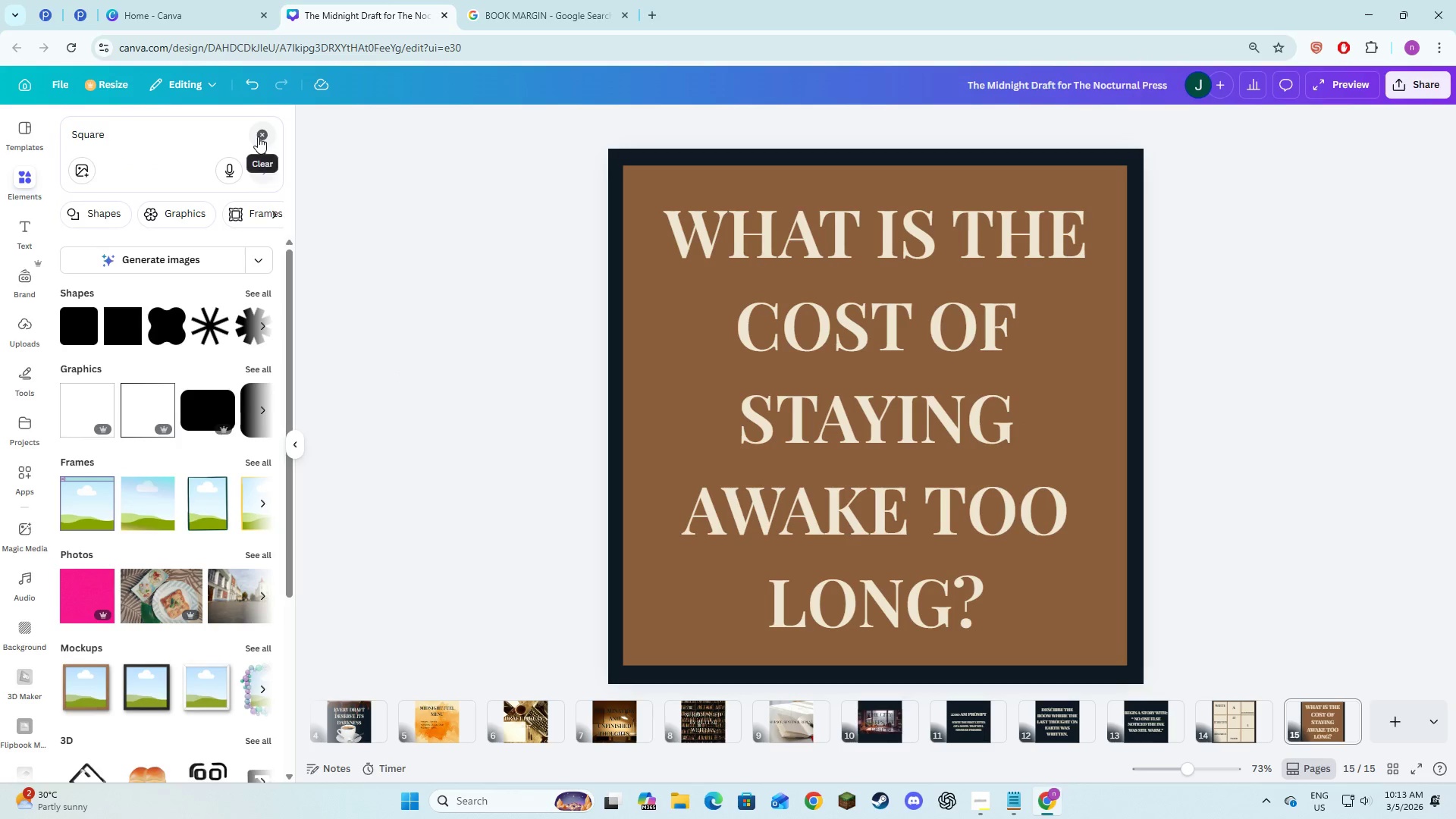 
double_click([169, 156])
 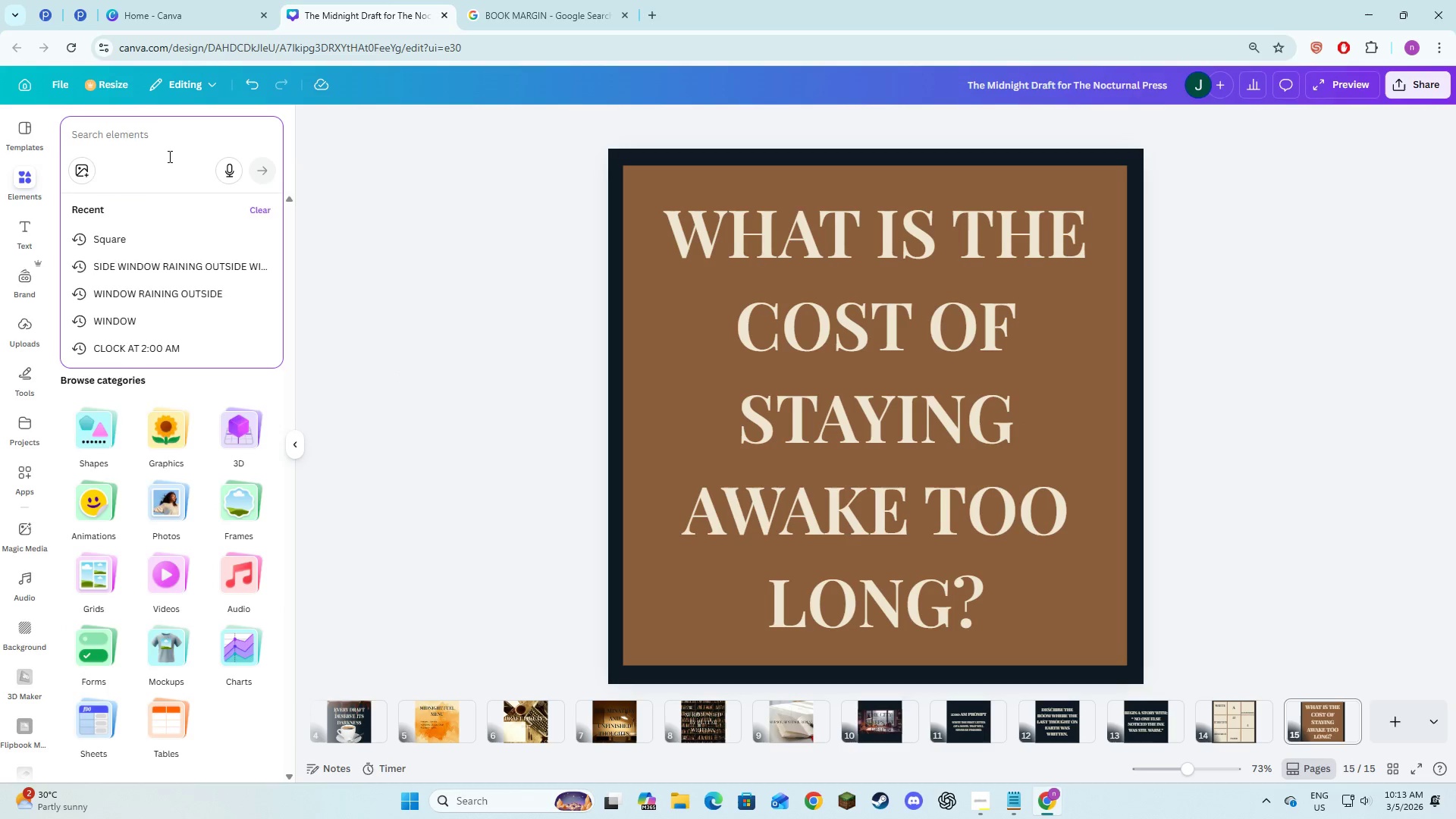 
type(border)
 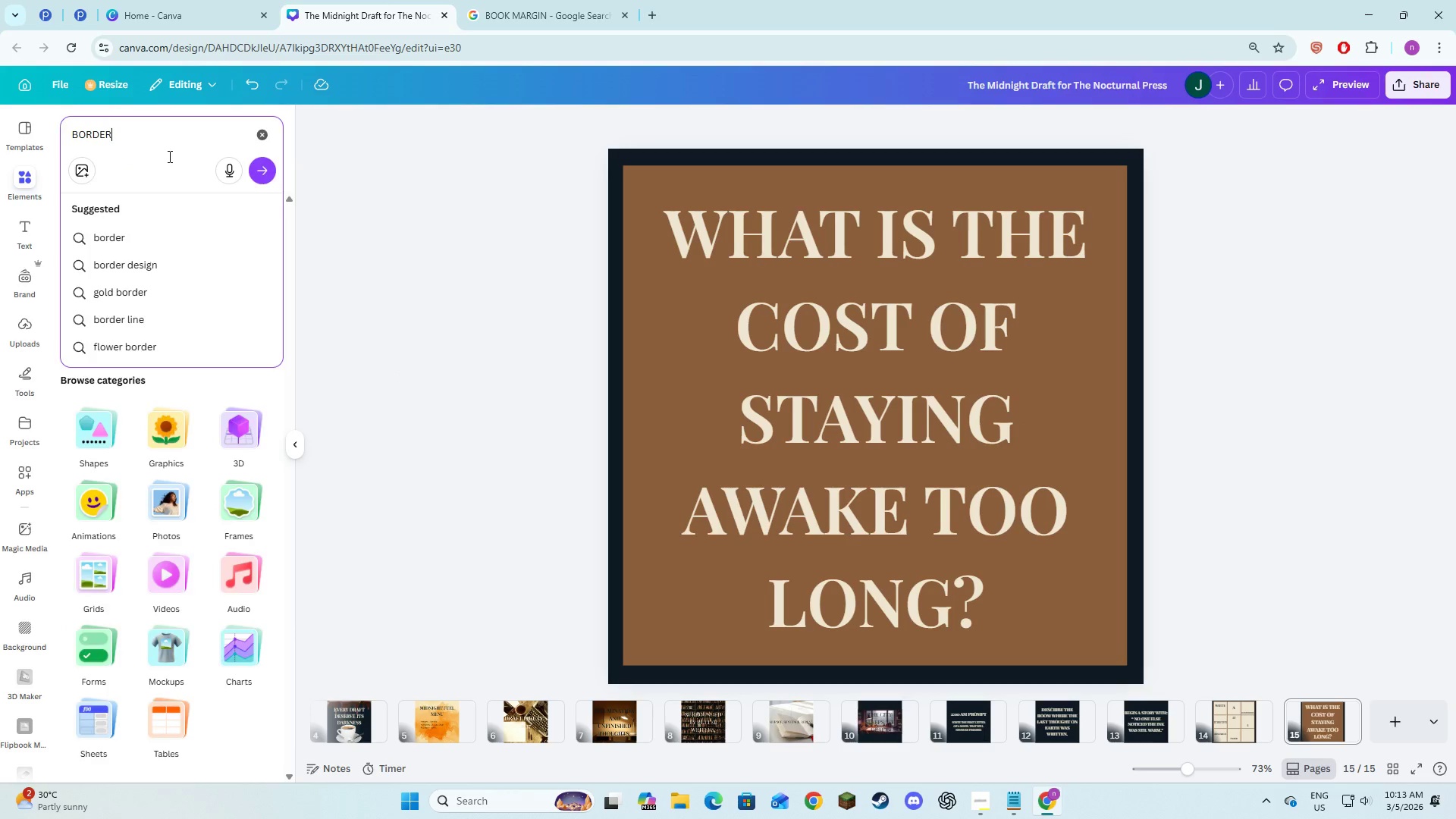 
key(Enter)
 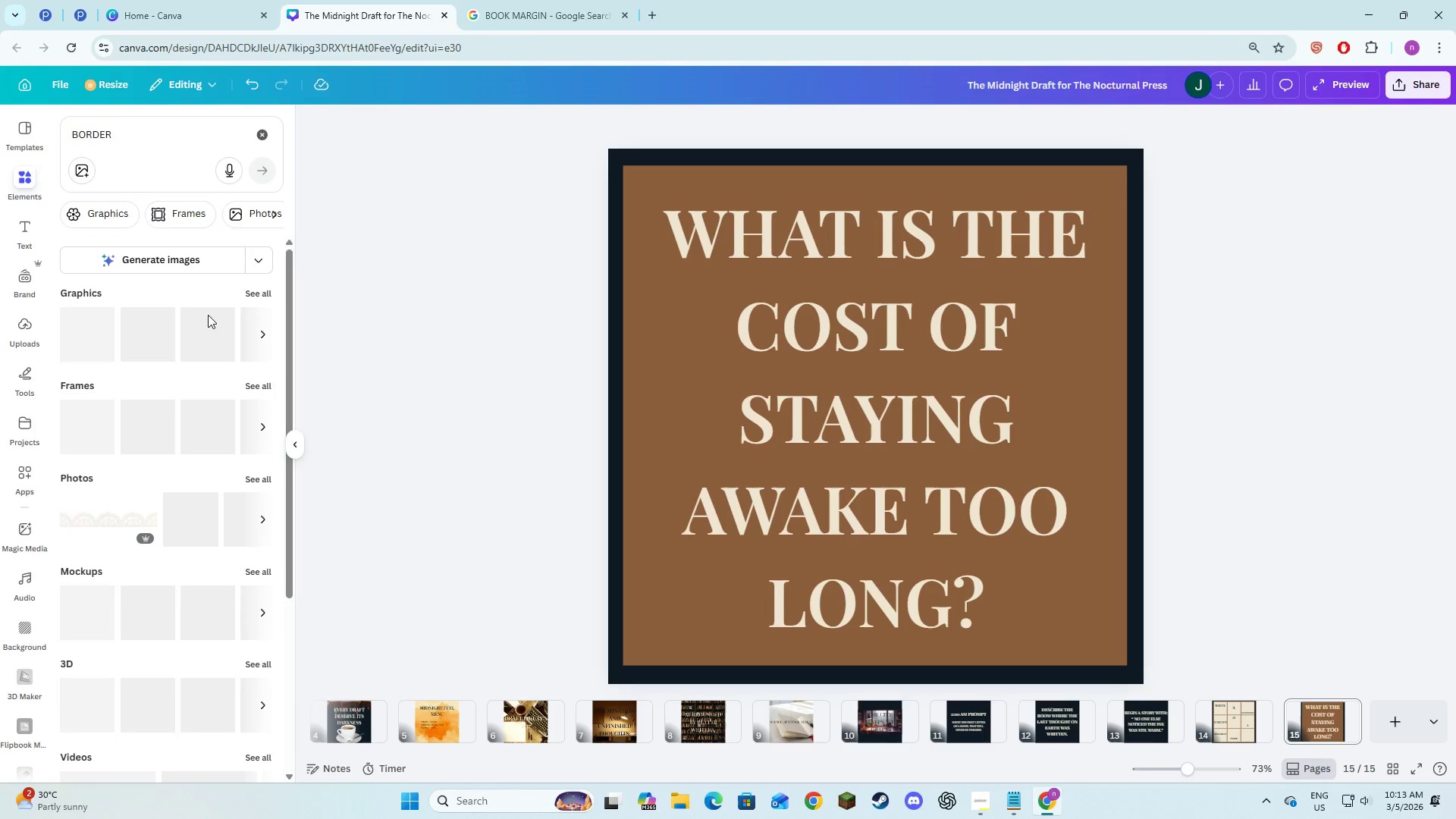 
mouse_move([180, 461])
 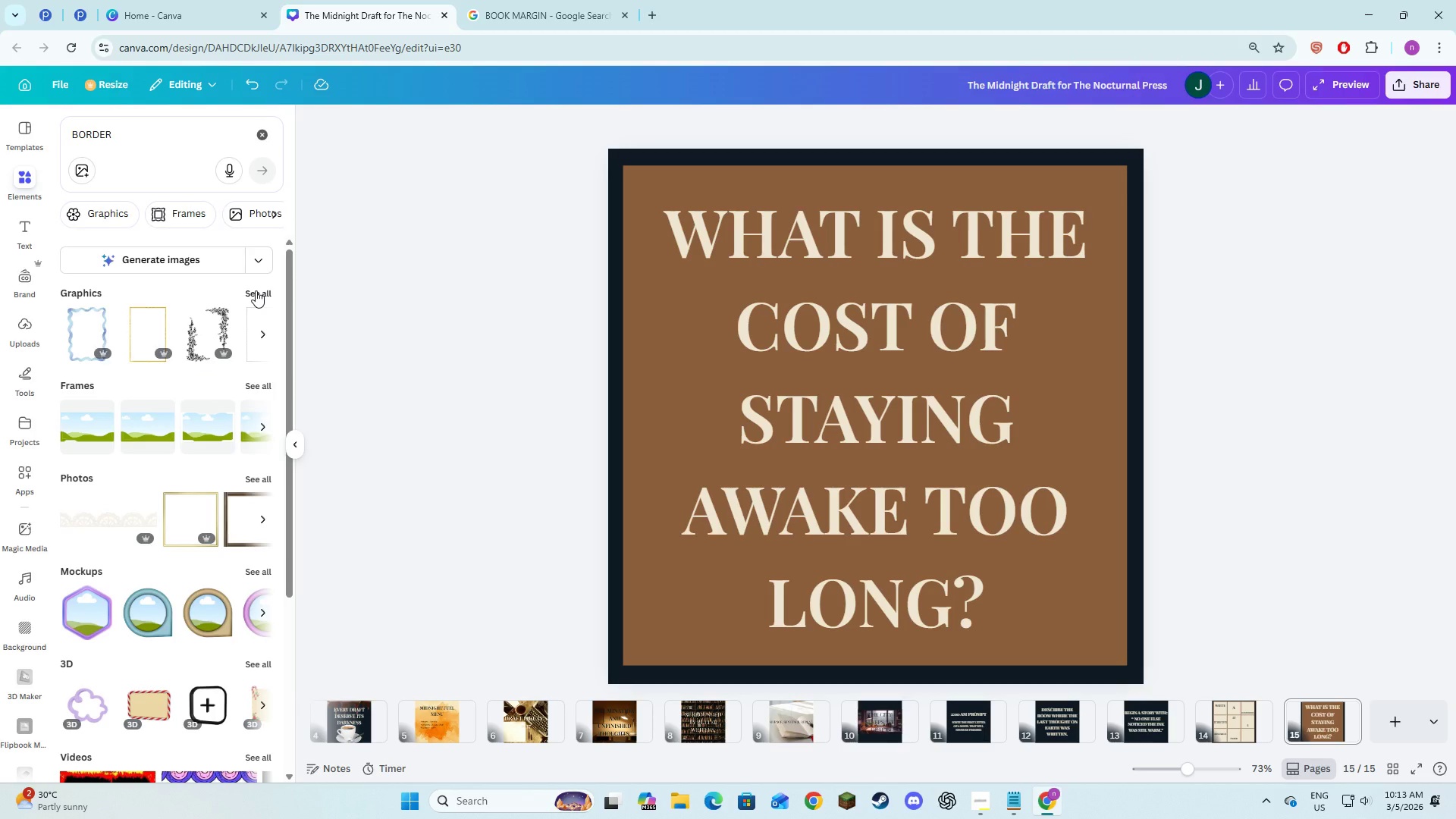 
left_click([256, 290])
 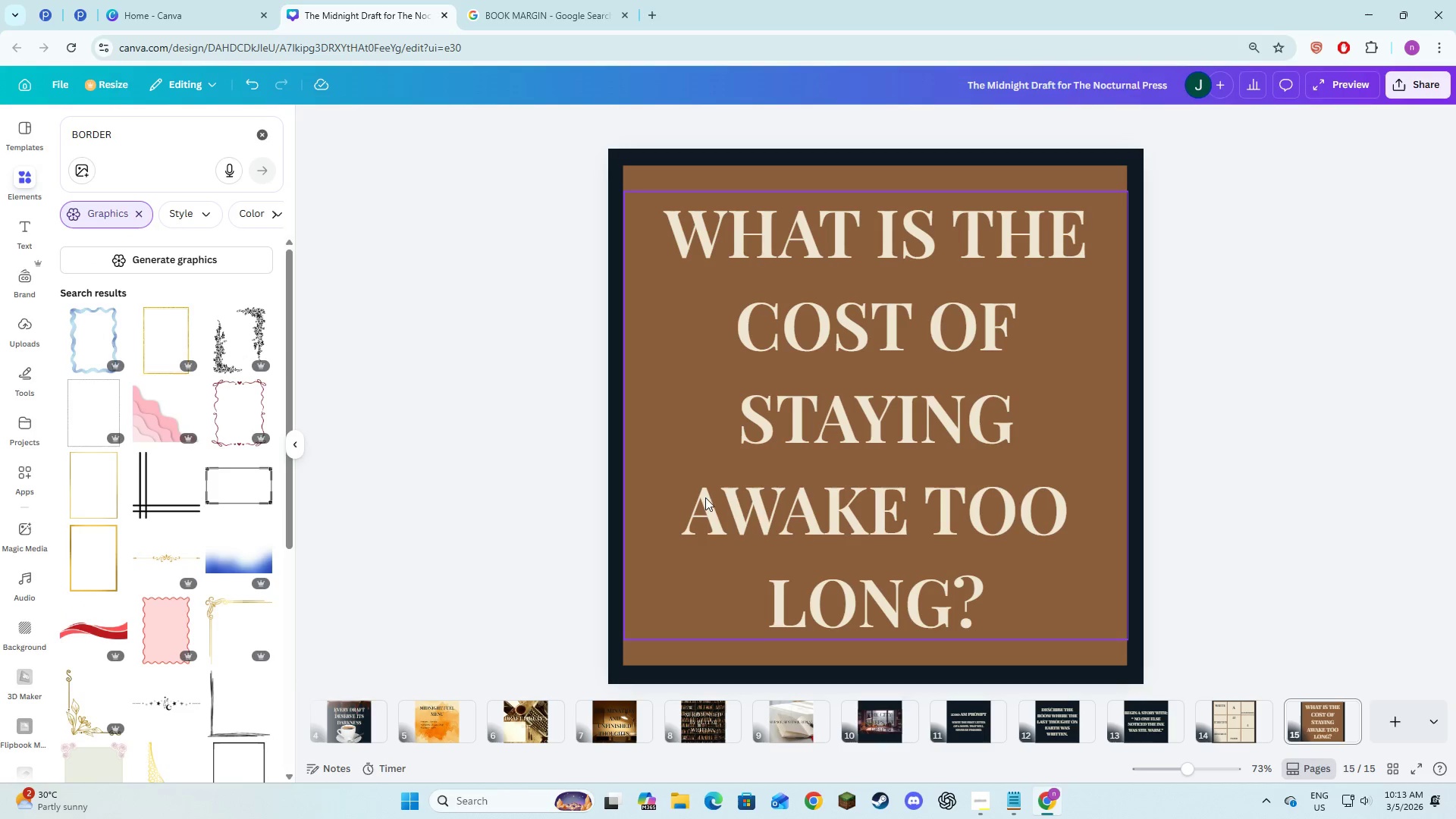 
left_click([657, 647])
 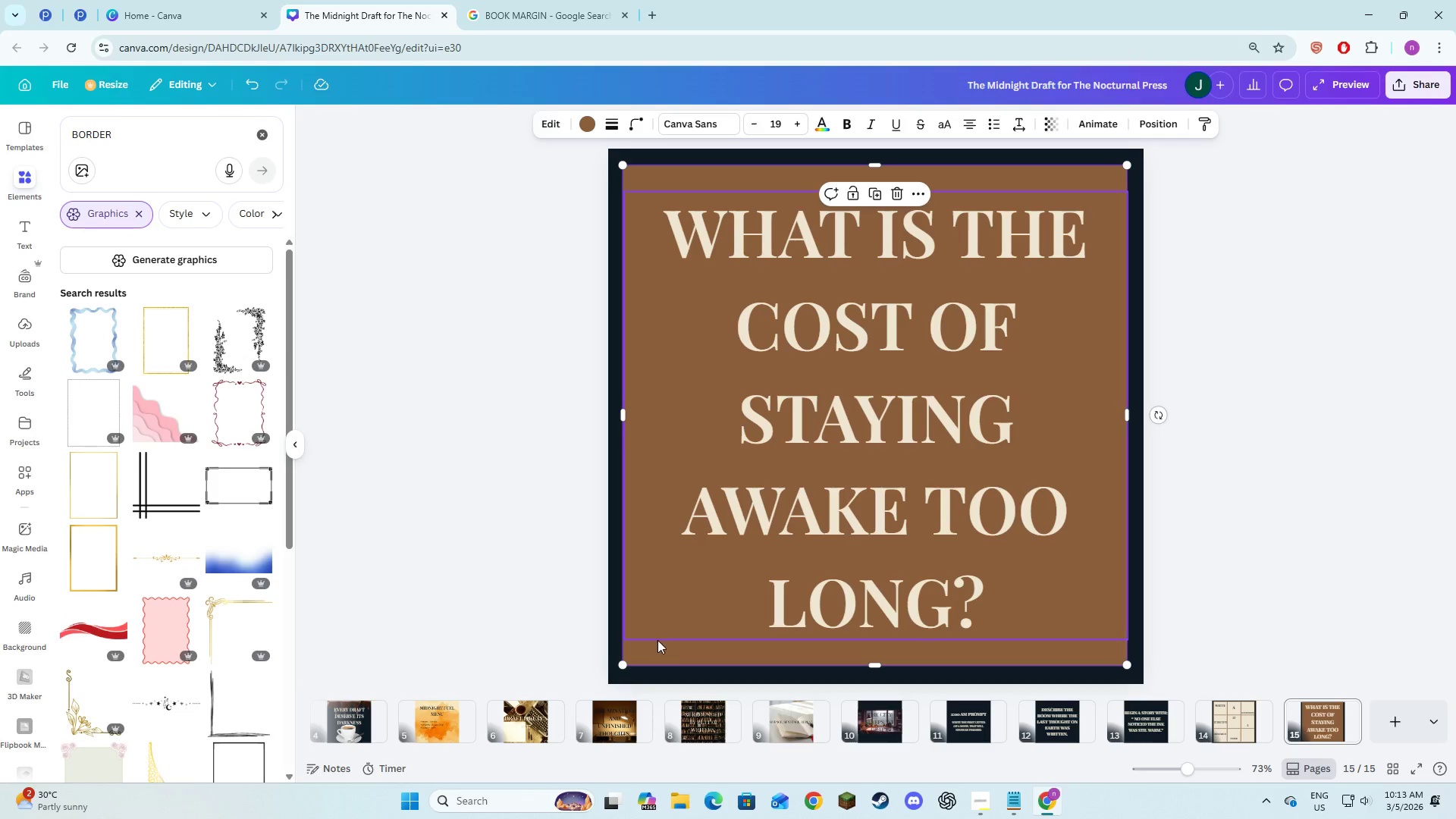 
key(Backspace)
 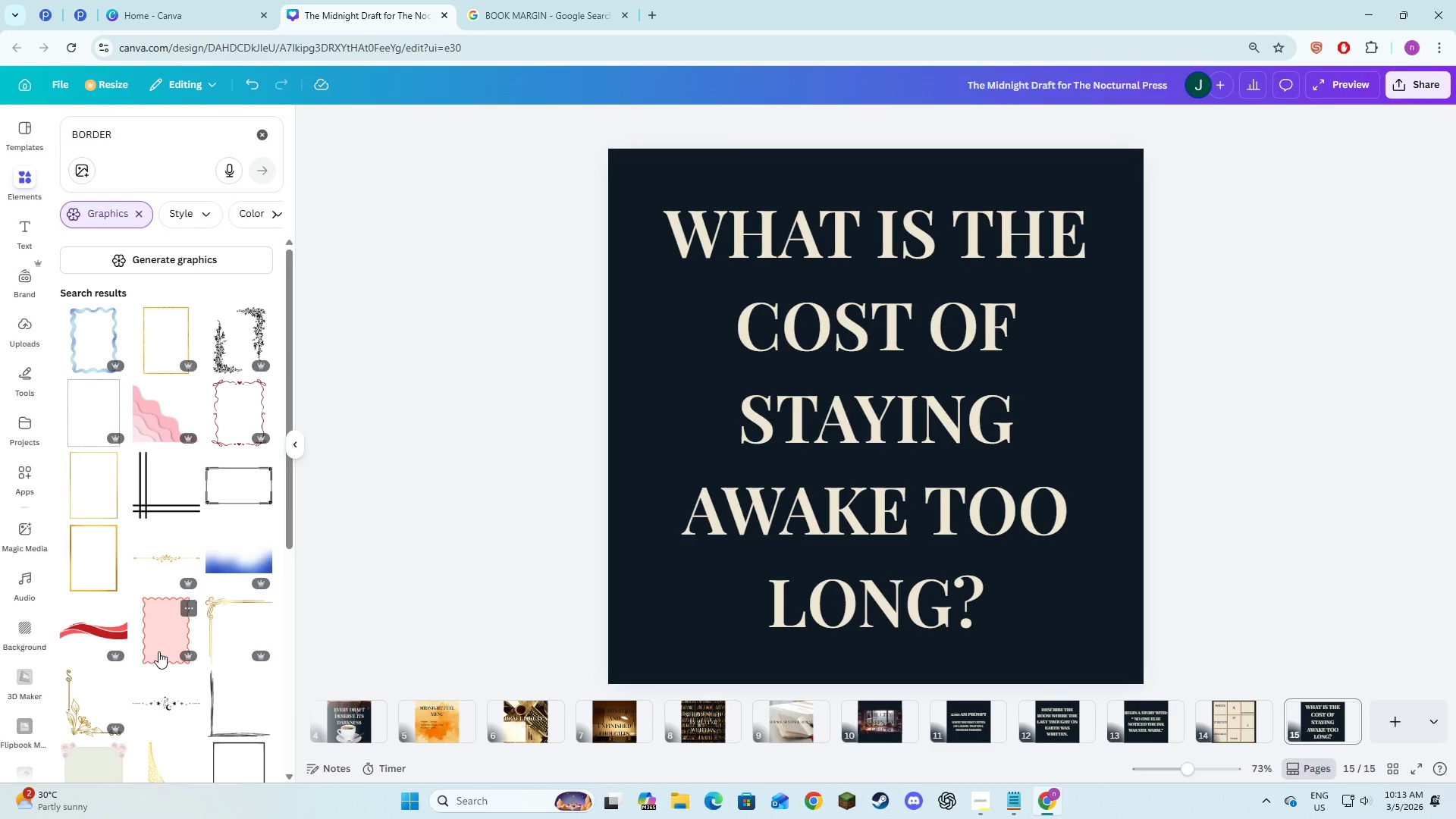 
scroll: coordinate [155, 652], scroll_direction: down, amount: 2.0
 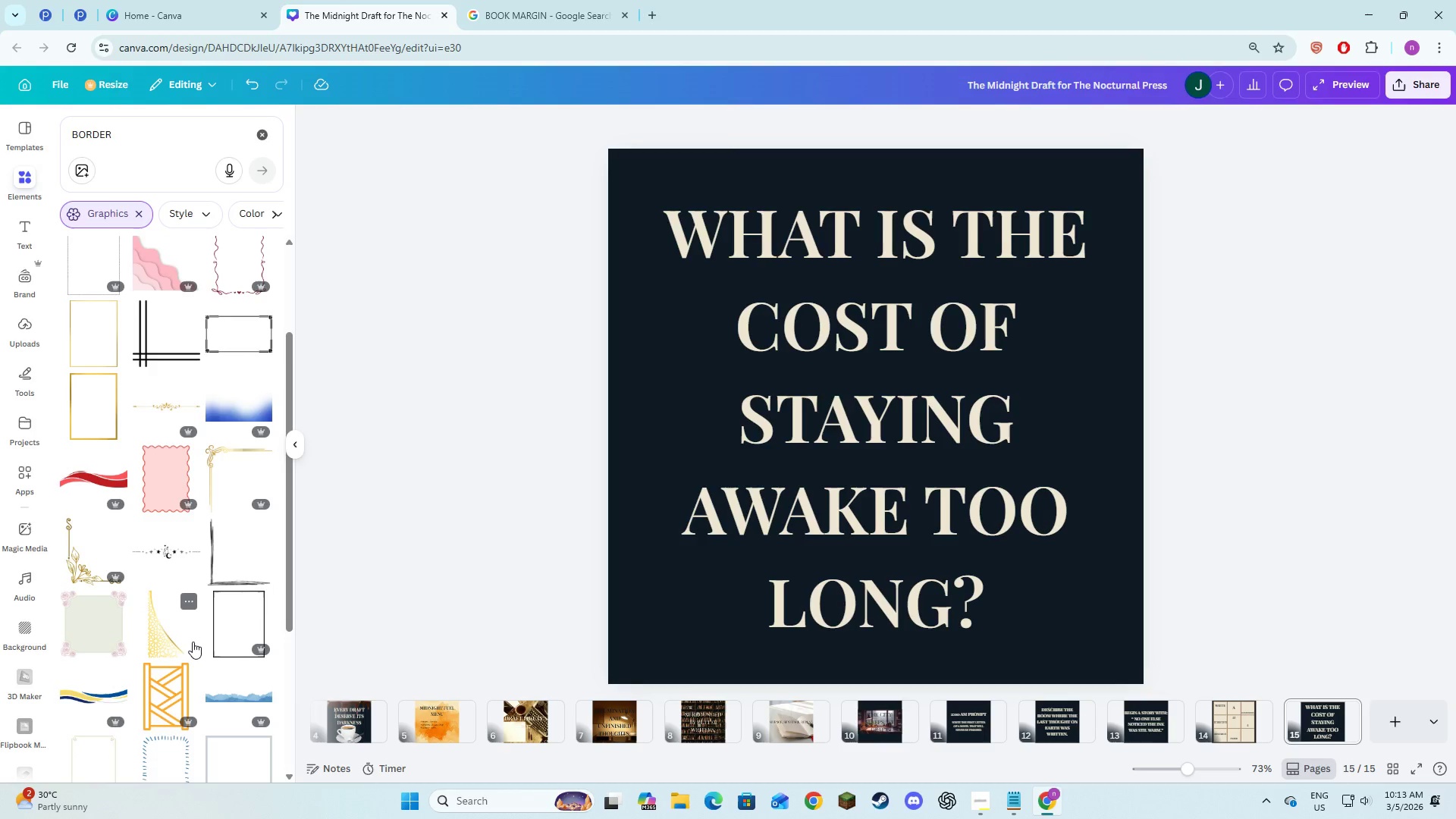 
left_click_drag(start_coordinate=[160, 642], to_coordinate=[158, 649])
 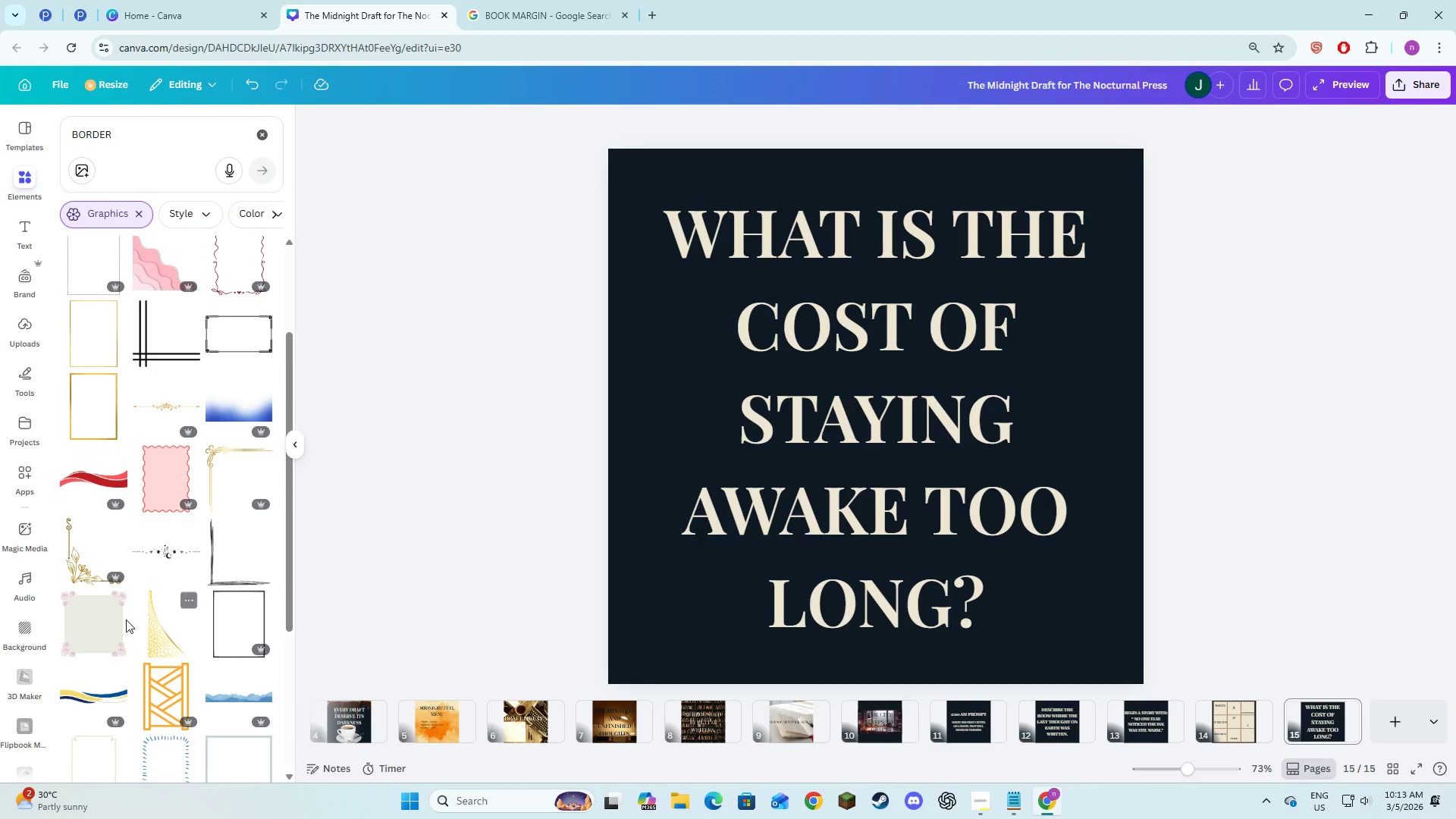 
left_click([173, 624])
 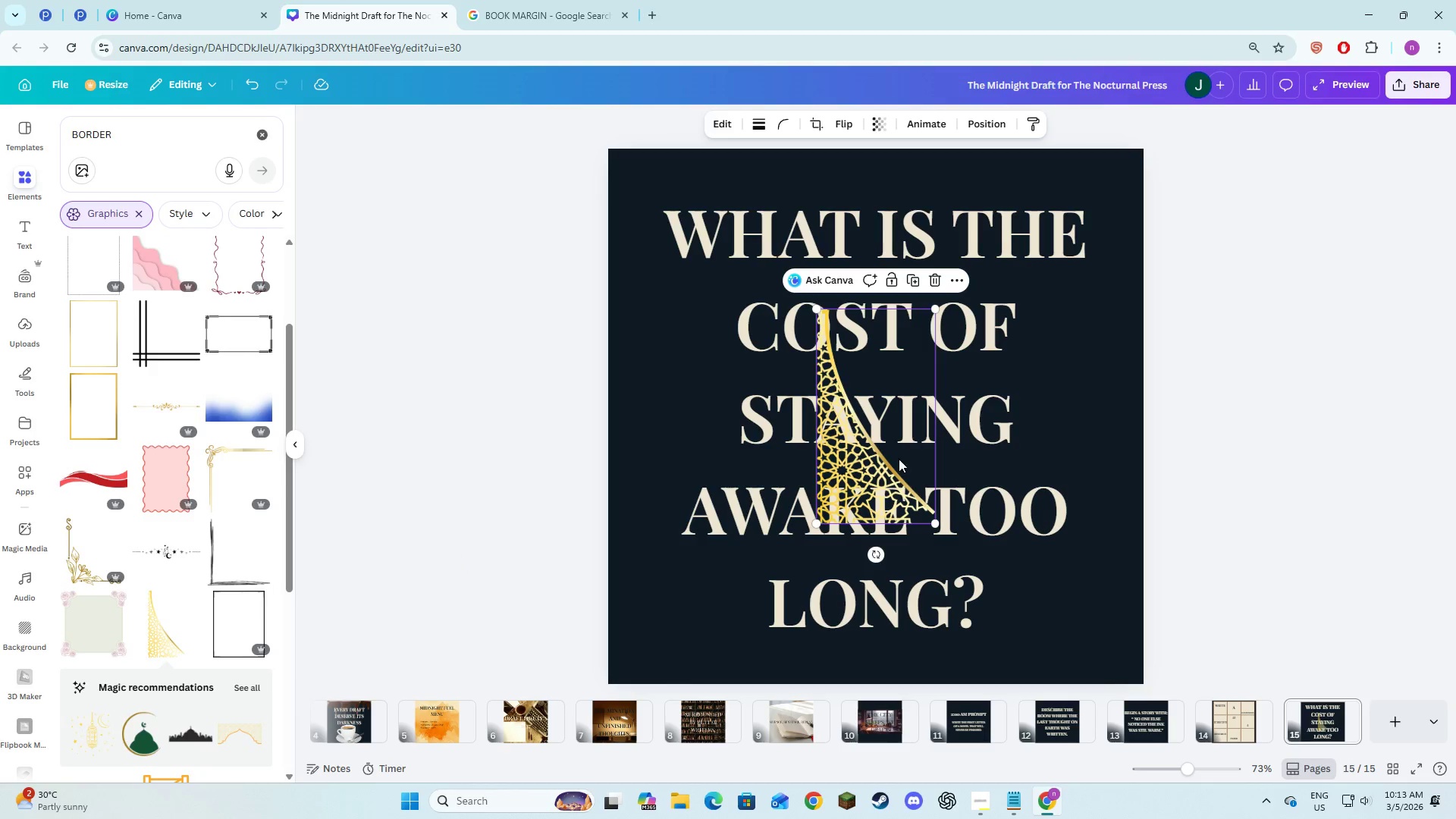 
left_click_drag(start_coordinate=[874, 481], to_coordinate=[667, 639])
 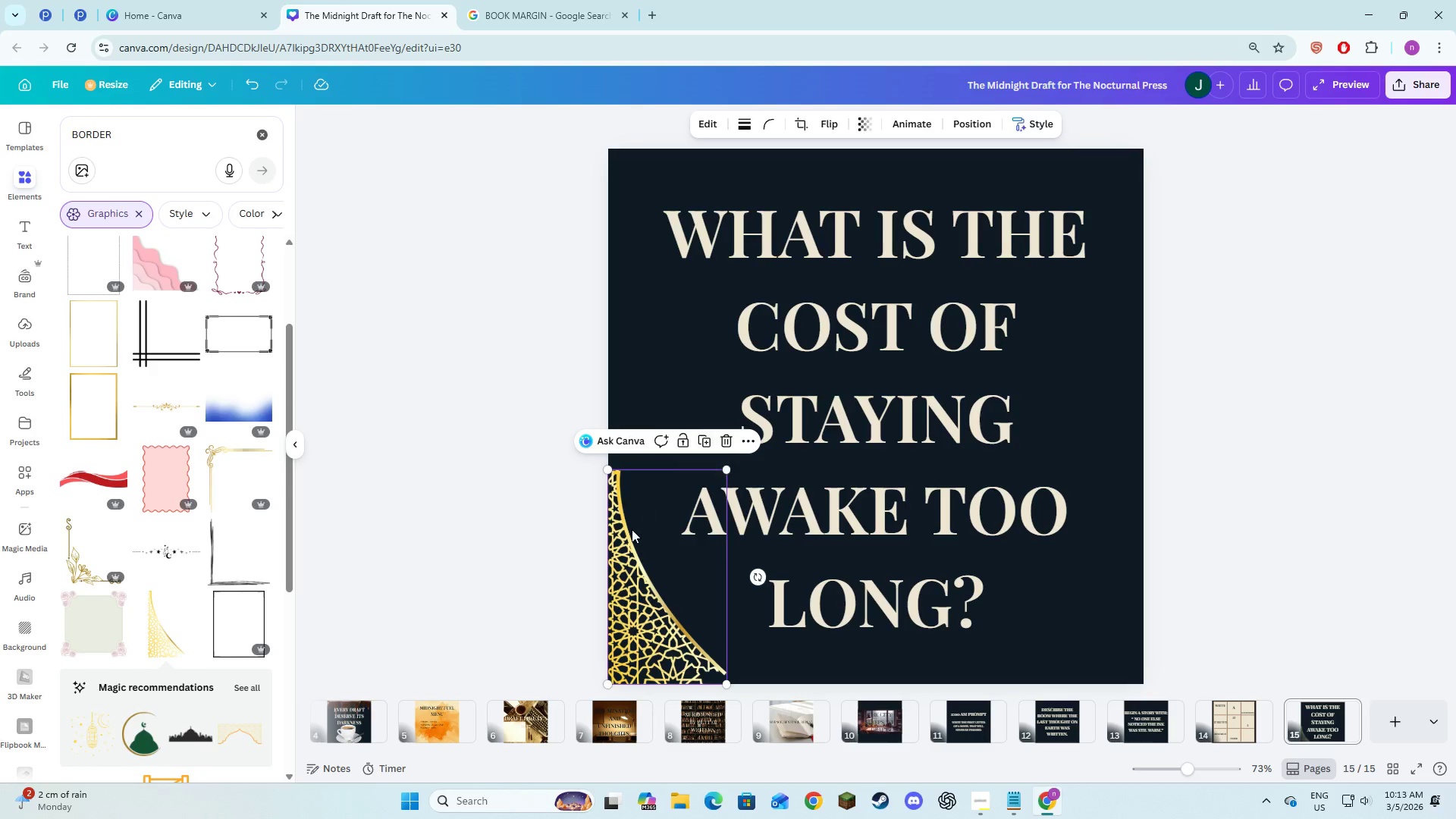 
left_click([700, 439])
 